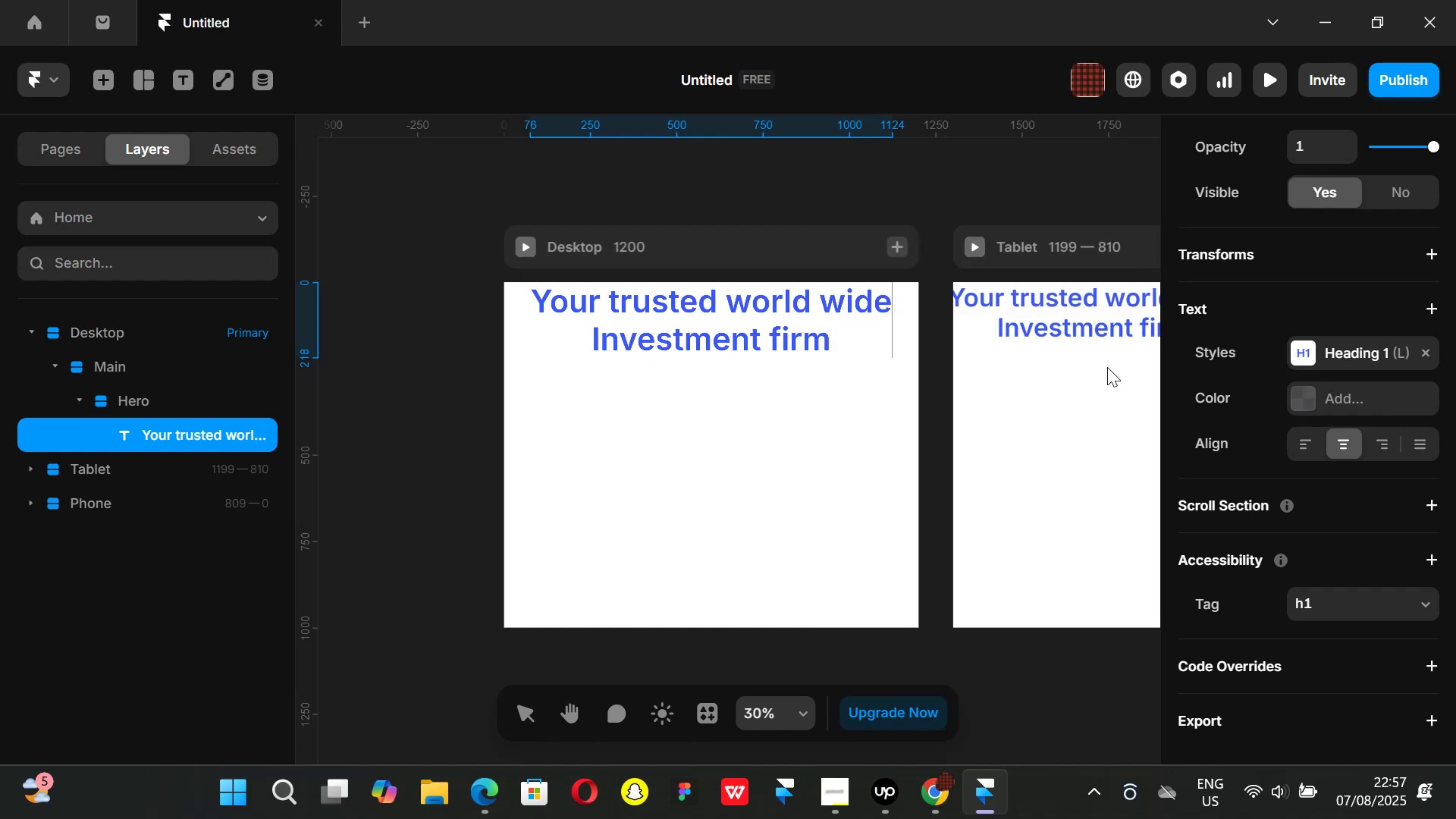 
key(Control+Z)
 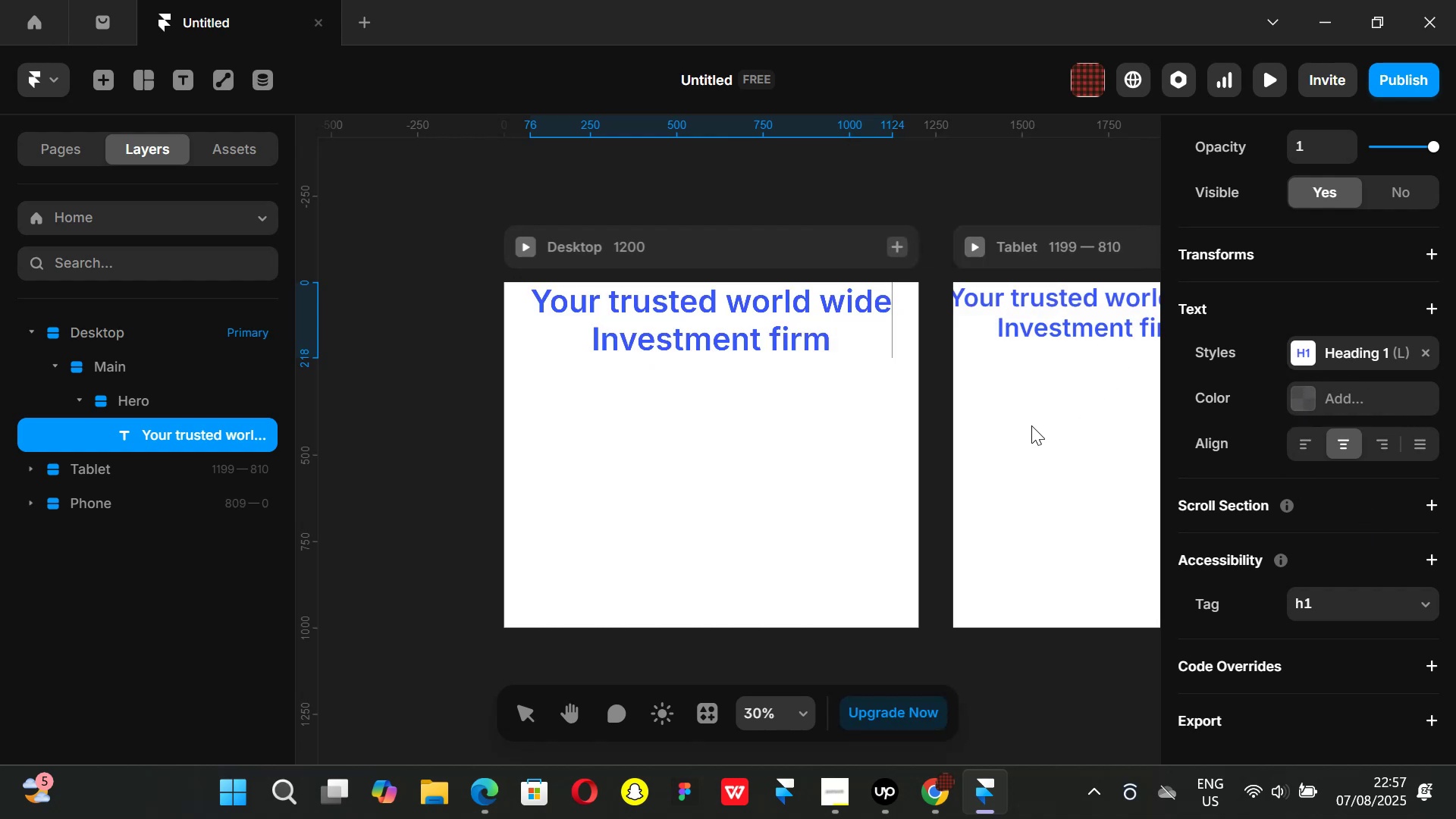 
key(Control+ControlLeft)
 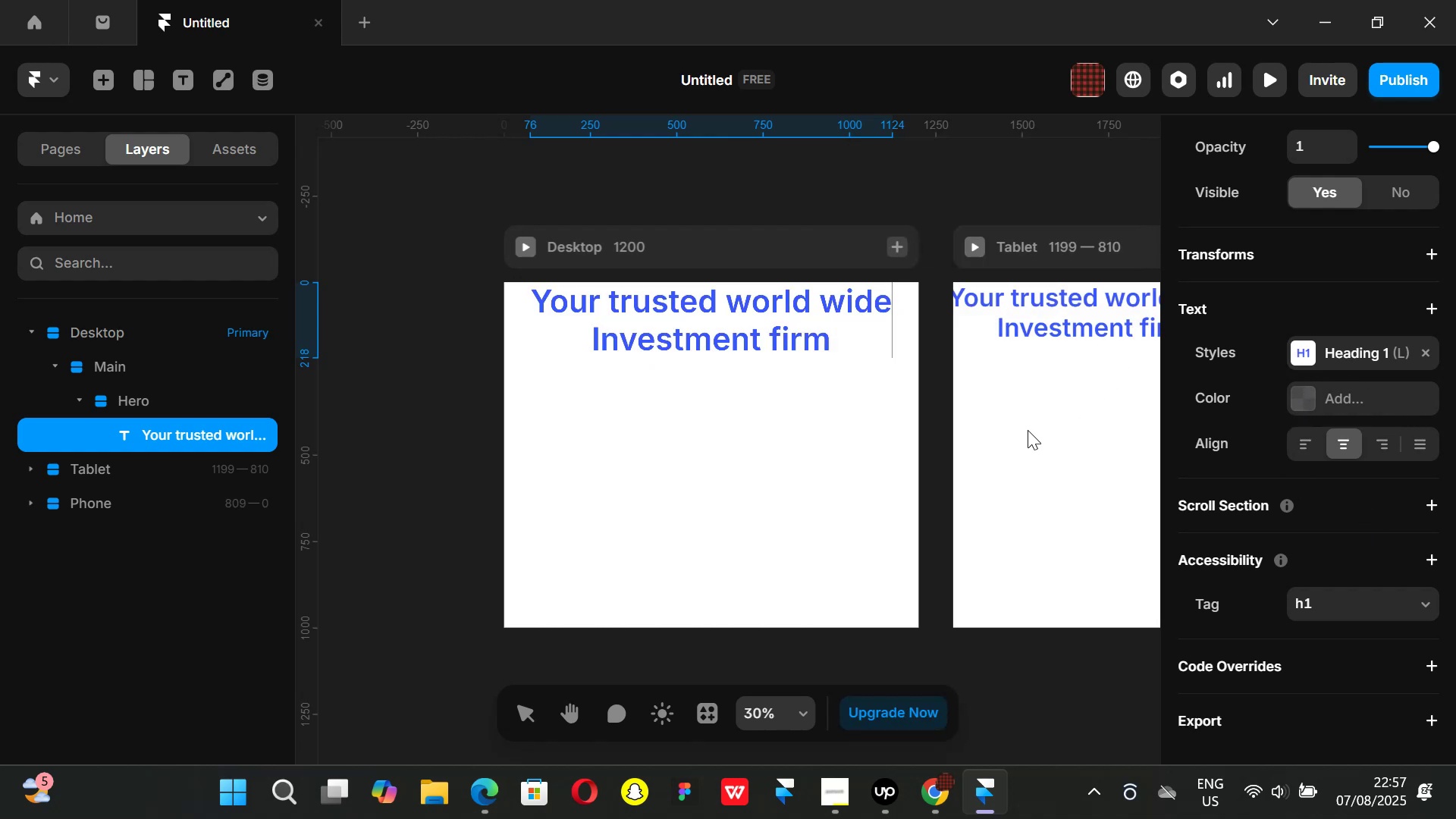 
key(Control+Z)
 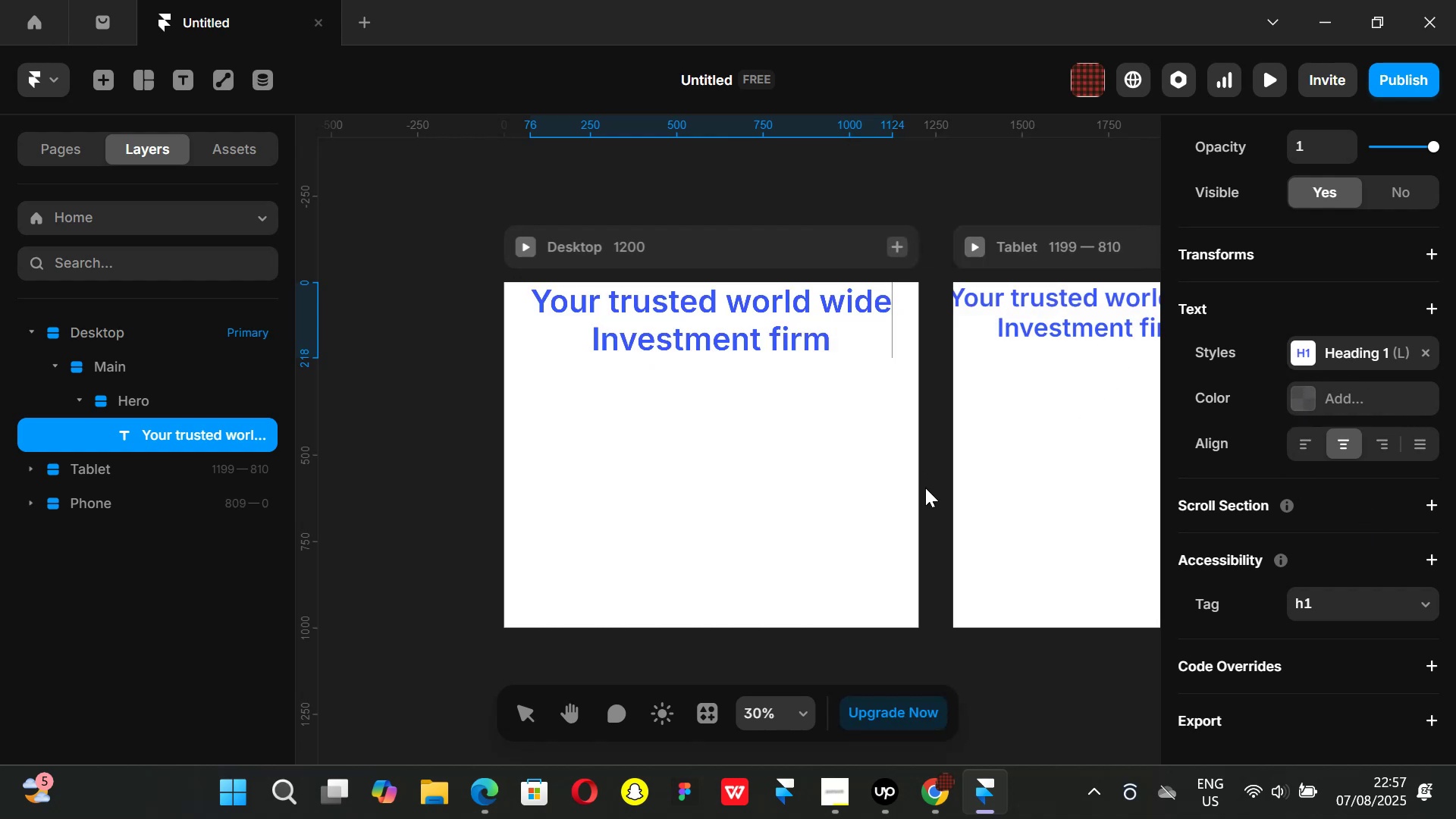 
key(Control+ControlLeft)
 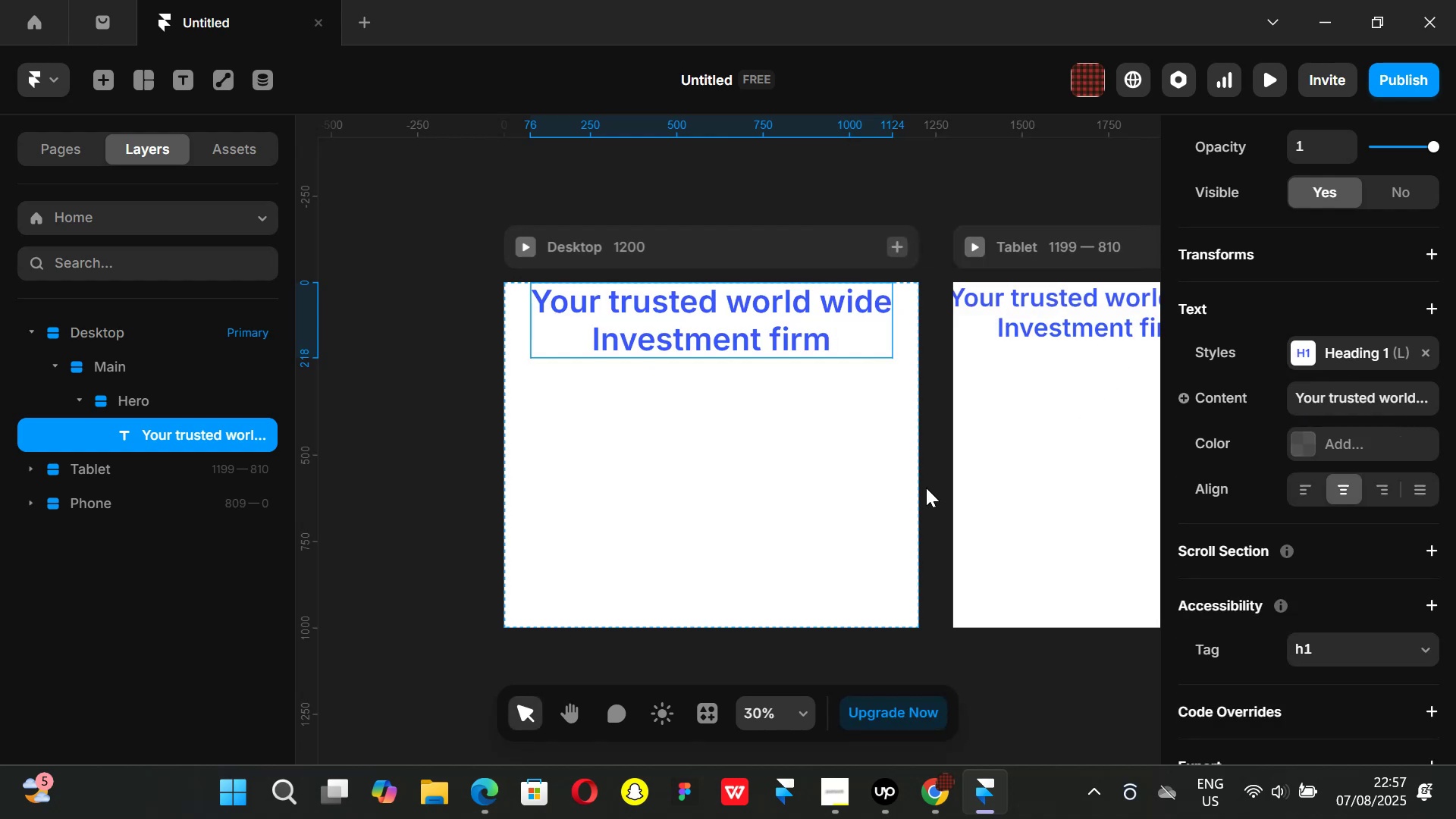 
key(Control+Z)
 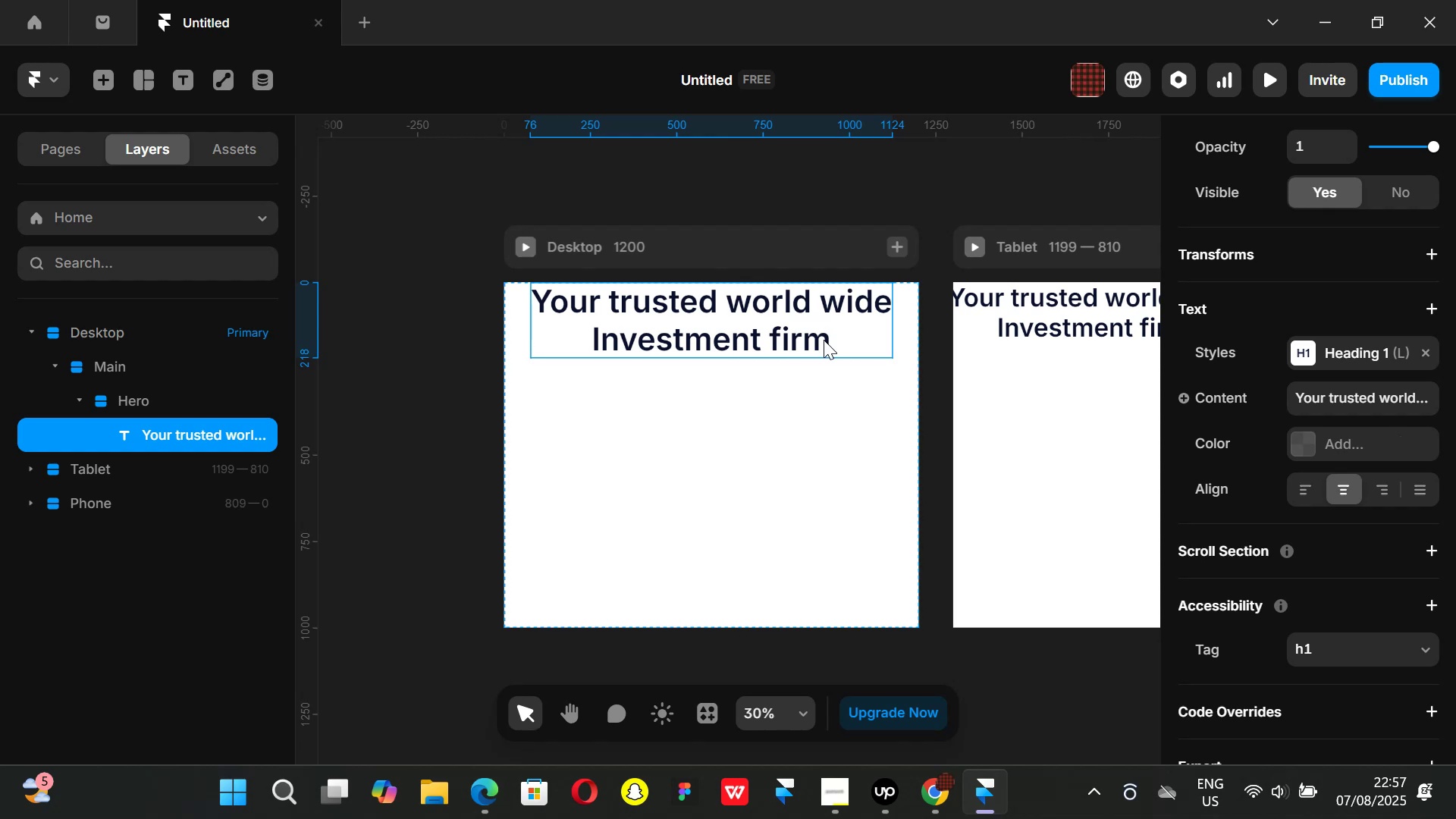 
double_click([824, 340])
 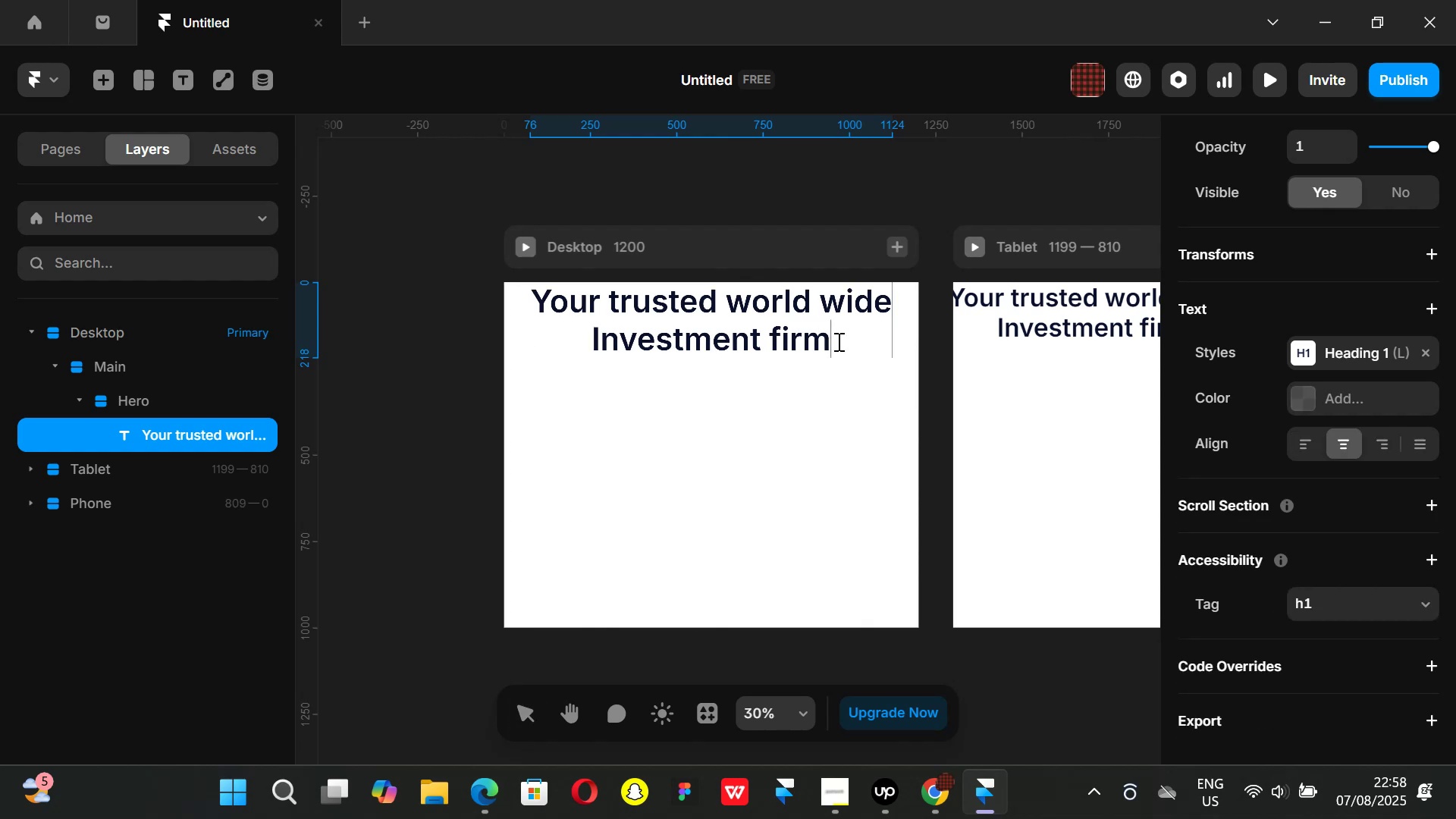 
triple_click([837, 341])
 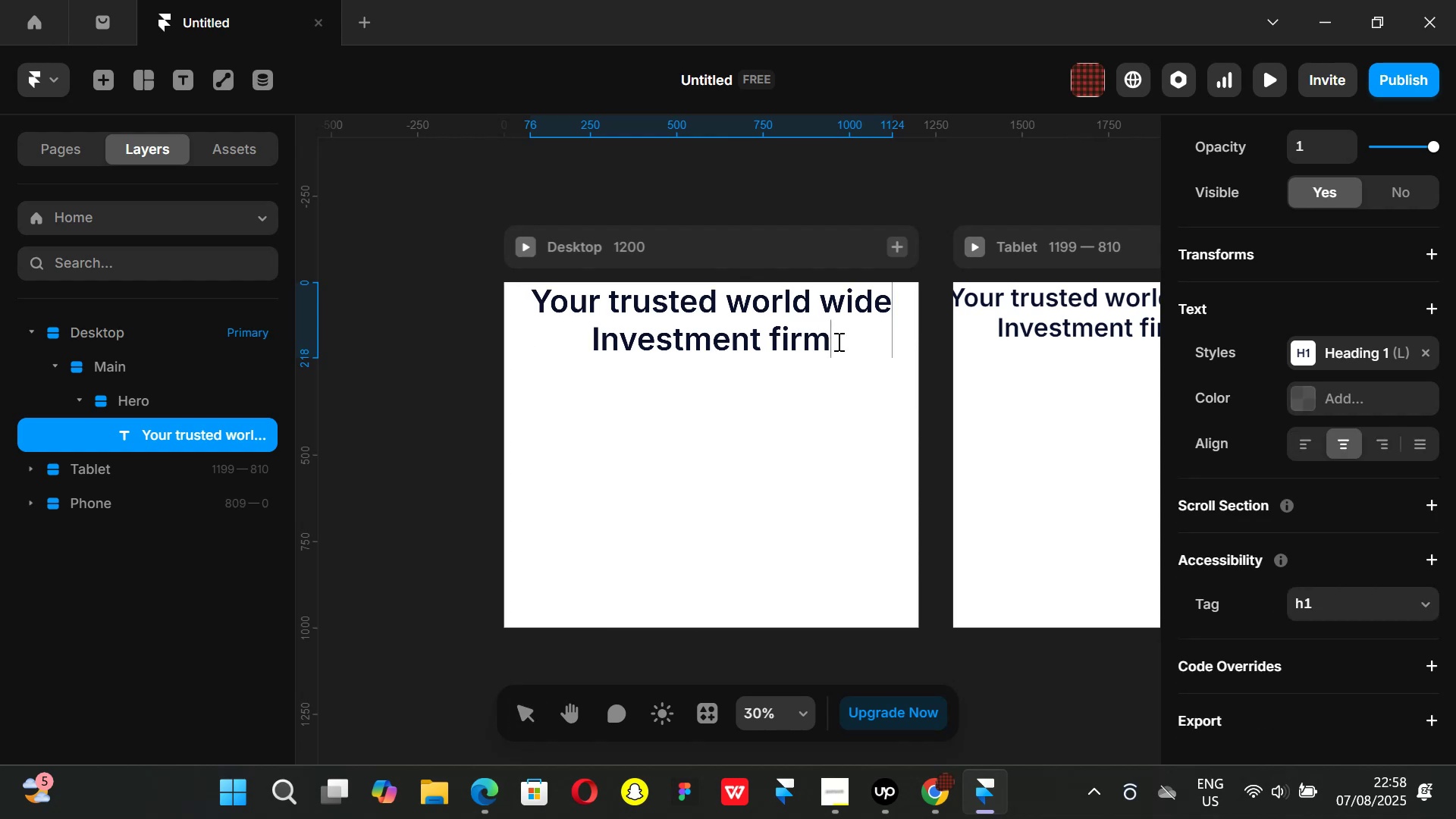 
left_click_drag(start_coordinate=[837, 341], to_coordinate=[645, 346])
 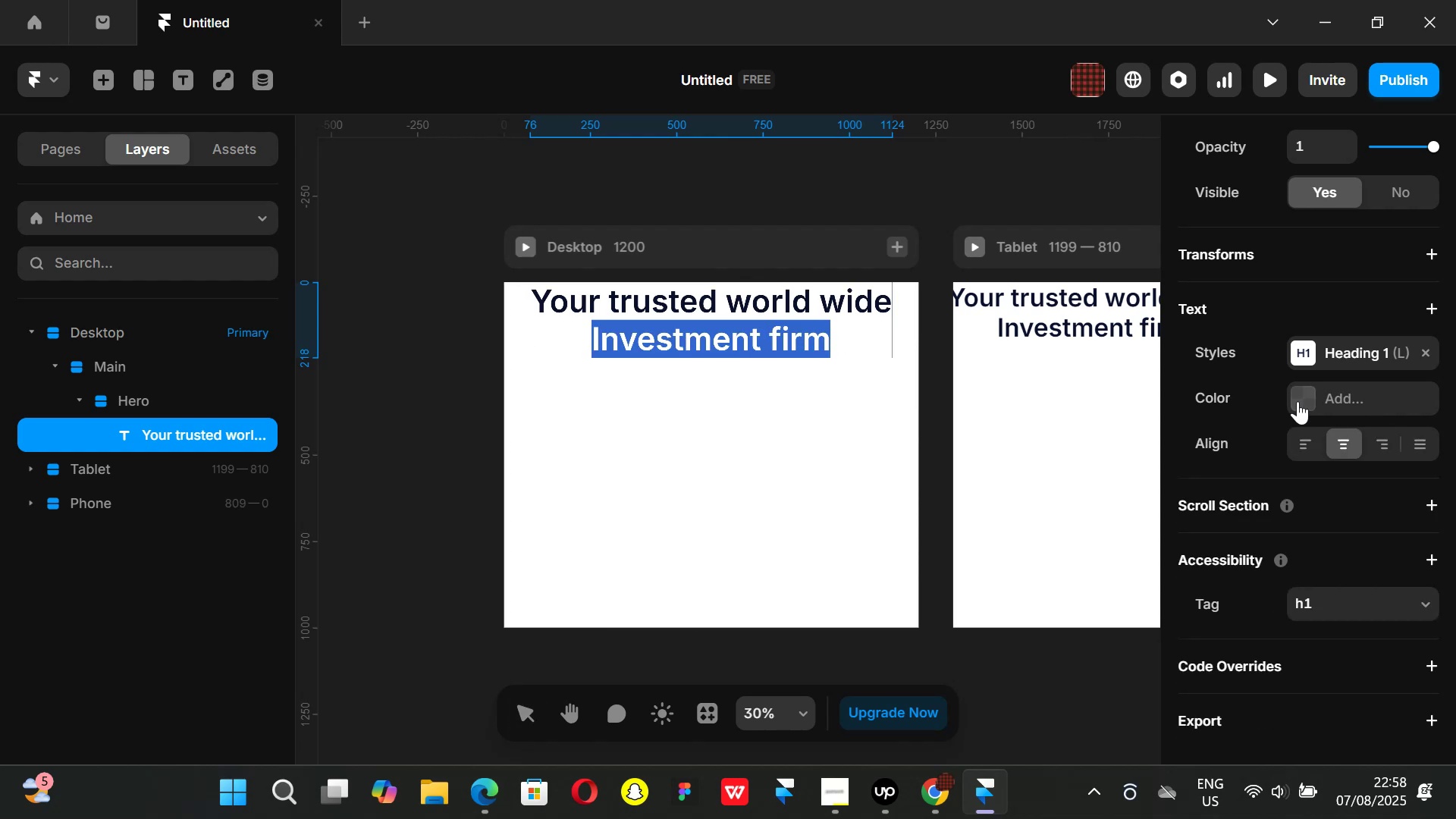 
left_click([1298, 401])
 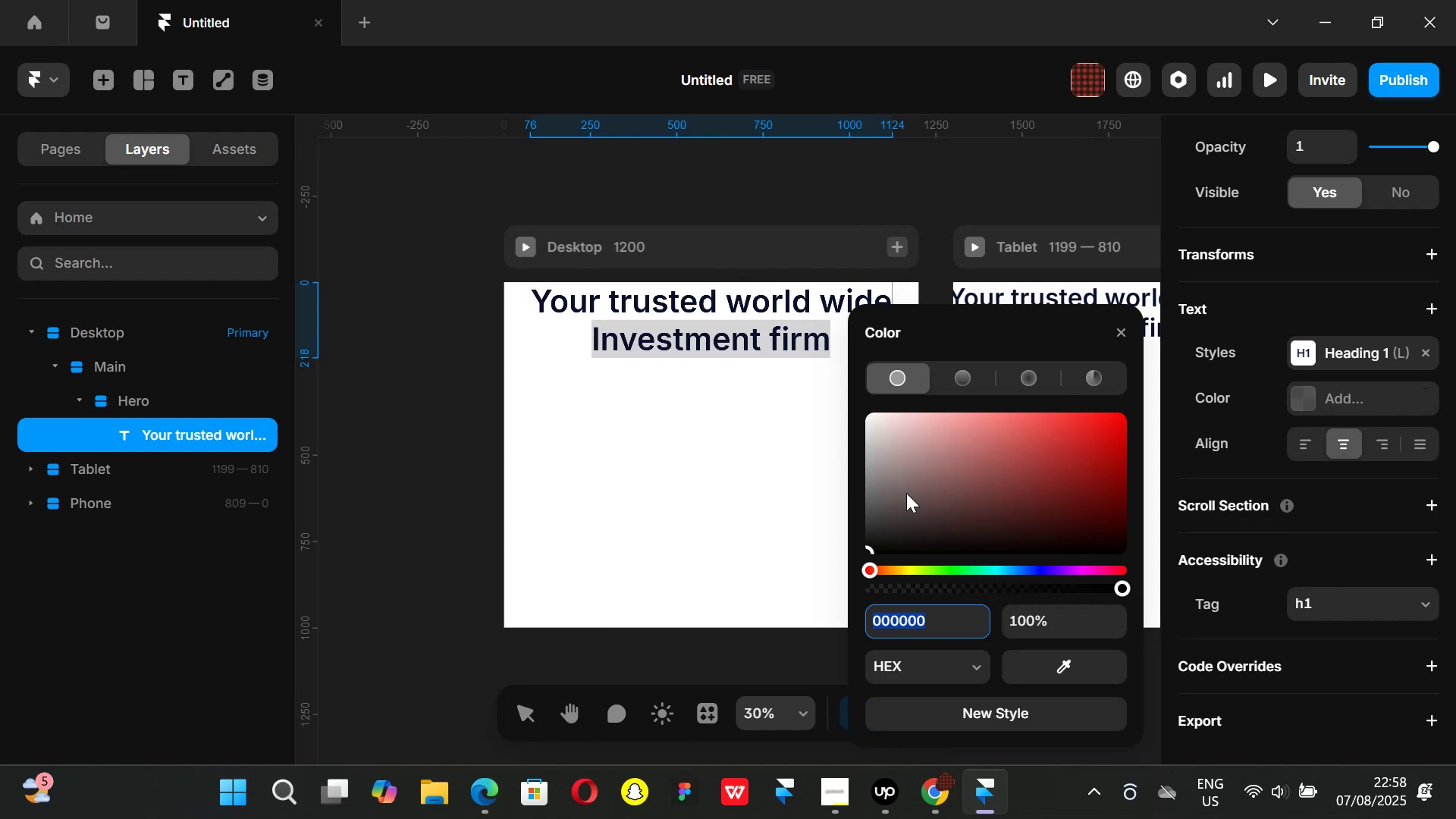 
left_click_drag(start_coordinate=[935, 474], to_coordinate=[974, 552])
 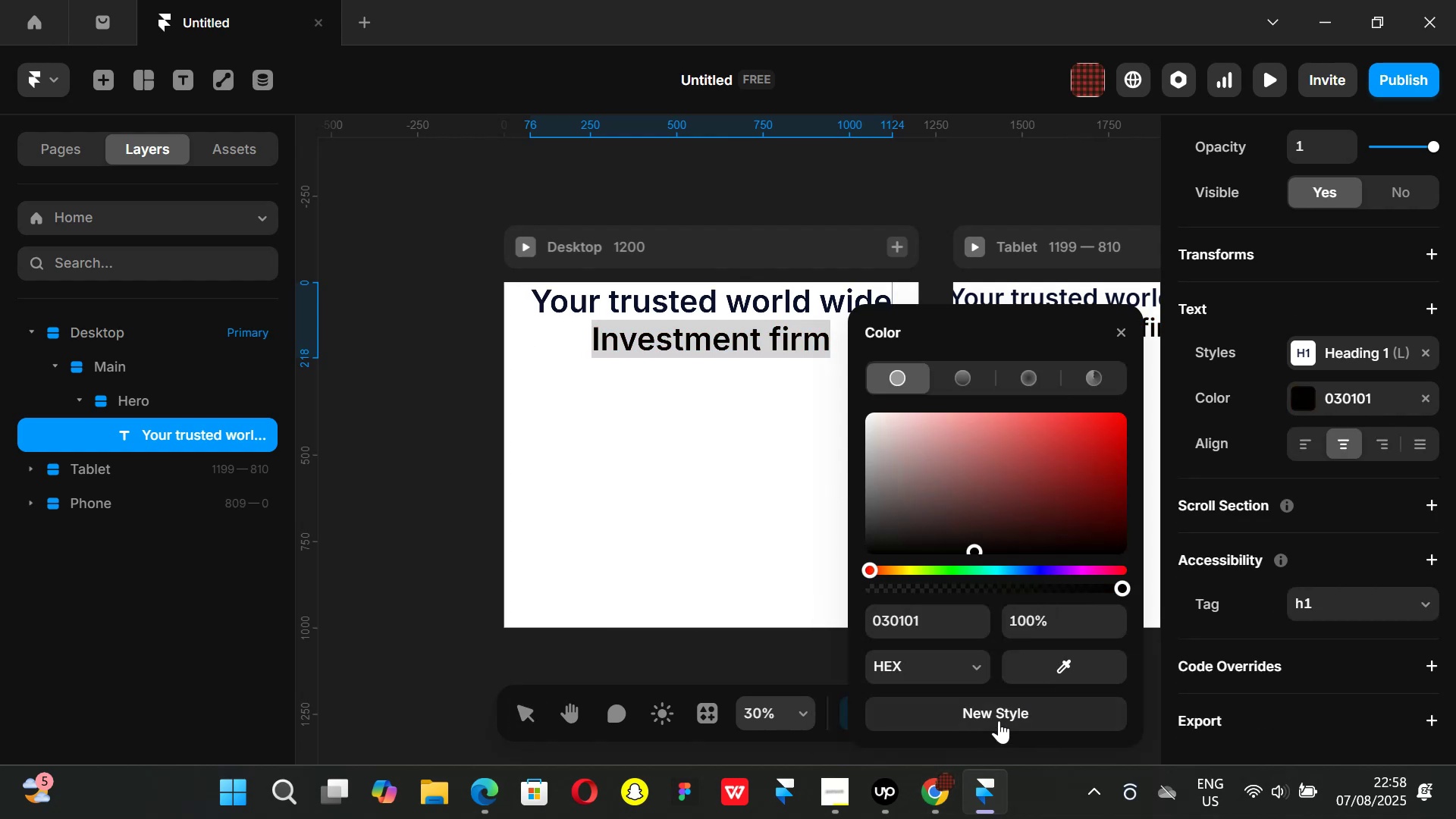 
left_click([943, 799])
 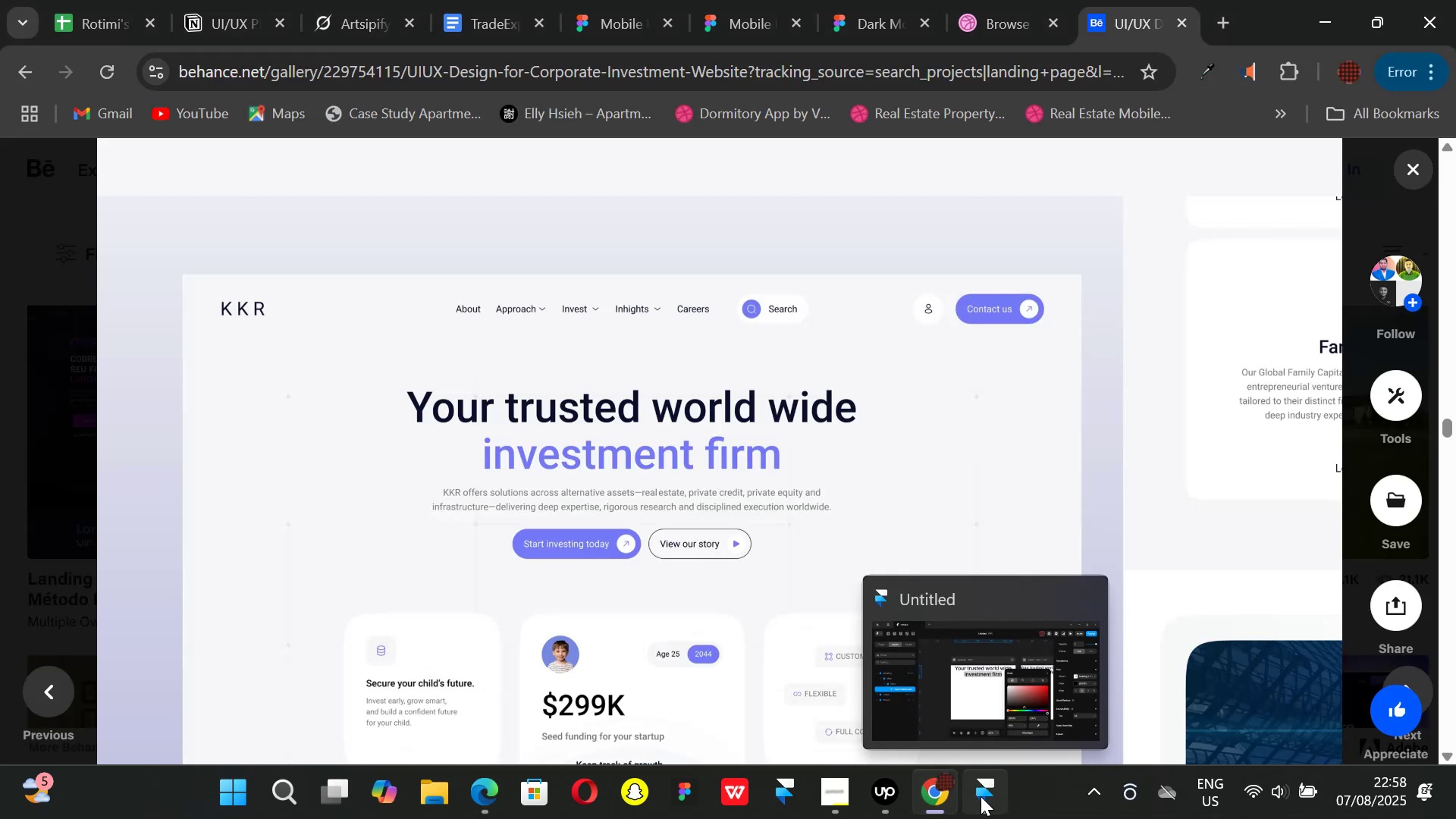 
scroll: coordinate [684, 485], scroll_direction: down, amount: 16.0
 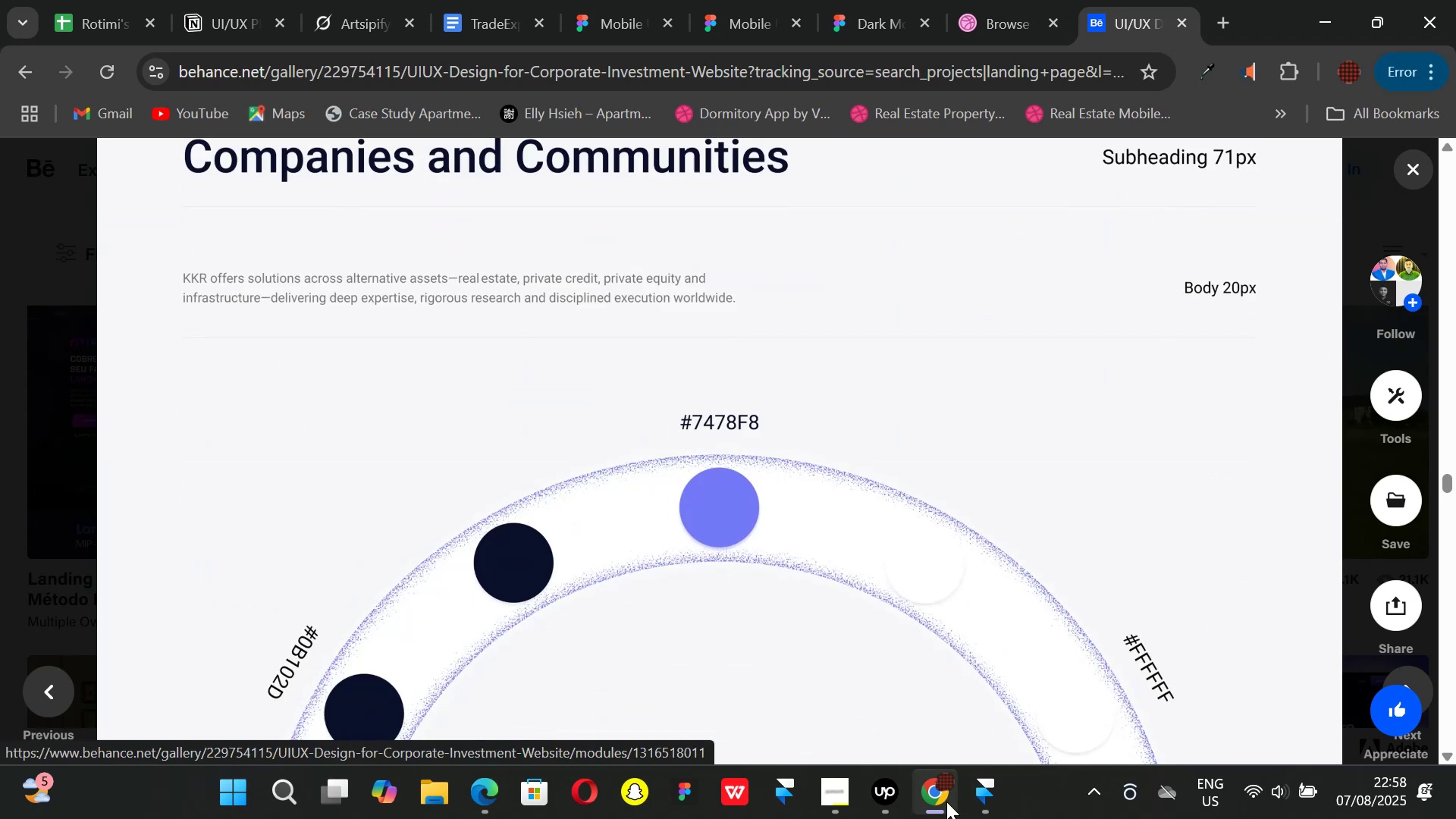 
left_click([977, 793])
 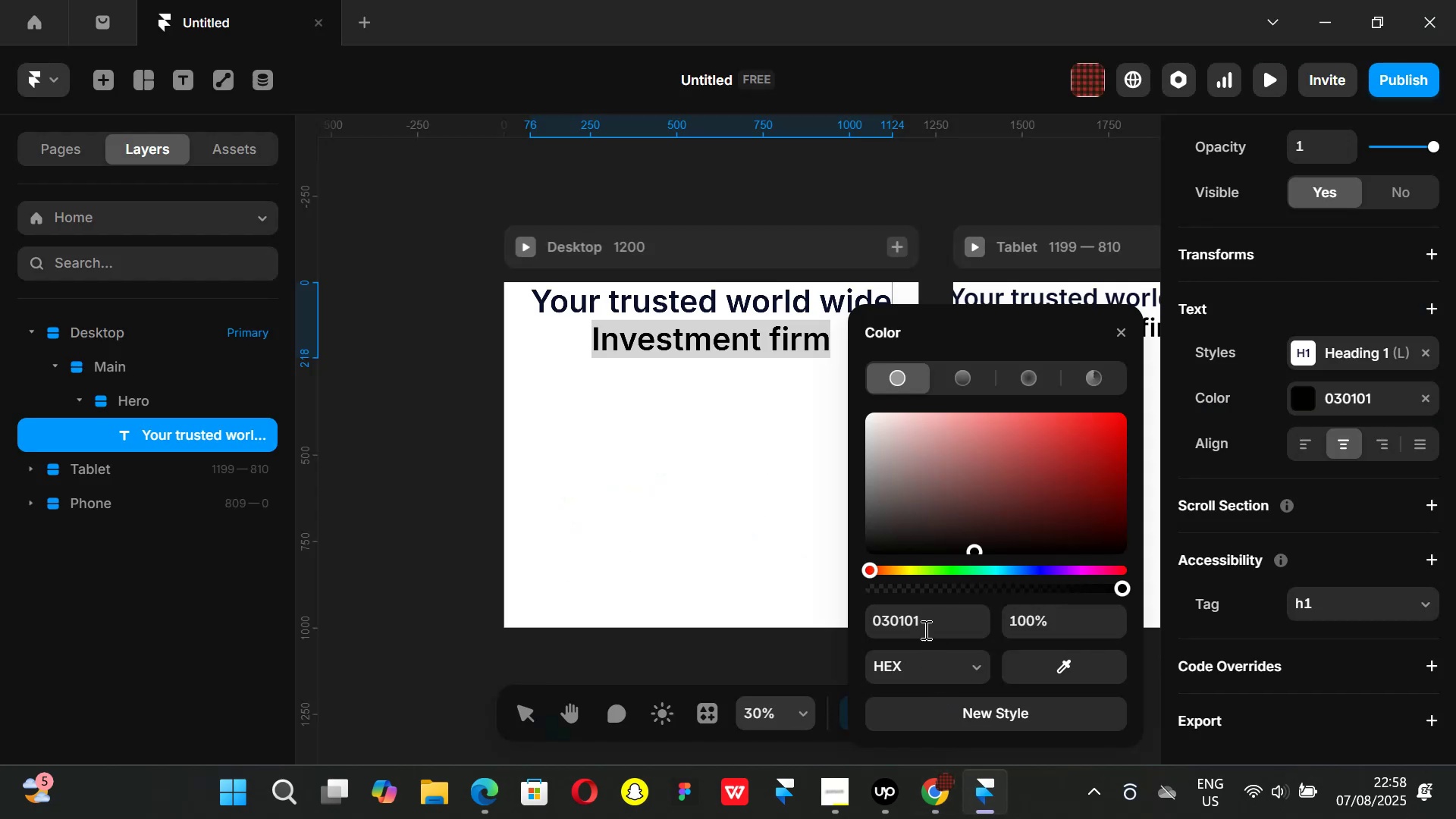 
left_click([925, 618])
 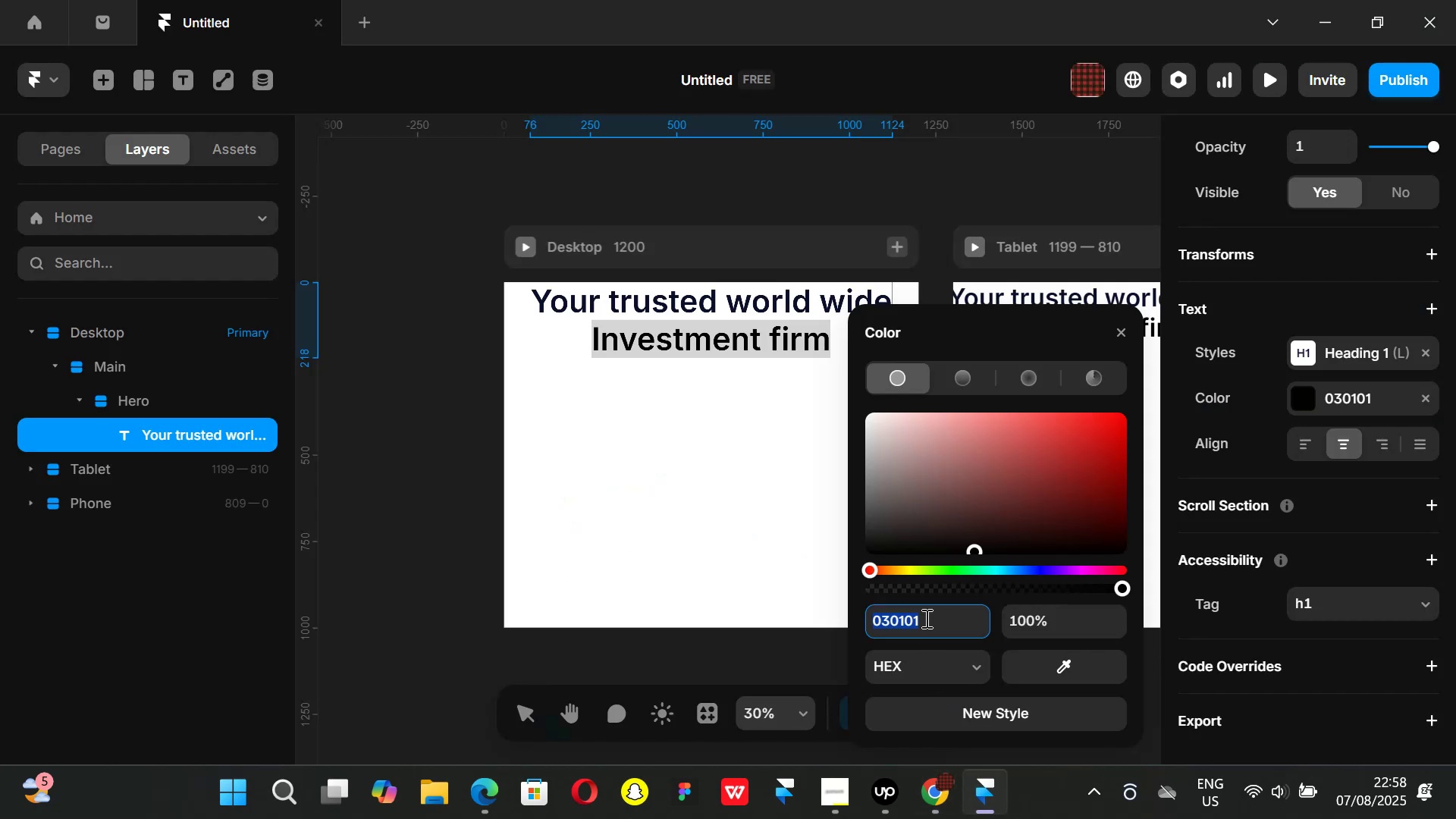 
key(Backspace)
key(Backspace)
type(7478)
 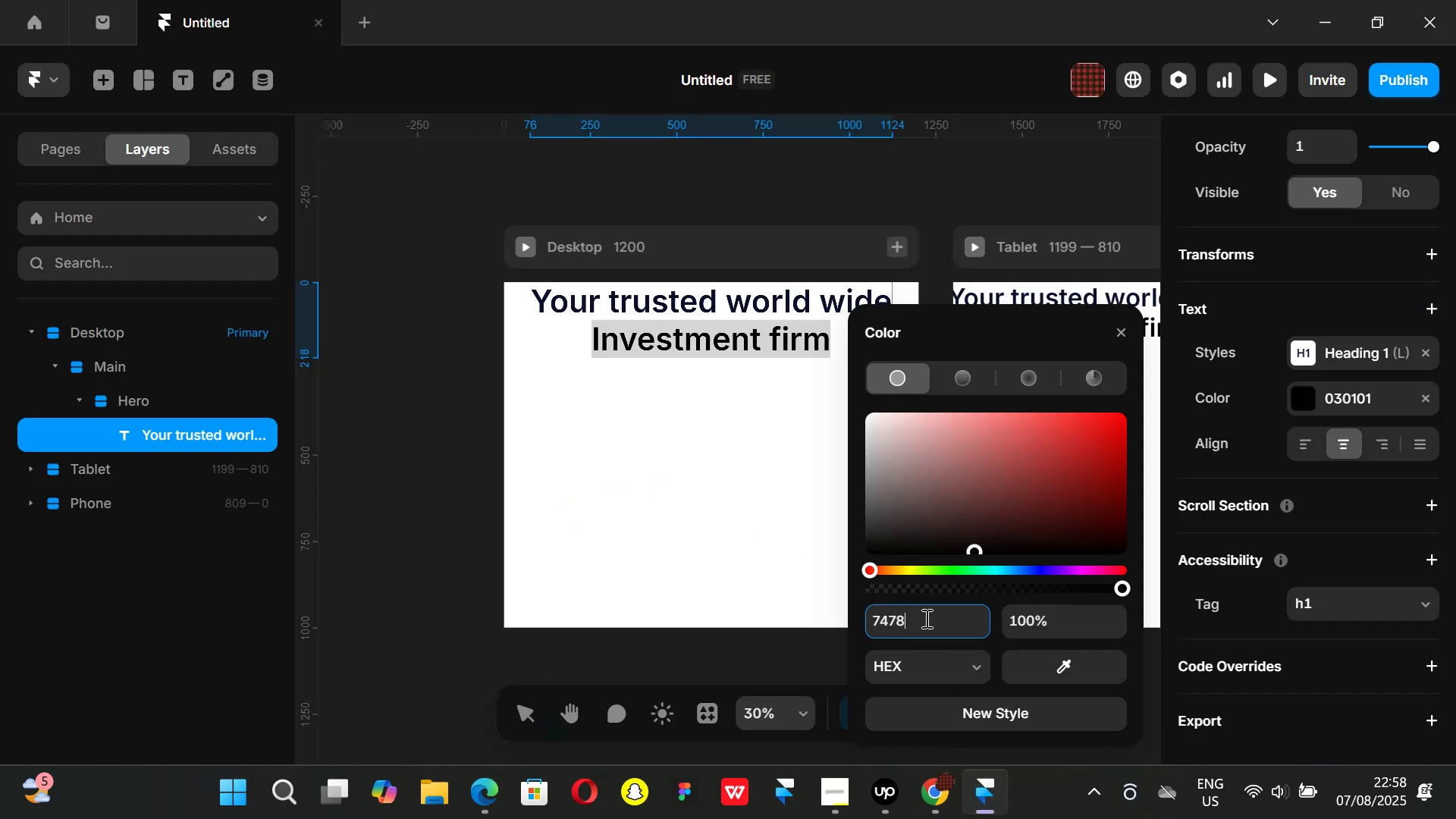 
type(f8)
 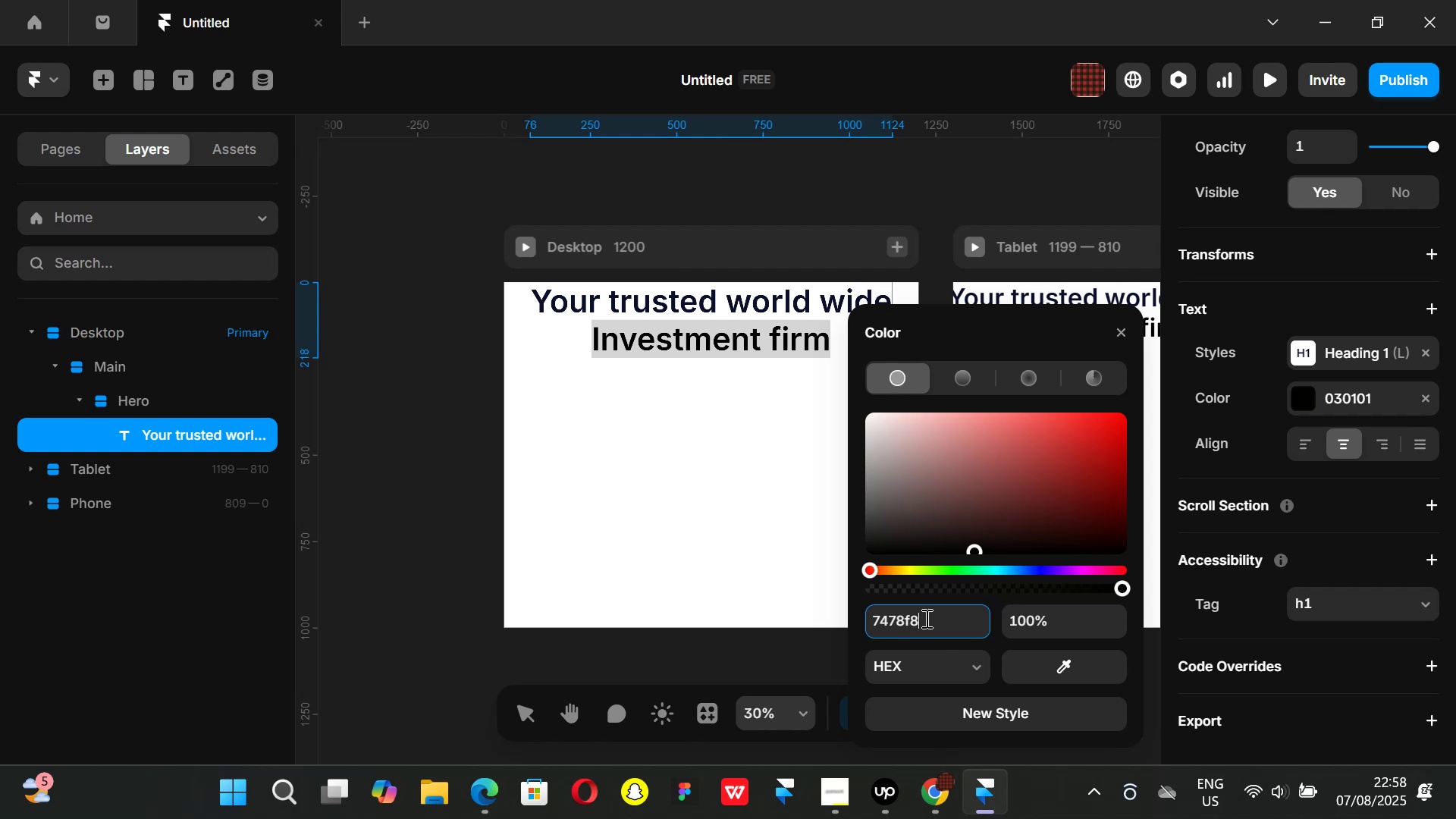 
key(Enter)
 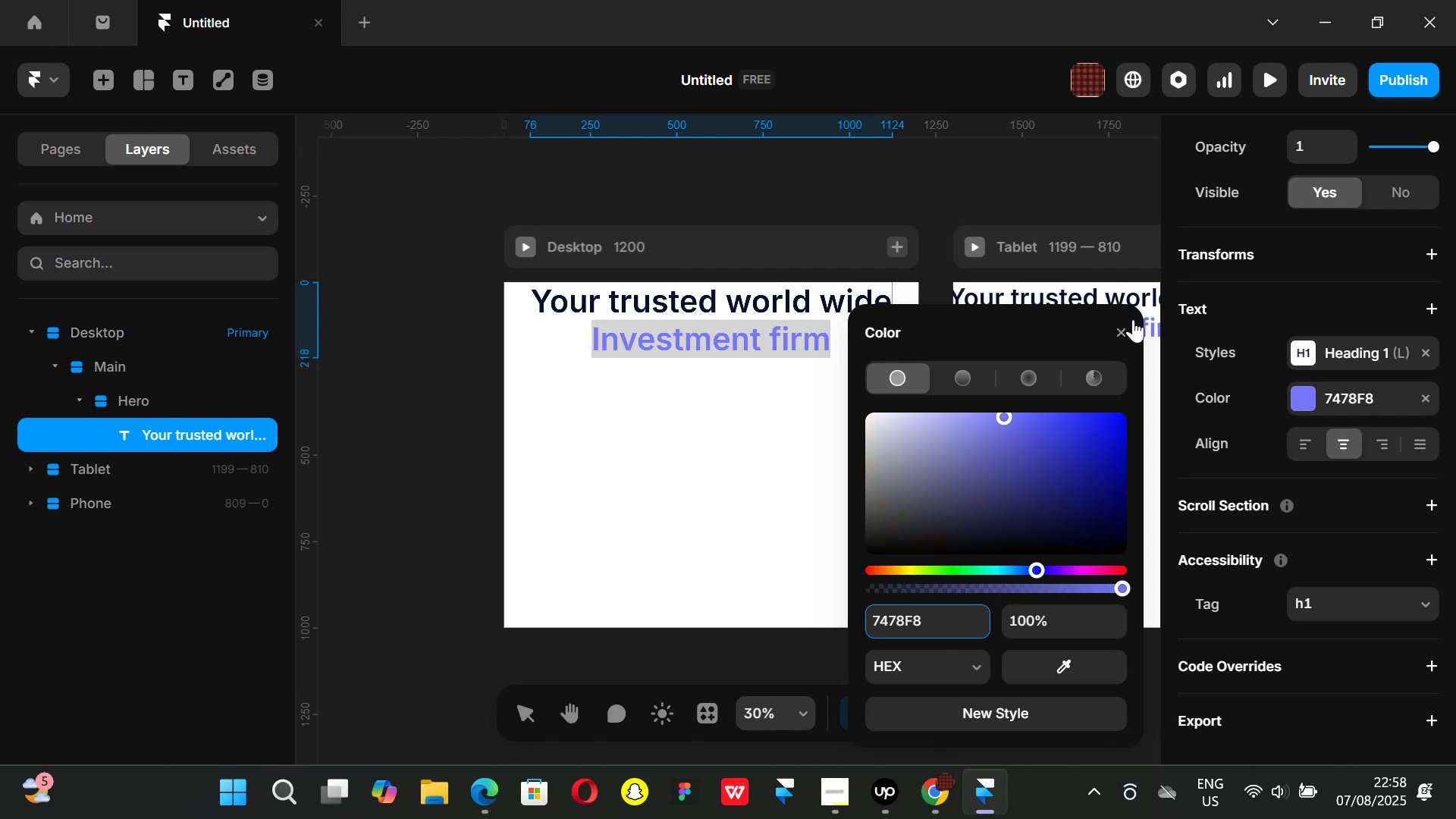 
left_click([1122, 325])
 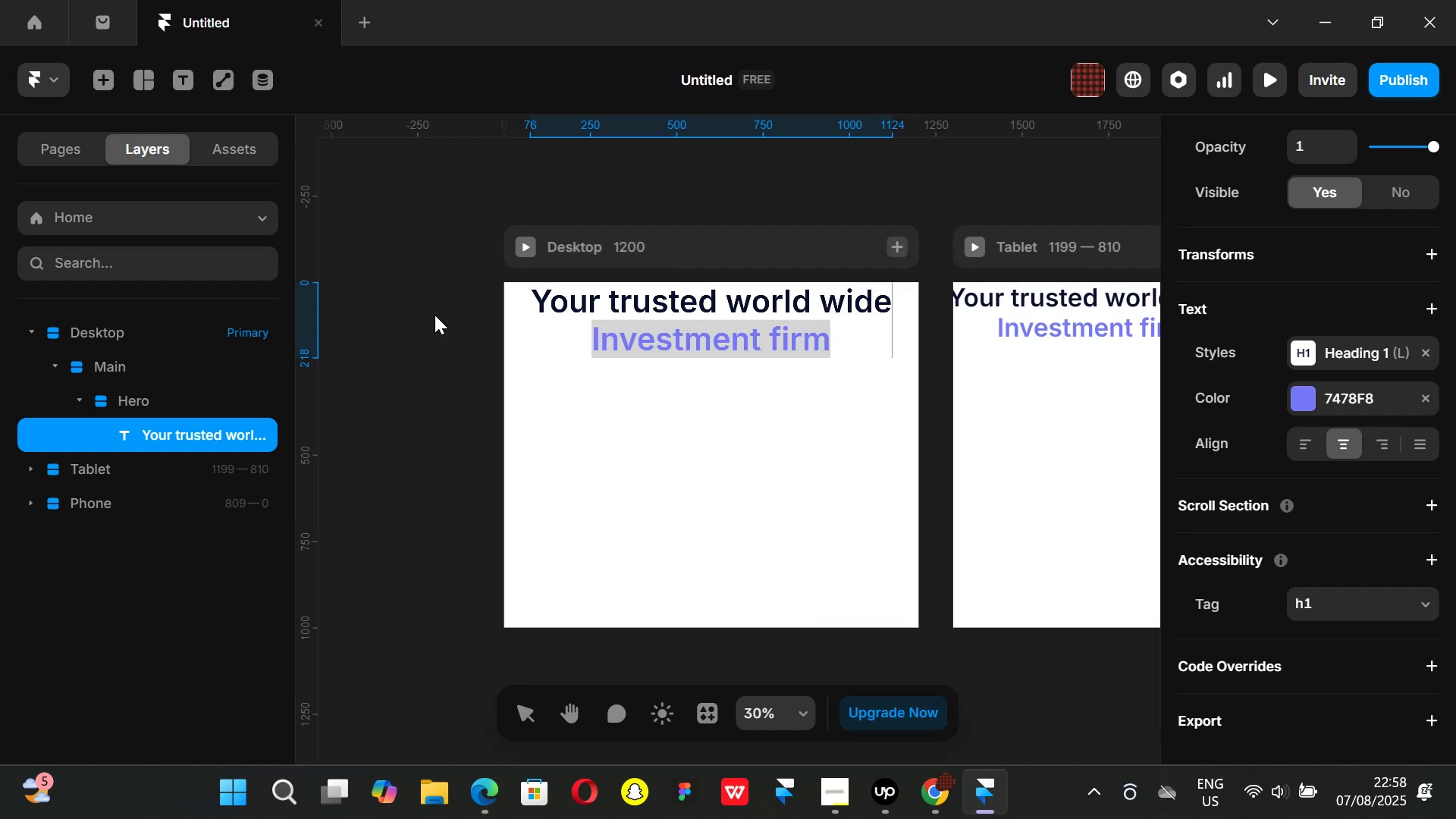 
left_click([419, 310])
 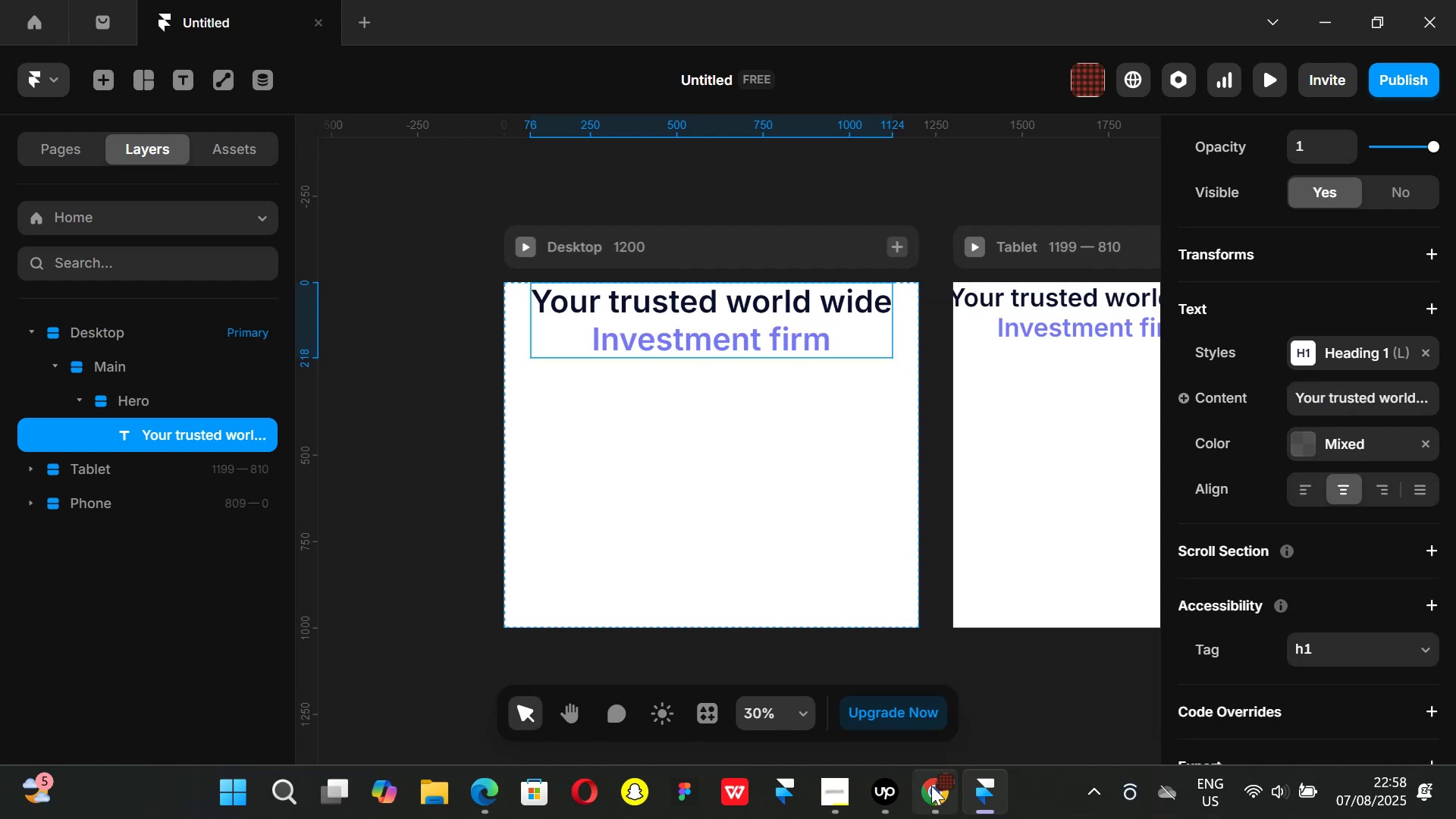 
left_click([931, 786])
 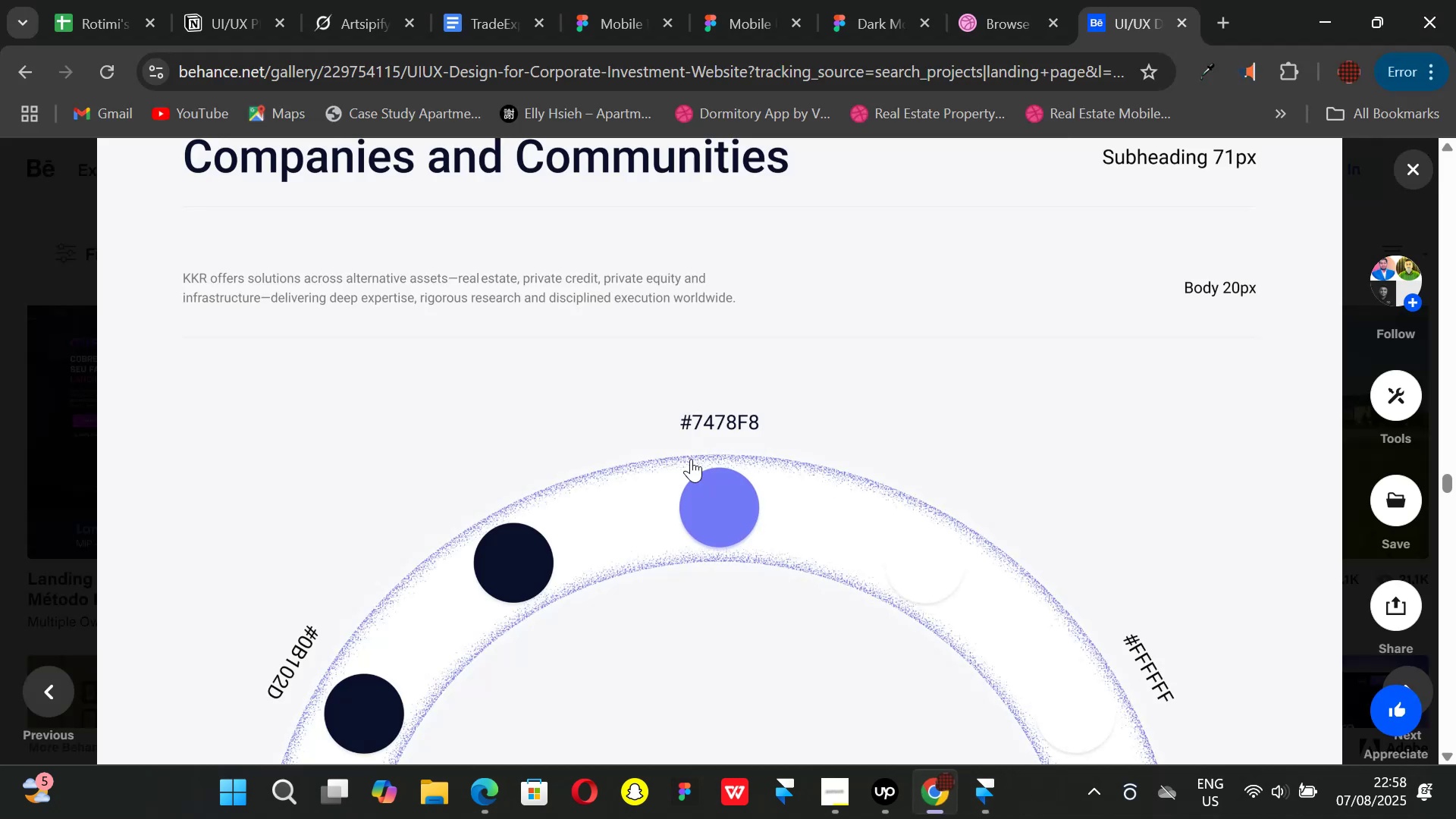 
scroll: coordinate [730, 452], scroll_direction: up, amount: 17.0
 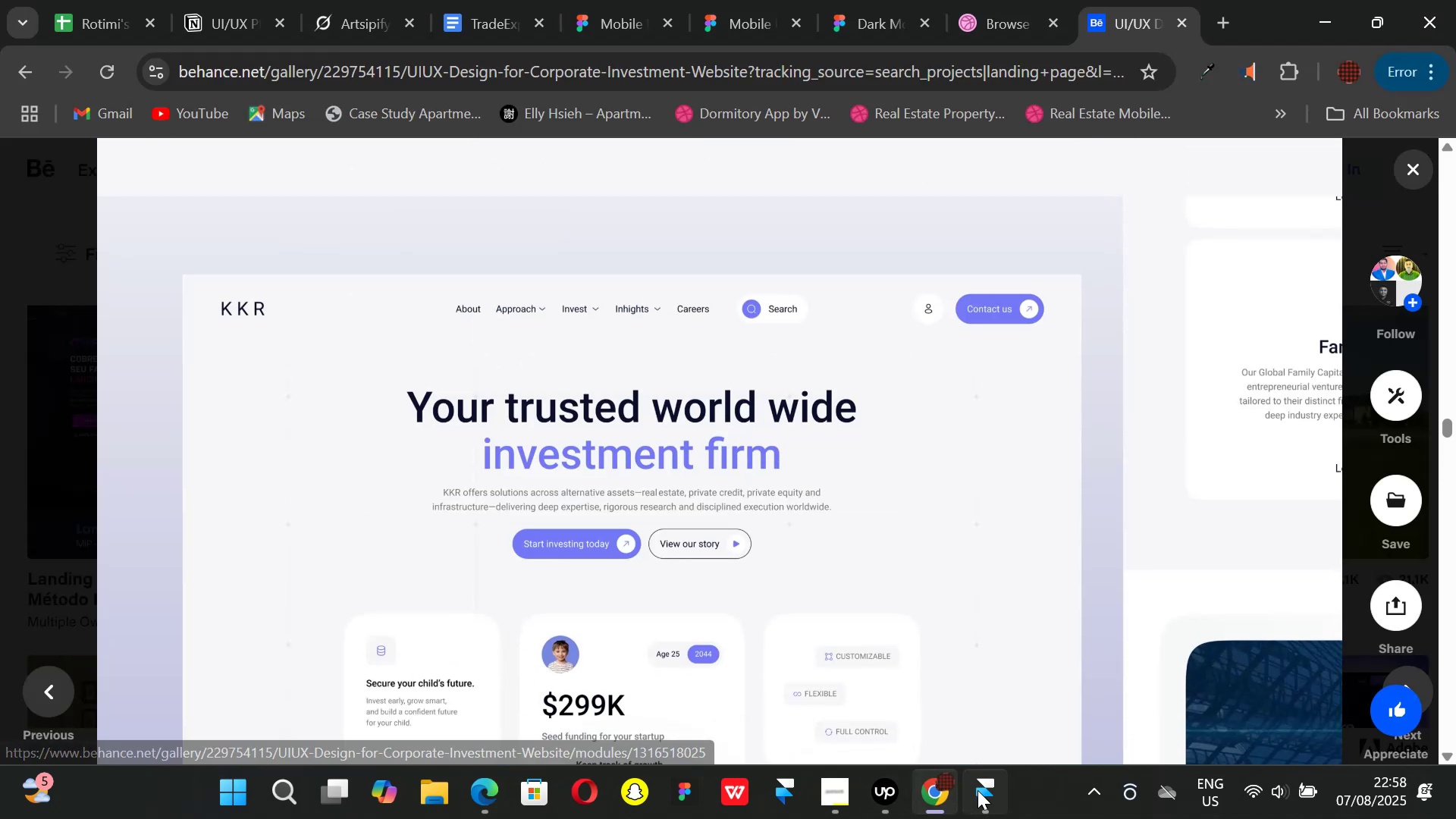 
left_click([978, 791])
 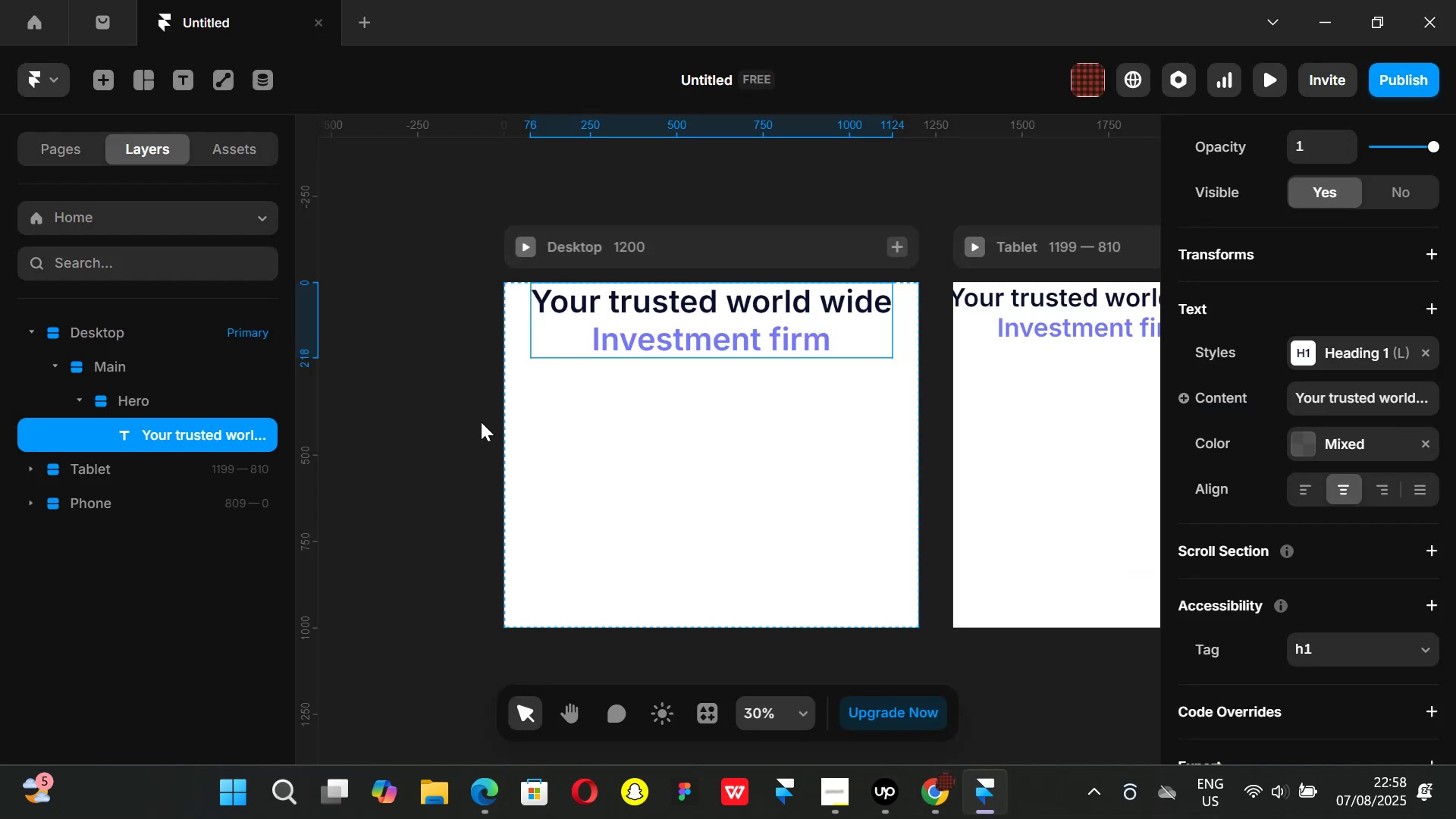 
left_click([457, 417])
 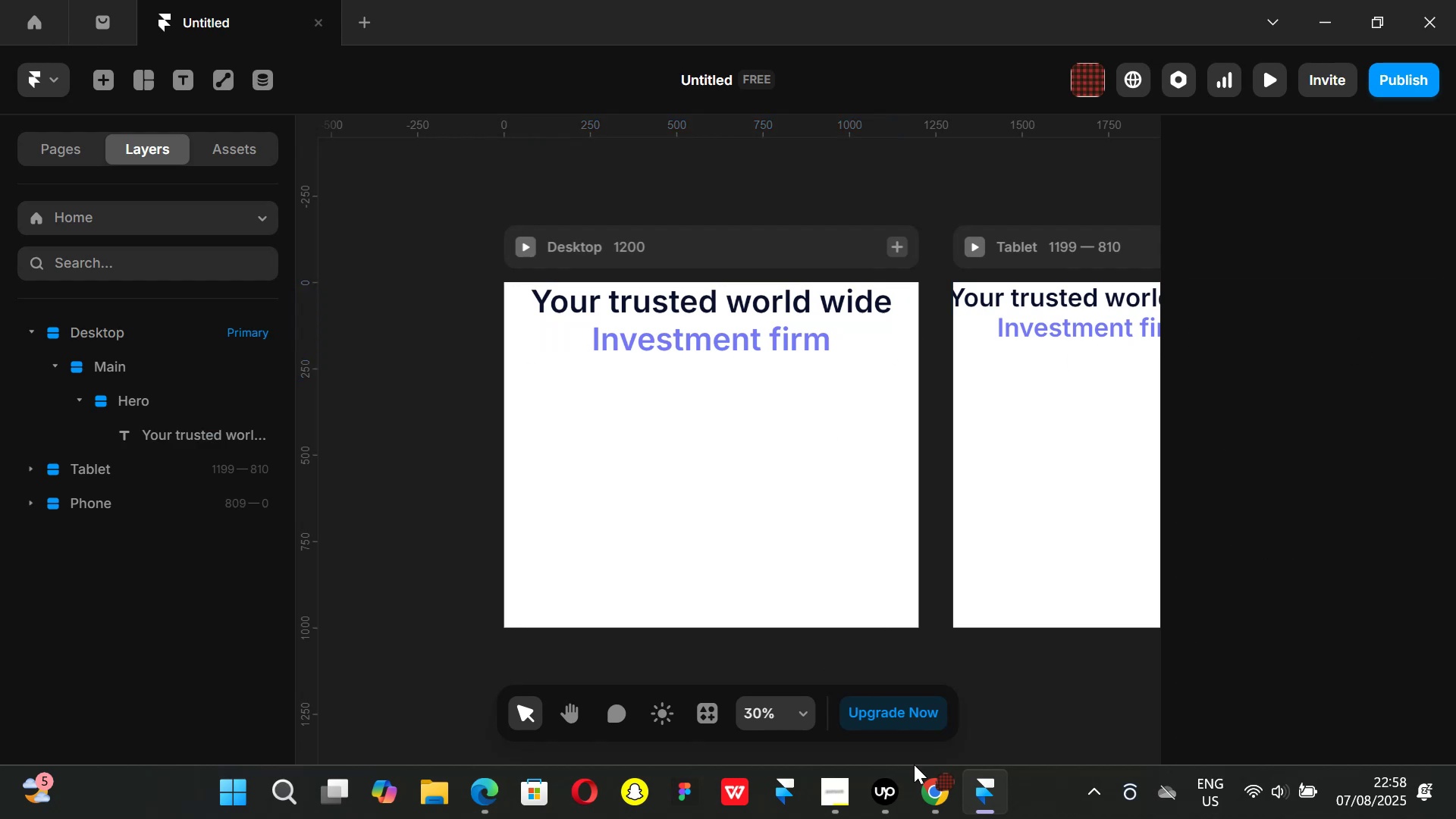 
left_click([940, 808])
 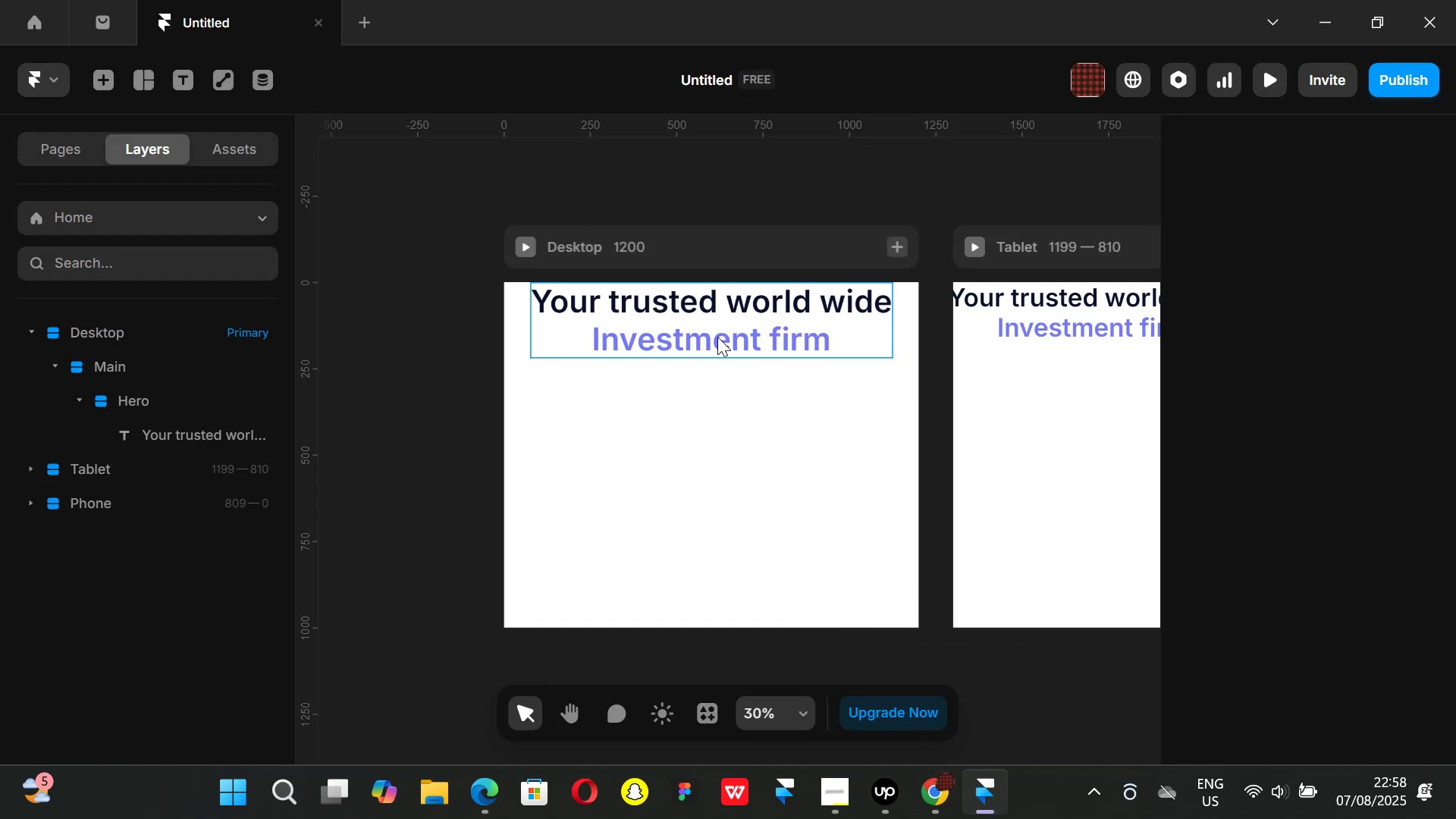 
left_click([927, 792])
 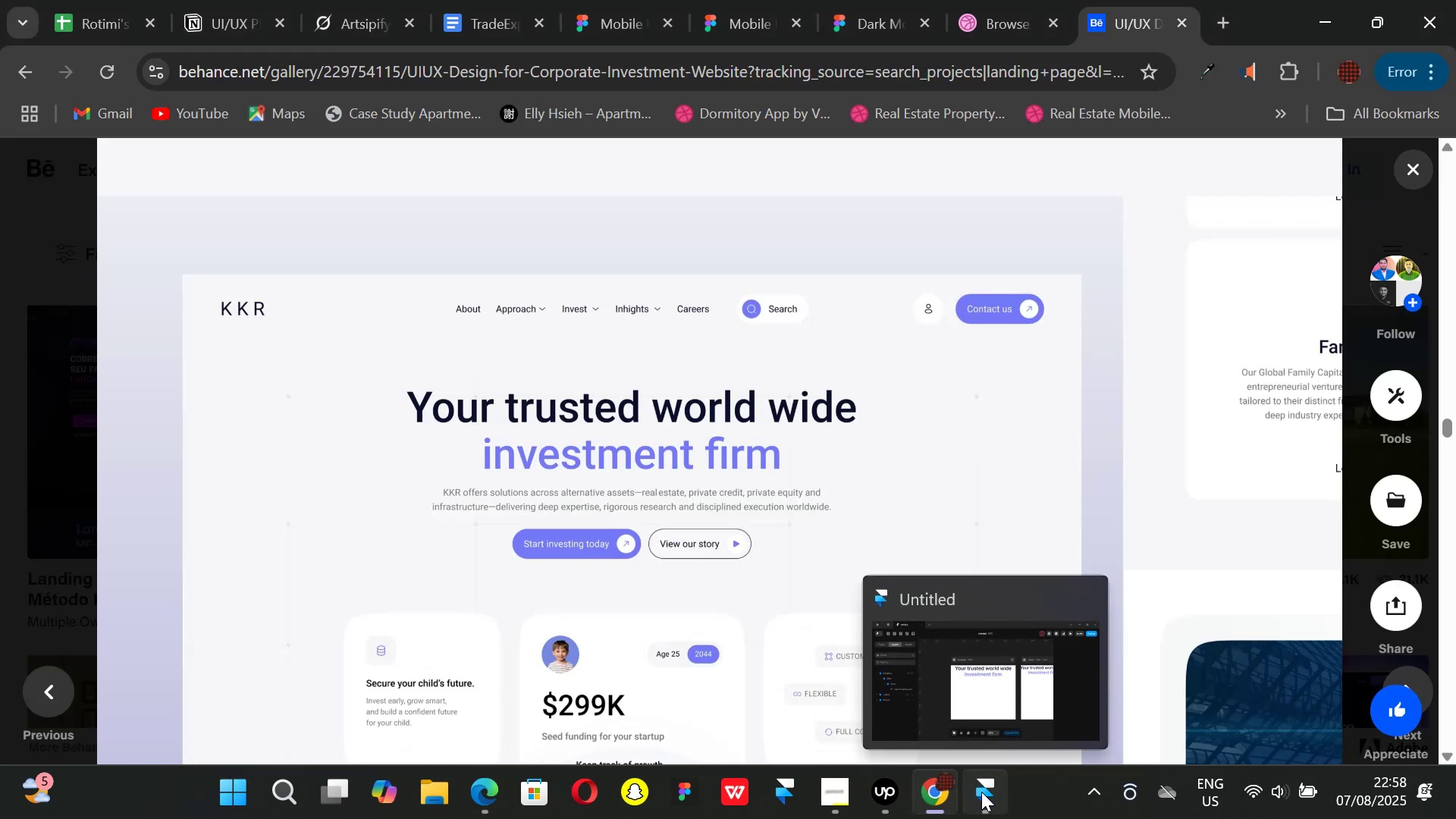 
left_click([981, 792])
 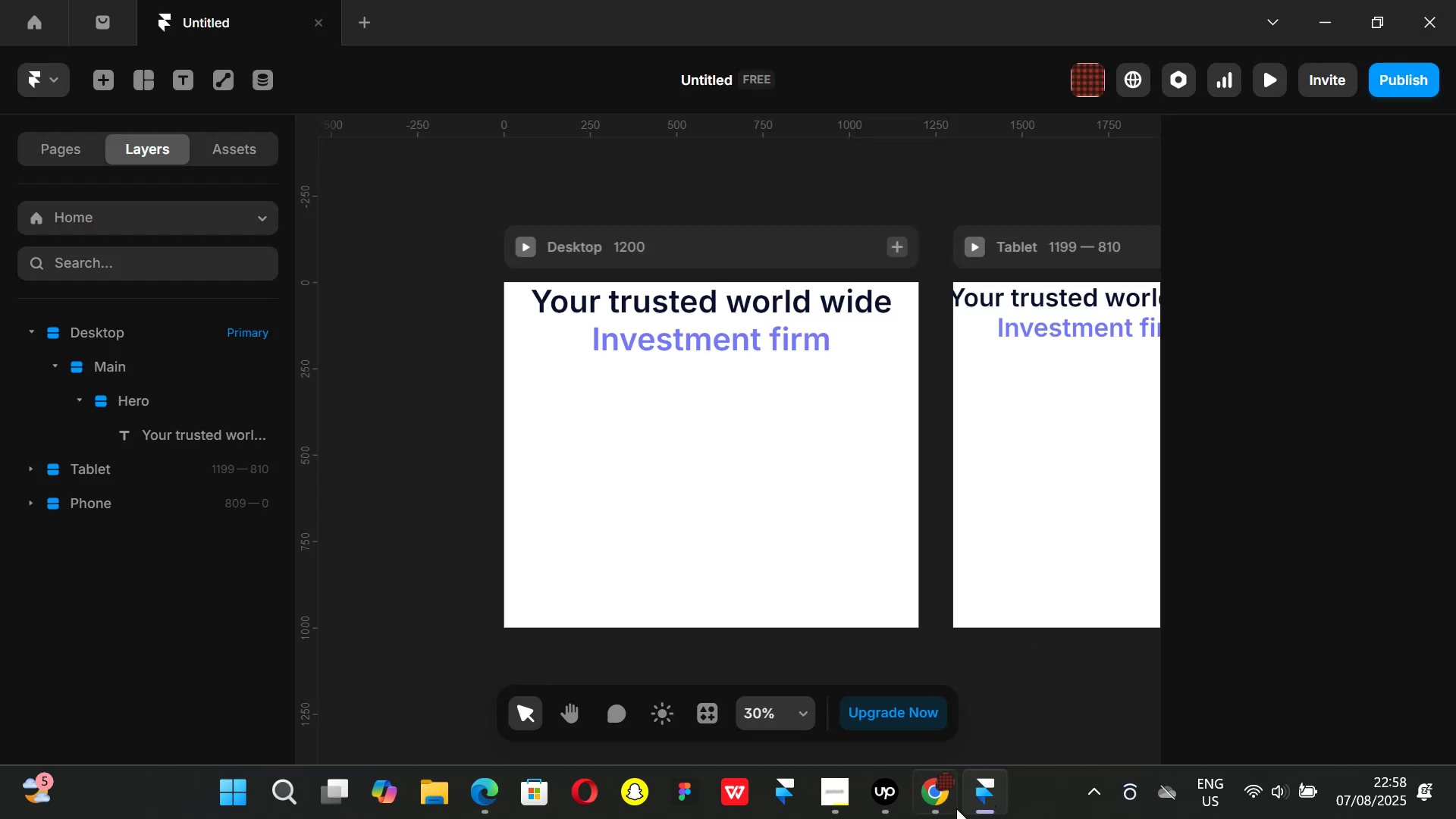 
left_click([955, 808])
 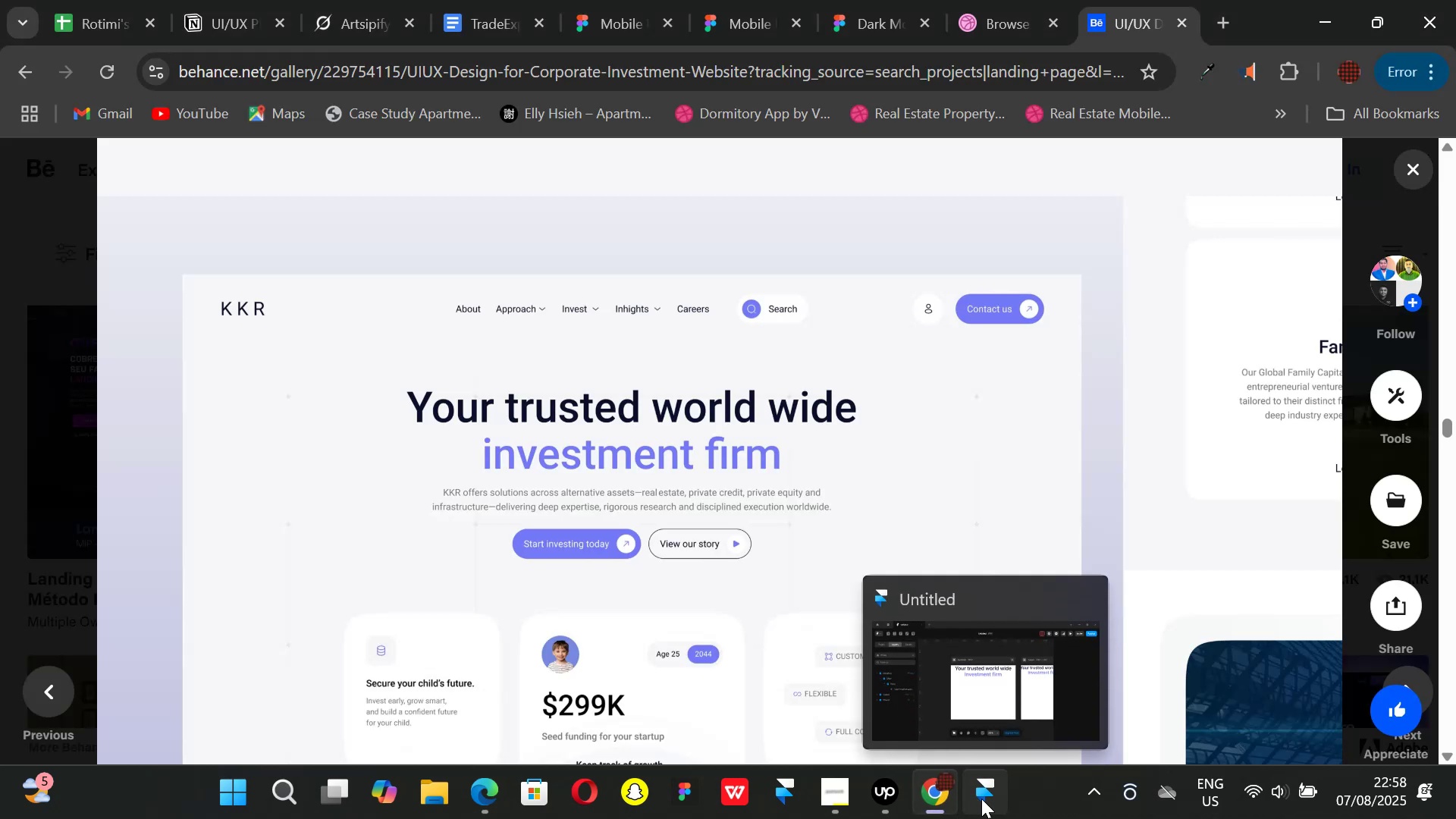 
left_click([981, 799])
 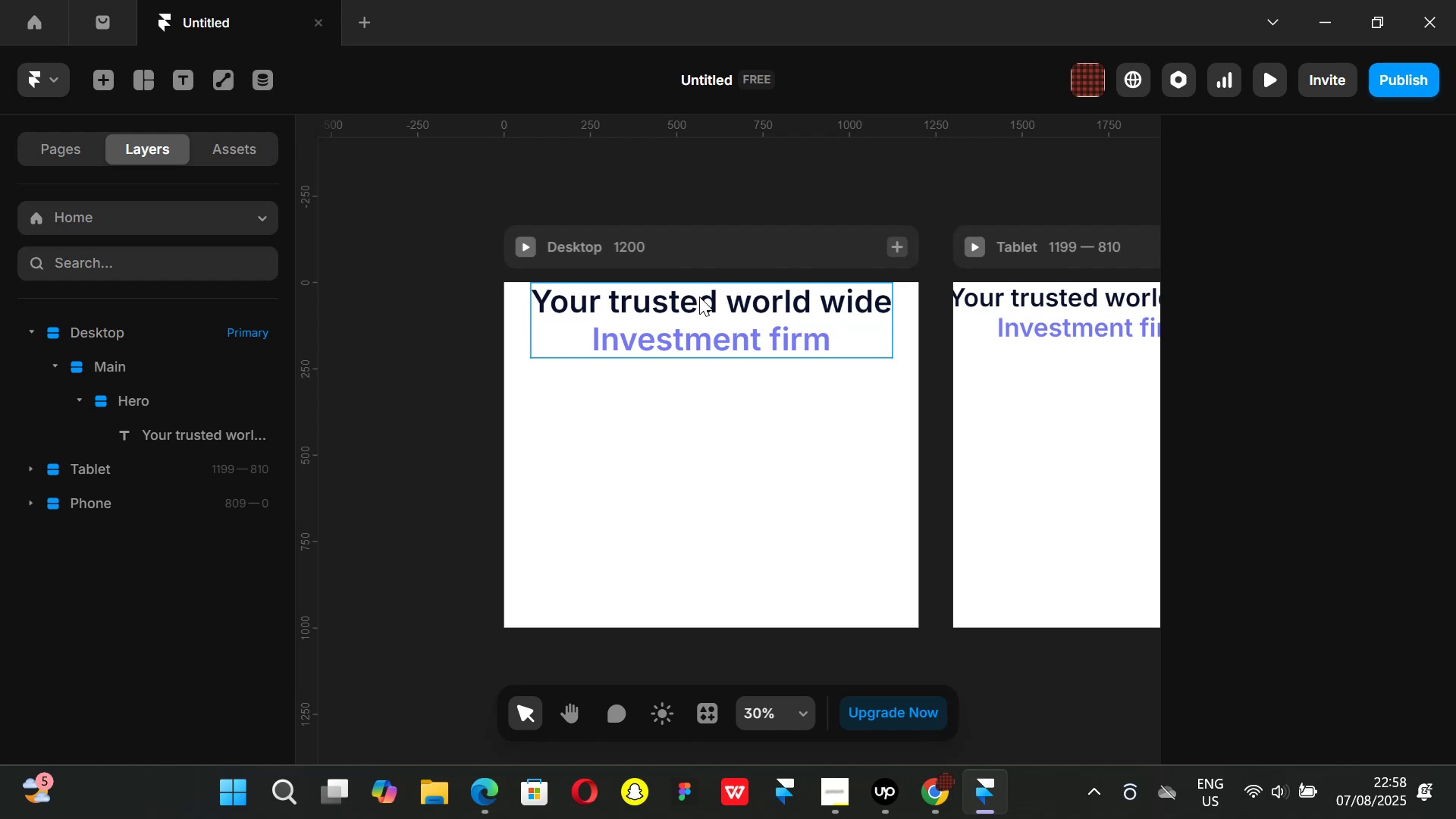 
left_click([699, 297])
 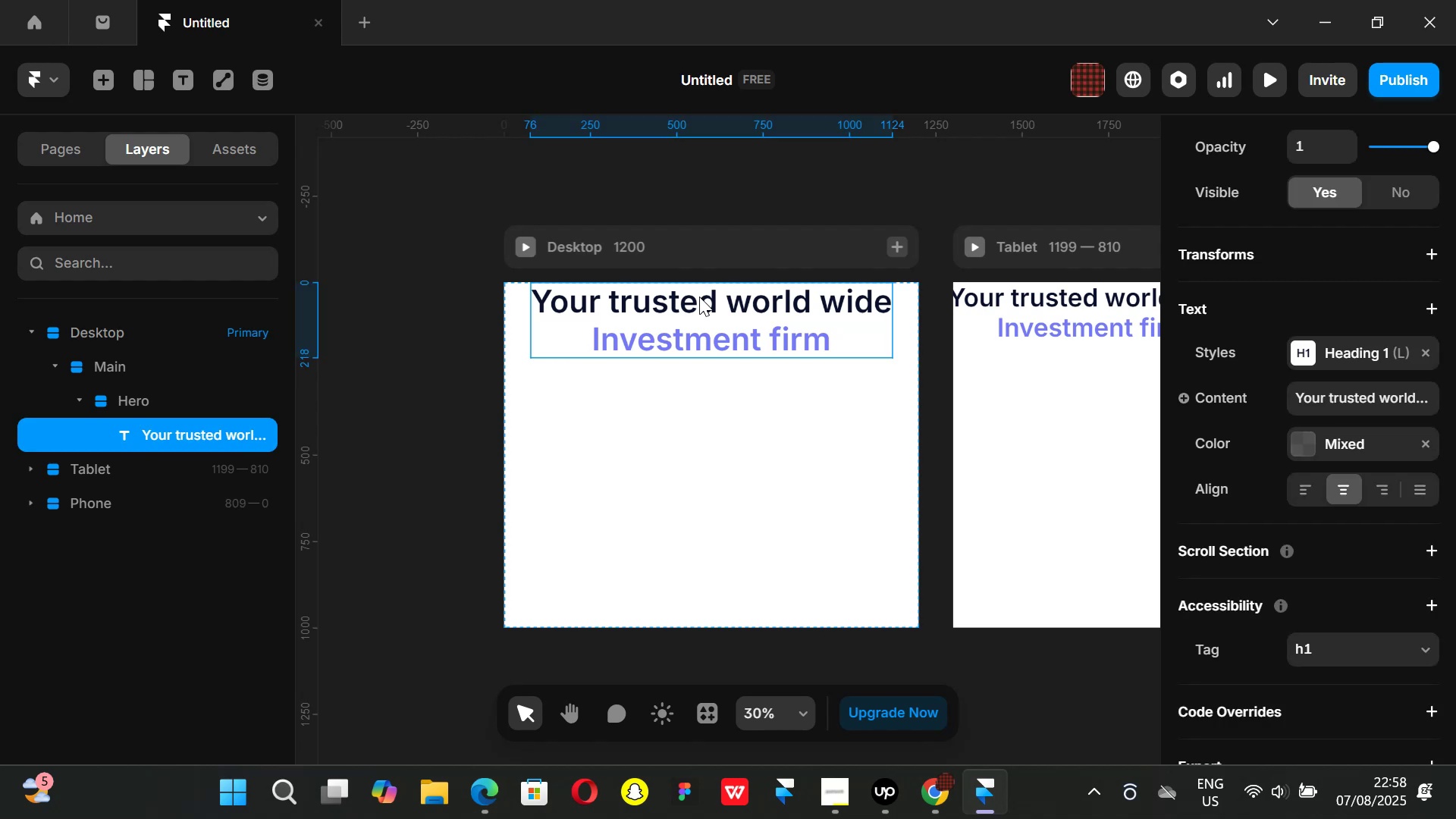 
key(Control+ControlLeft)
 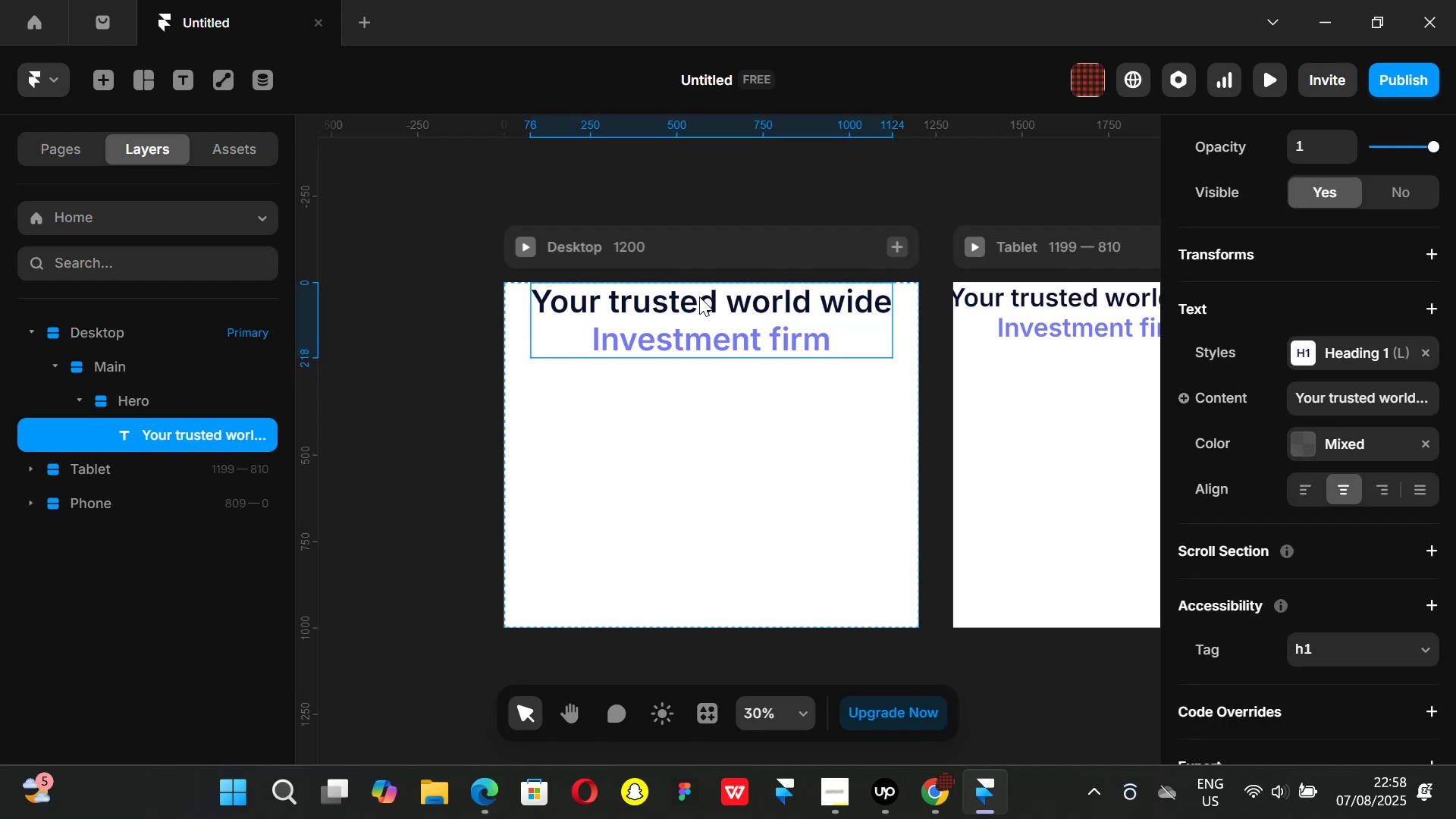 
key(Control+D)
 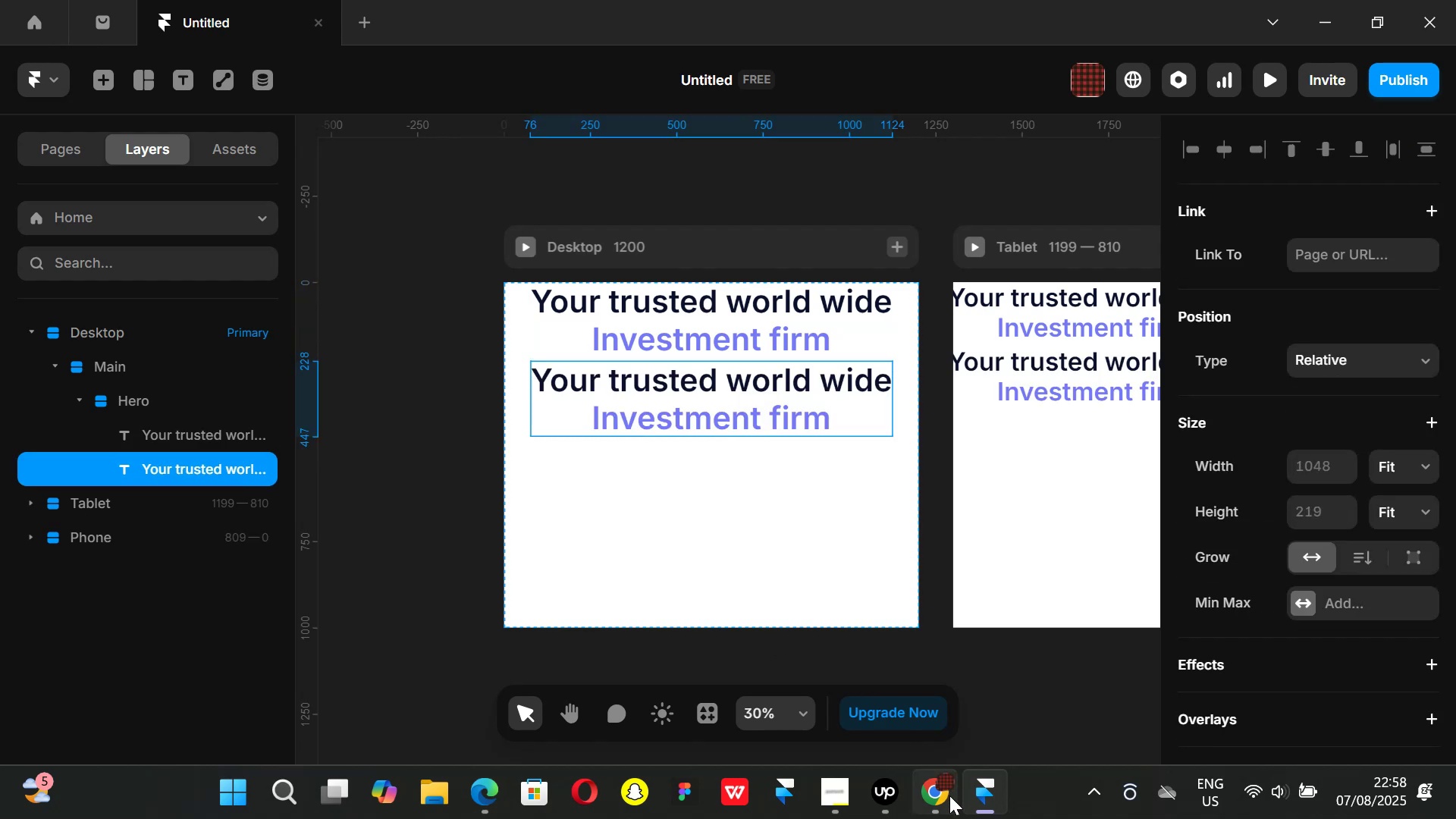 
mouse_move([969, 780])
 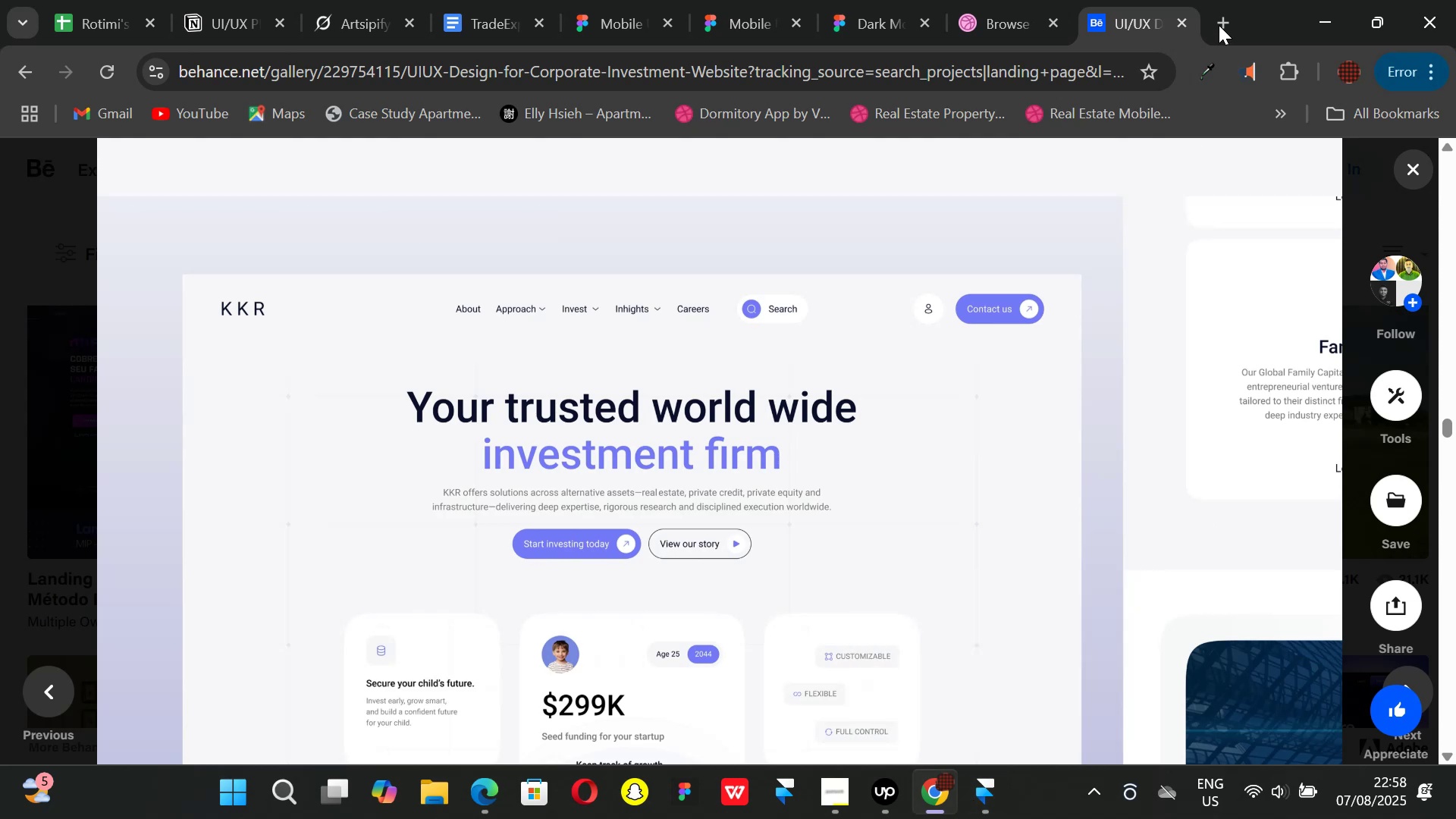 
left_click([1219, 25])
 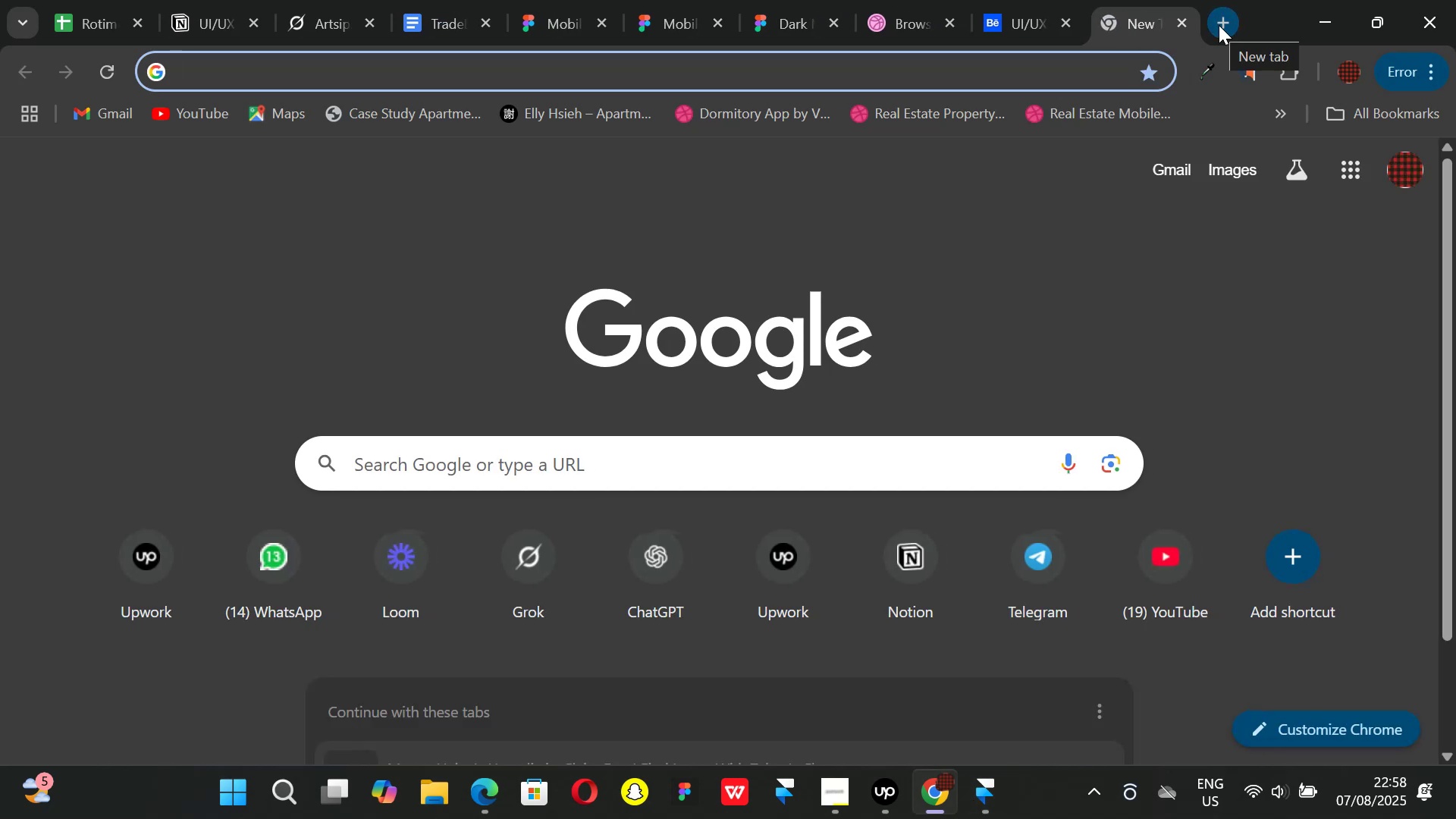 
type(ch)
key(Backspace)
key(Backspace)
 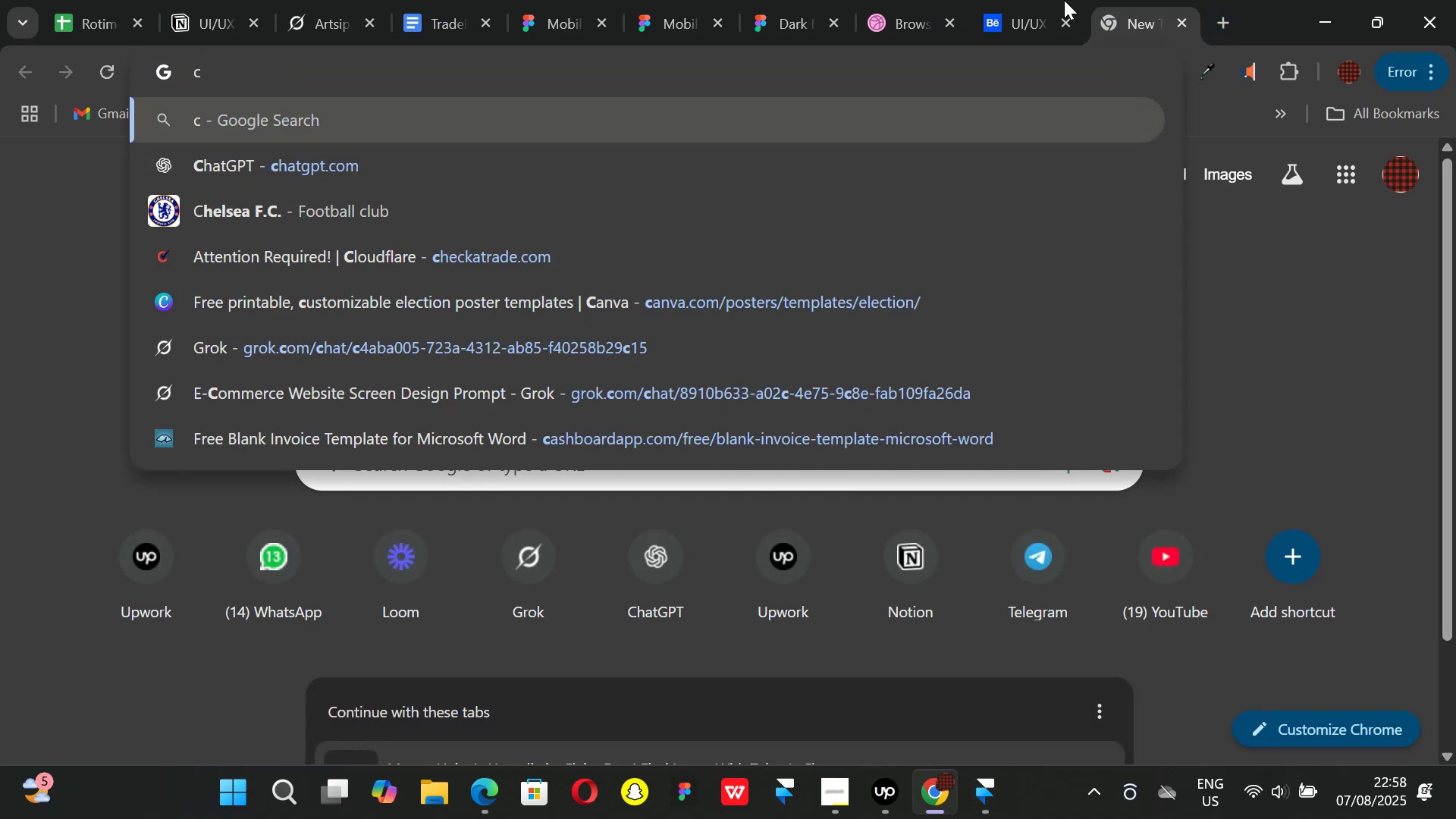 
left_click([1051, 1])
 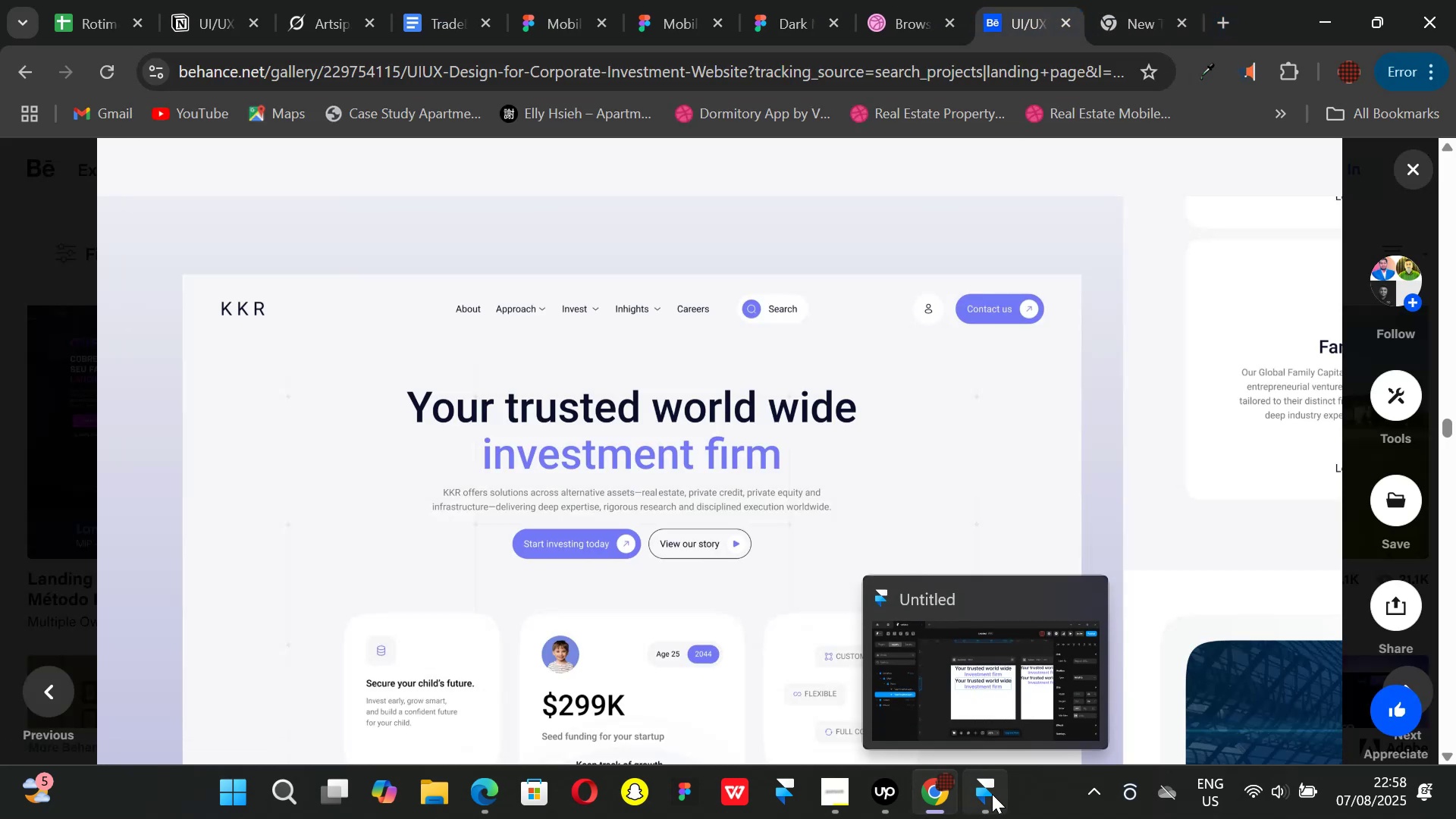 
left_click([992, 794])
 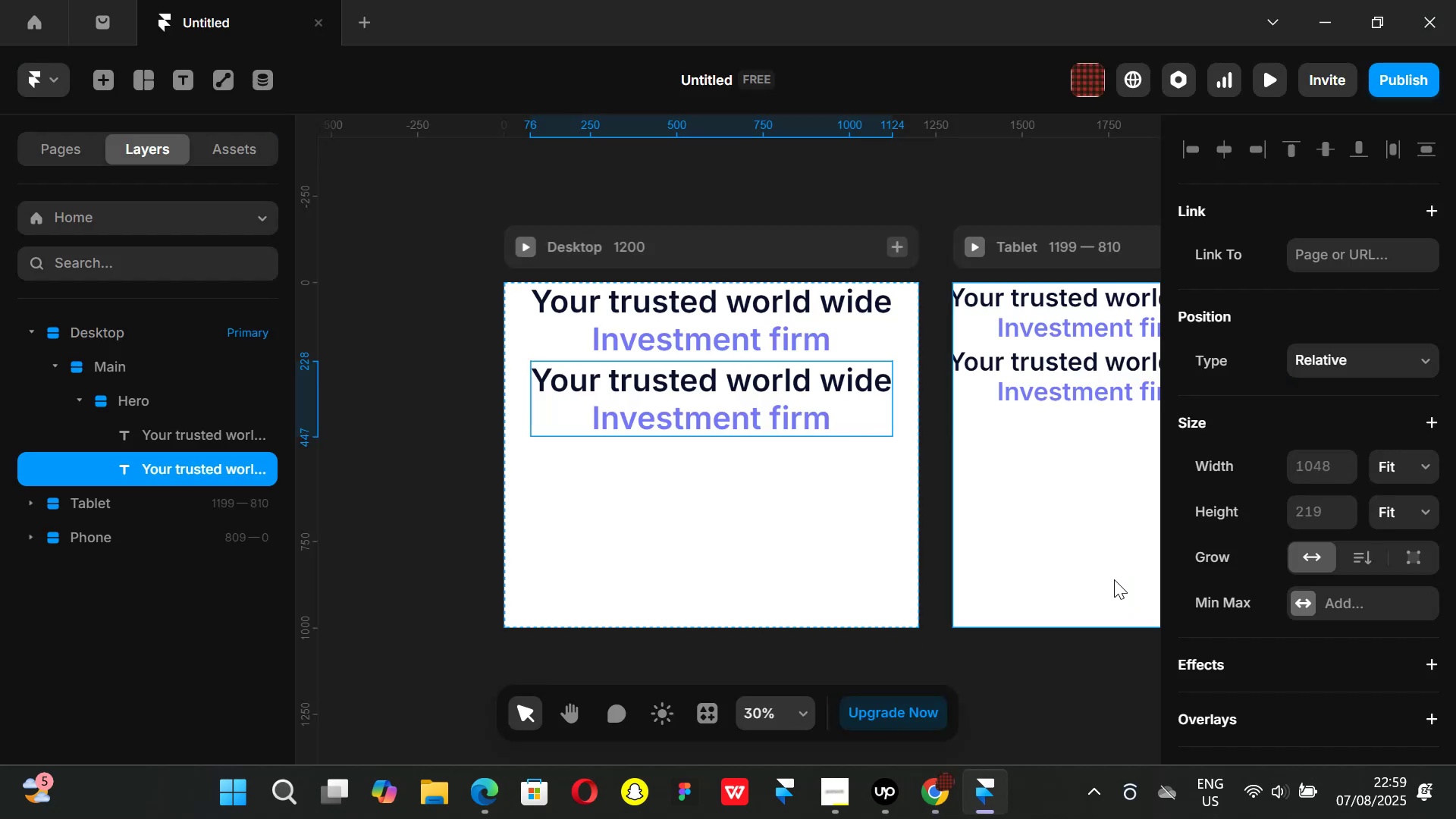 
left_click([927, 788])
 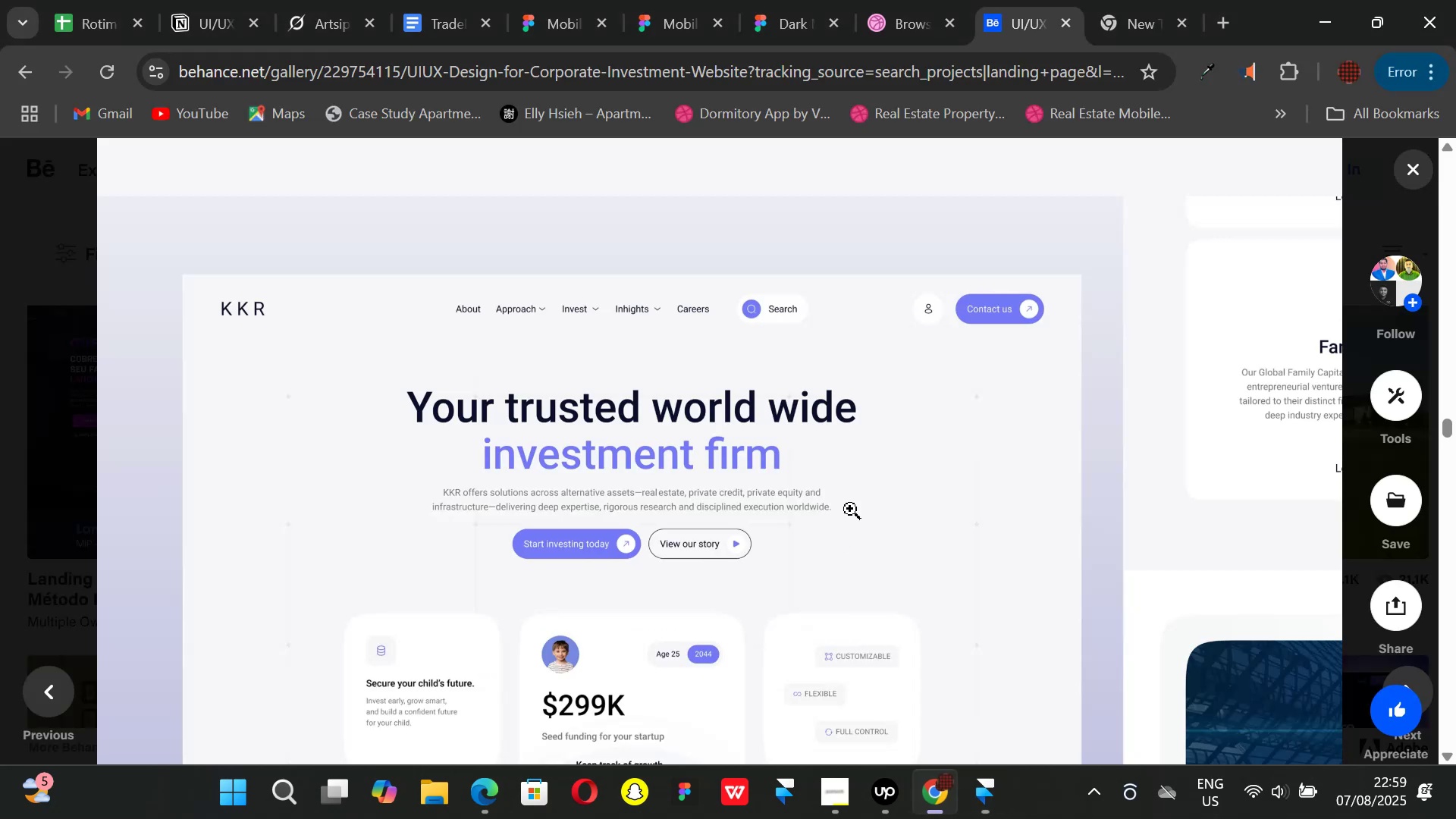 
scroll: coordinate [846, 494], scroll_direction: down, amount: 14.0
 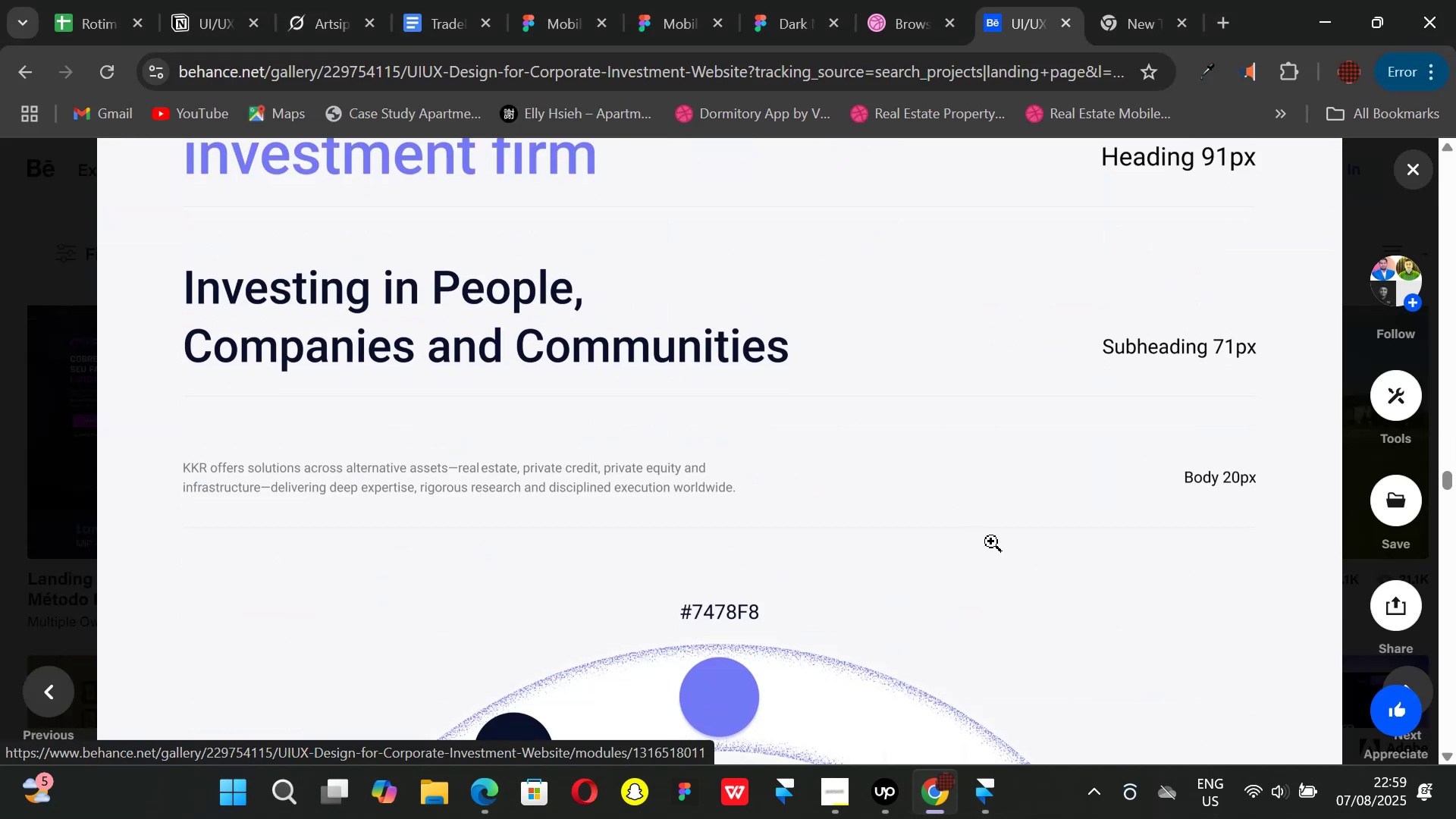 
scroll: coordinate [786, 514], scroll_direction: up, amount: 16.0
 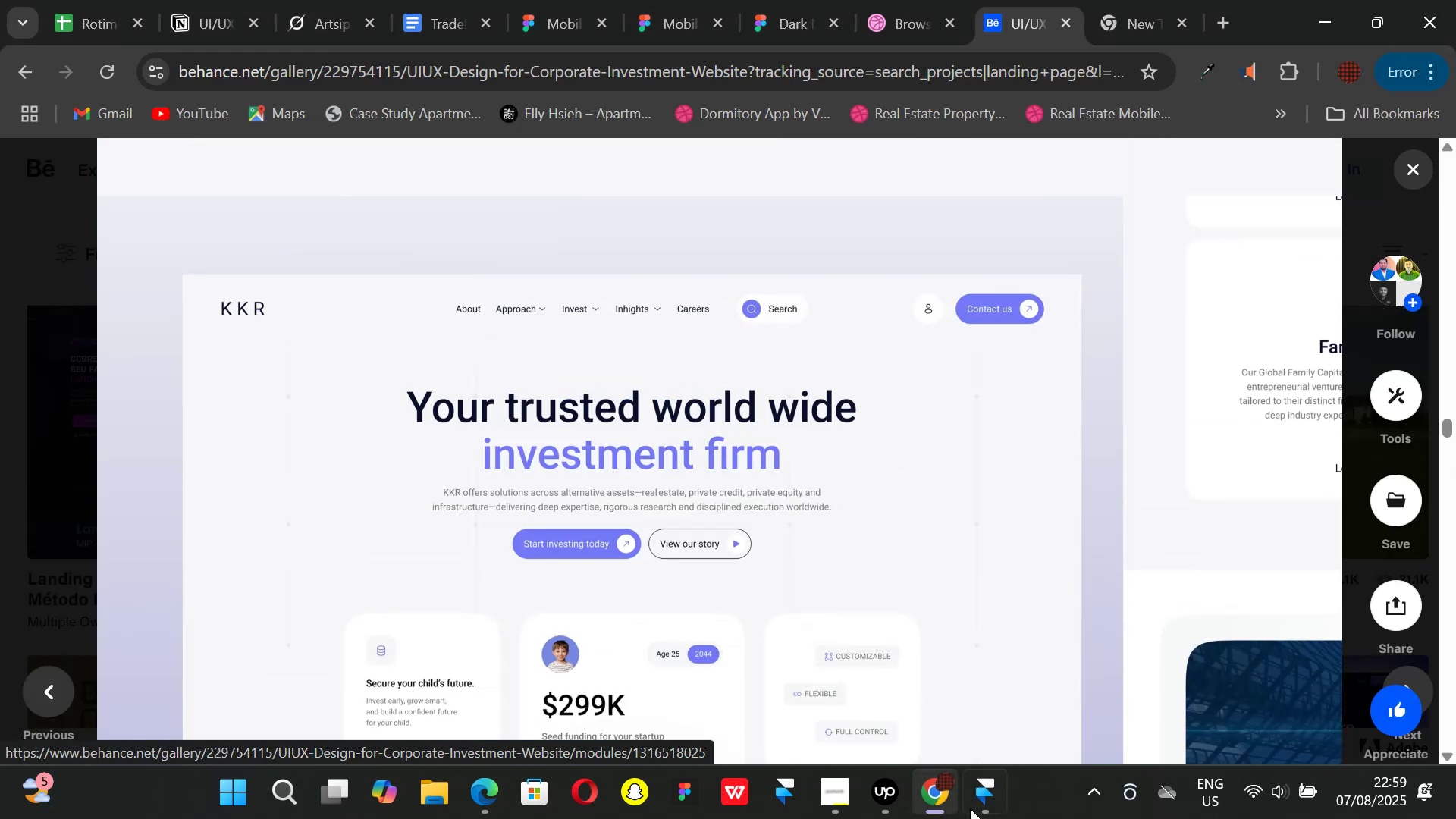 
left_click([982, 801])
 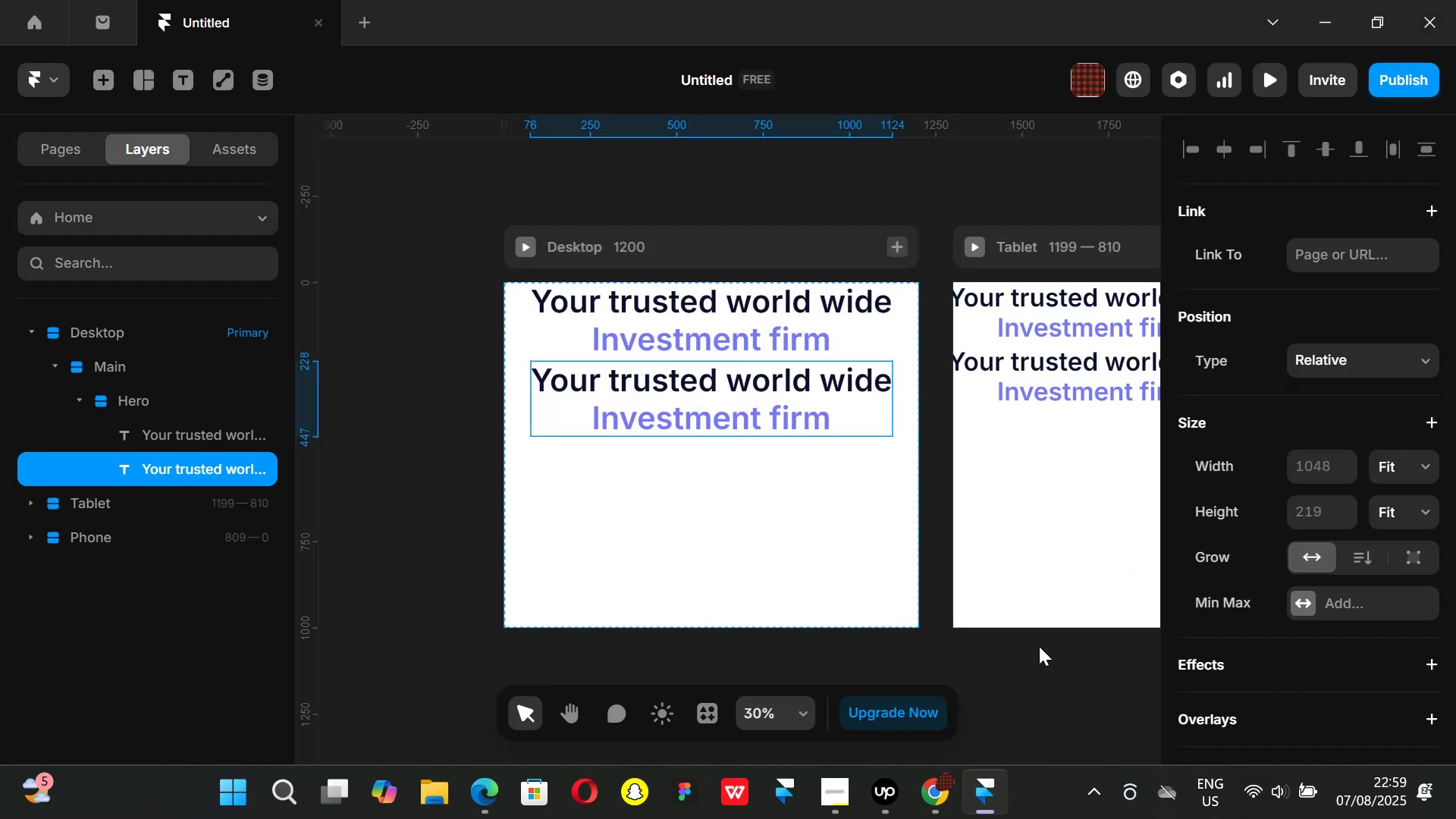 
left_click([1014, 671])
 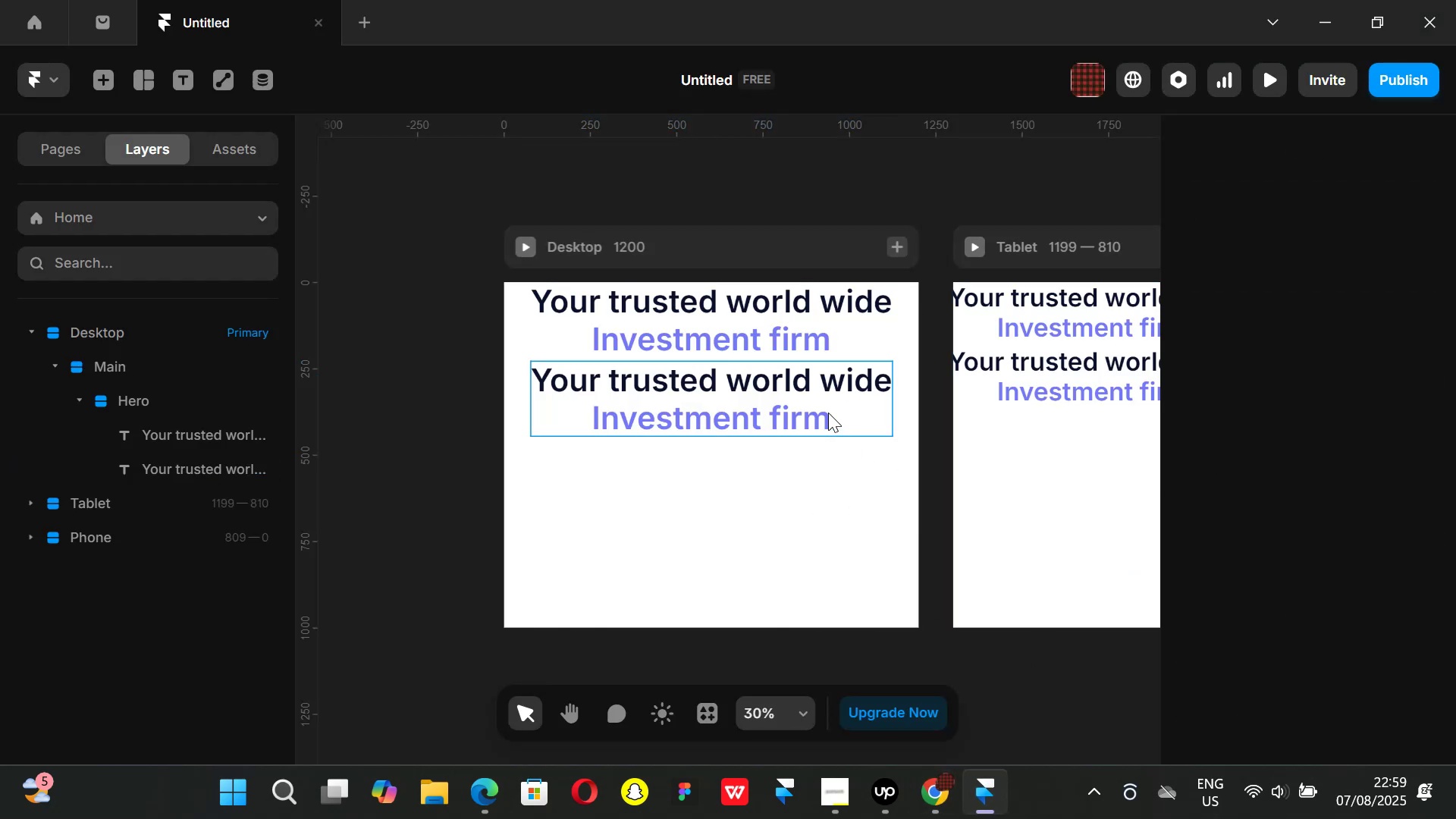 
left_click([820, 406])
 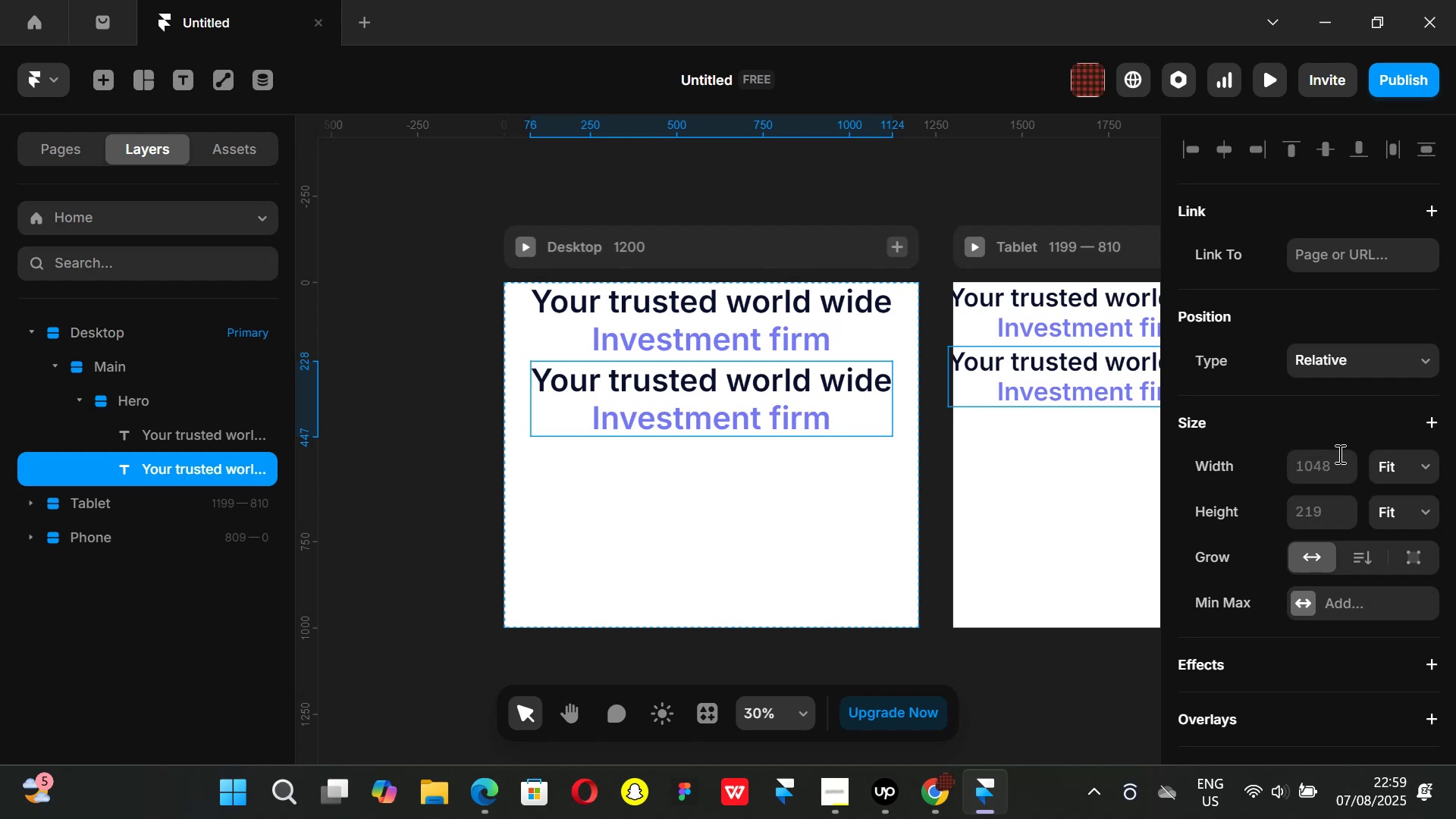 
scroll: coordinate [1349, 469], scroll_direction: down, amount: 4.0
 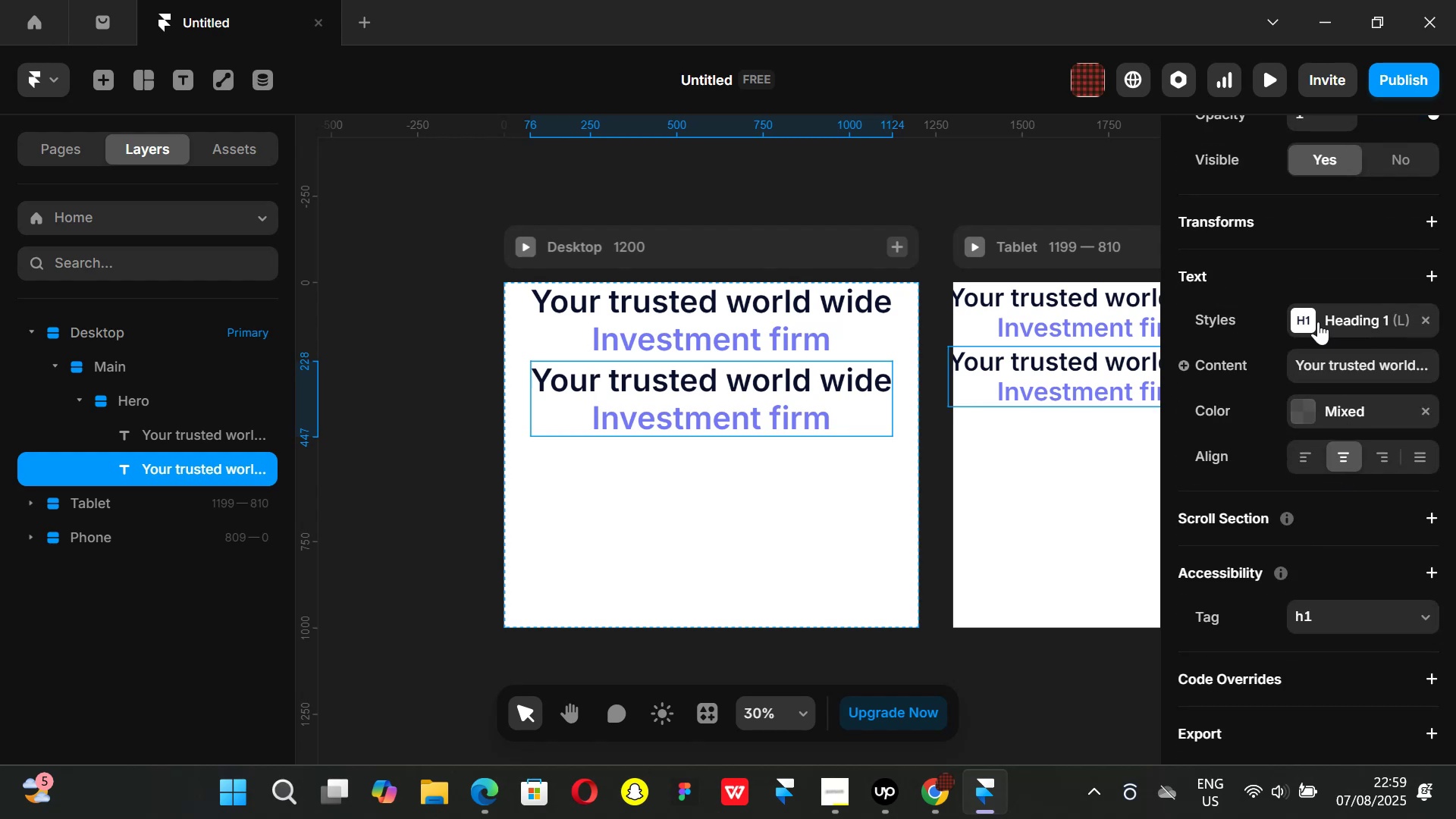 
left_click([1299, 322])
 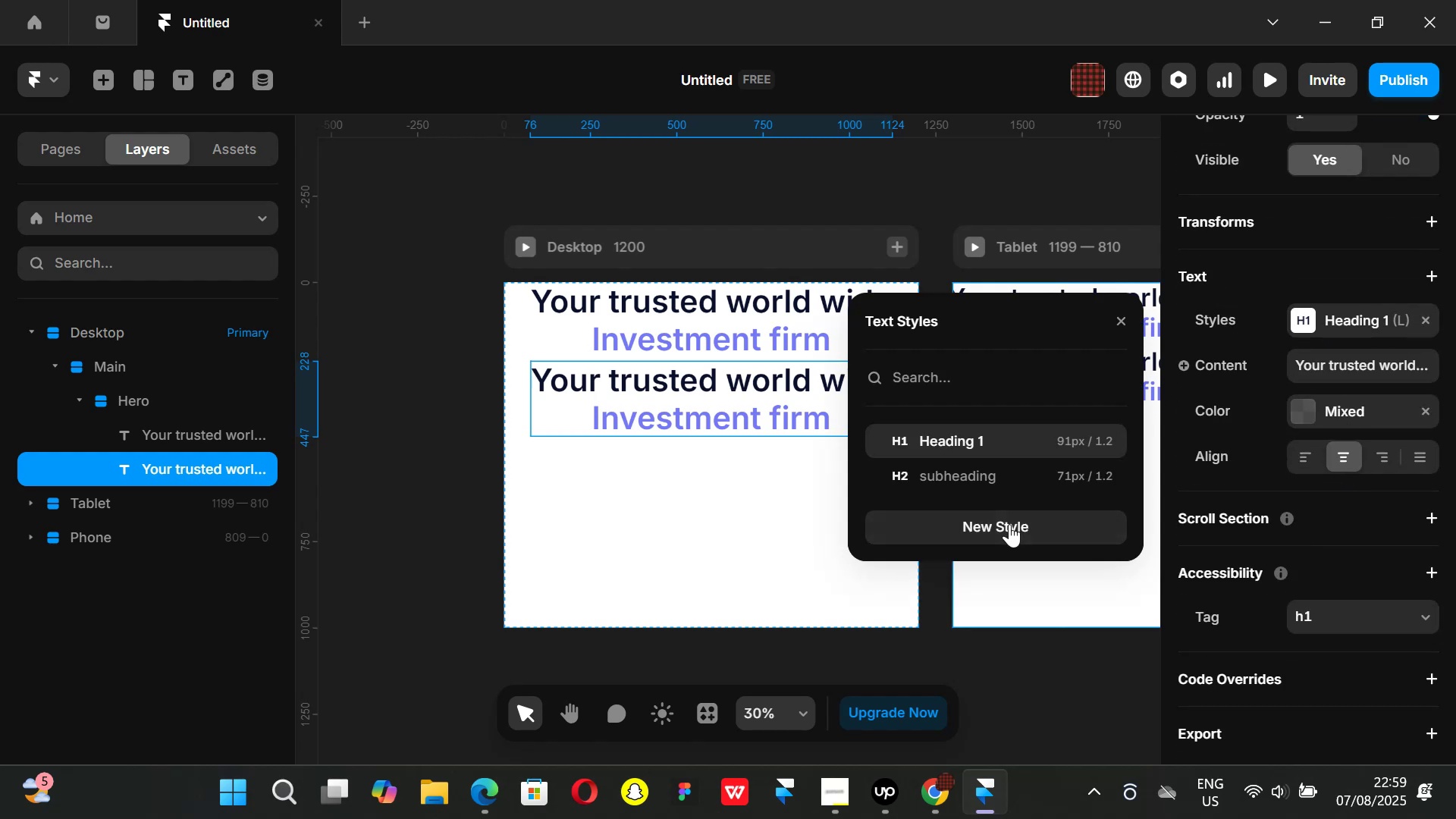 
left_click([1009, 524])
 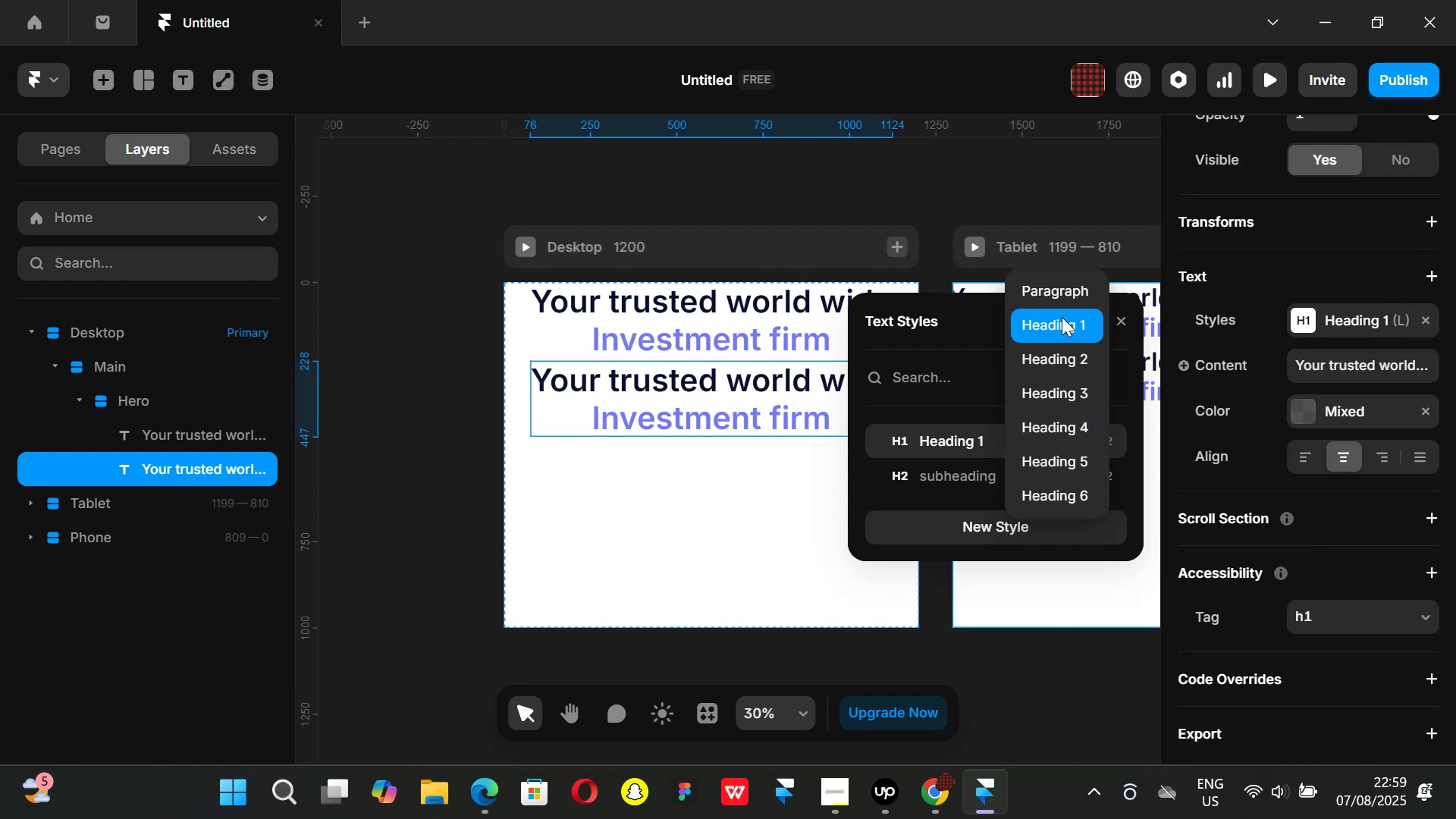 
left_click([1059, 300])
 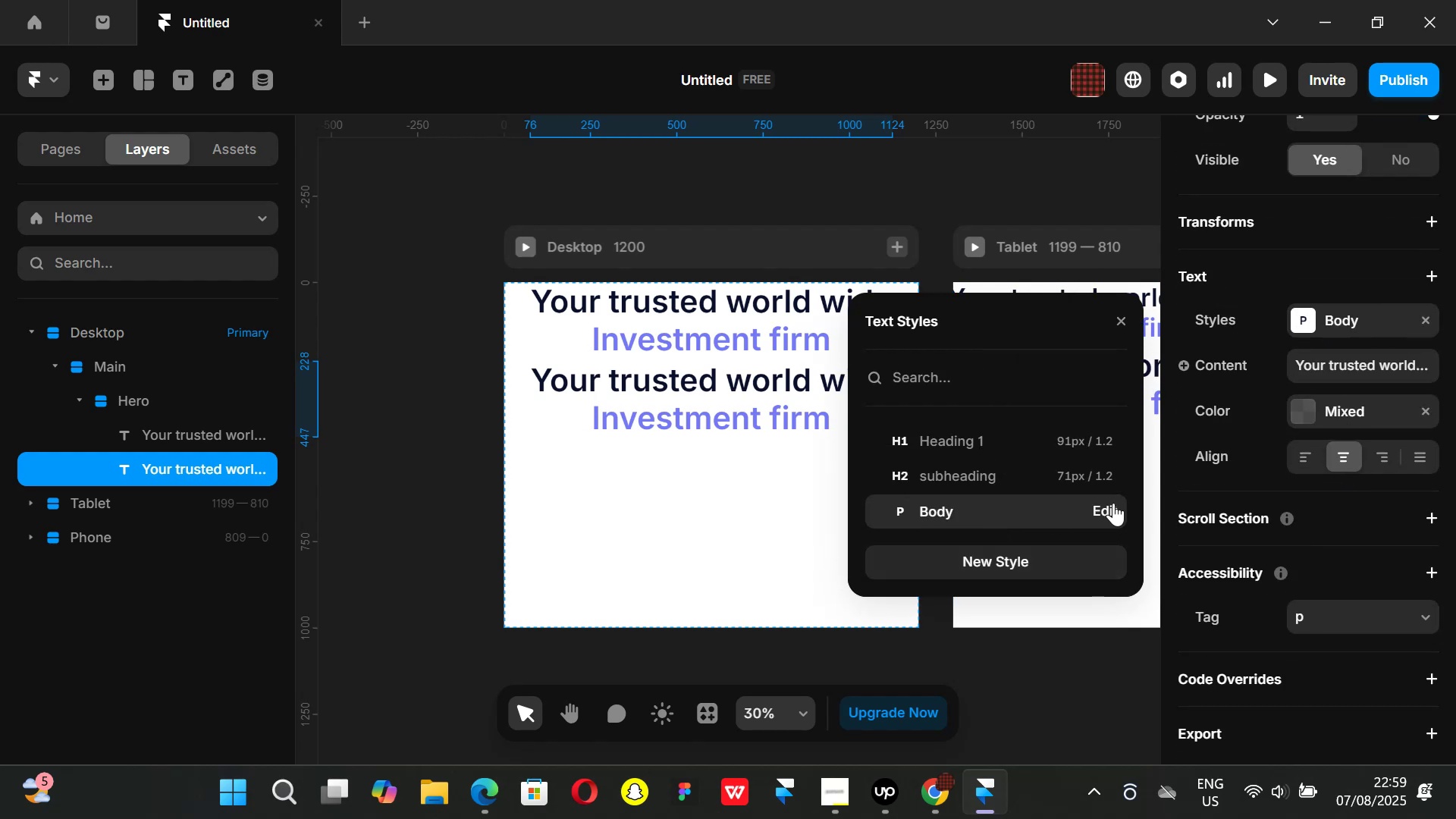 
left_click([1108, 510])
 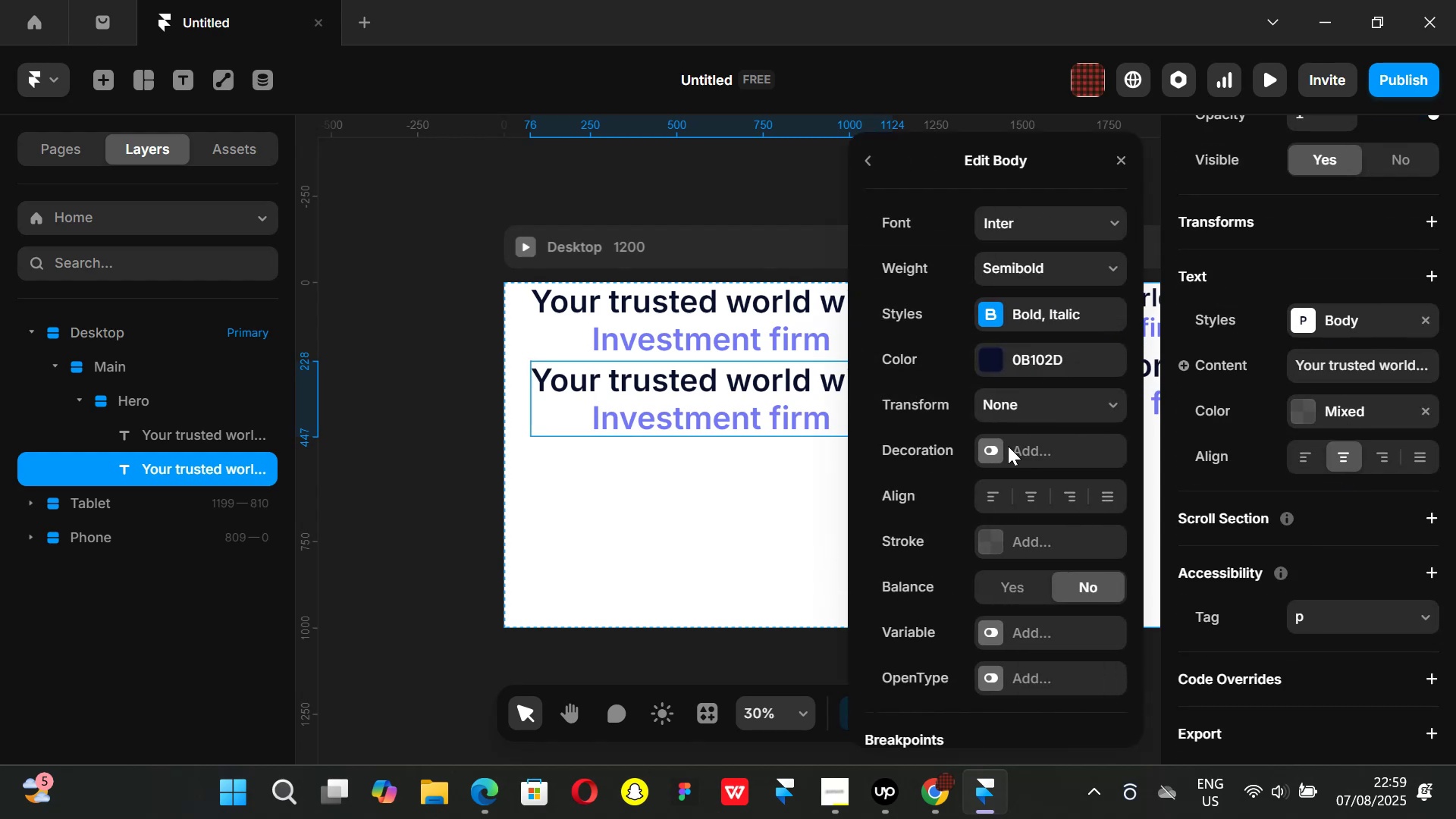 
scroll: coordinate [1040, 515], scroll_direction: down, amount: 2.0
 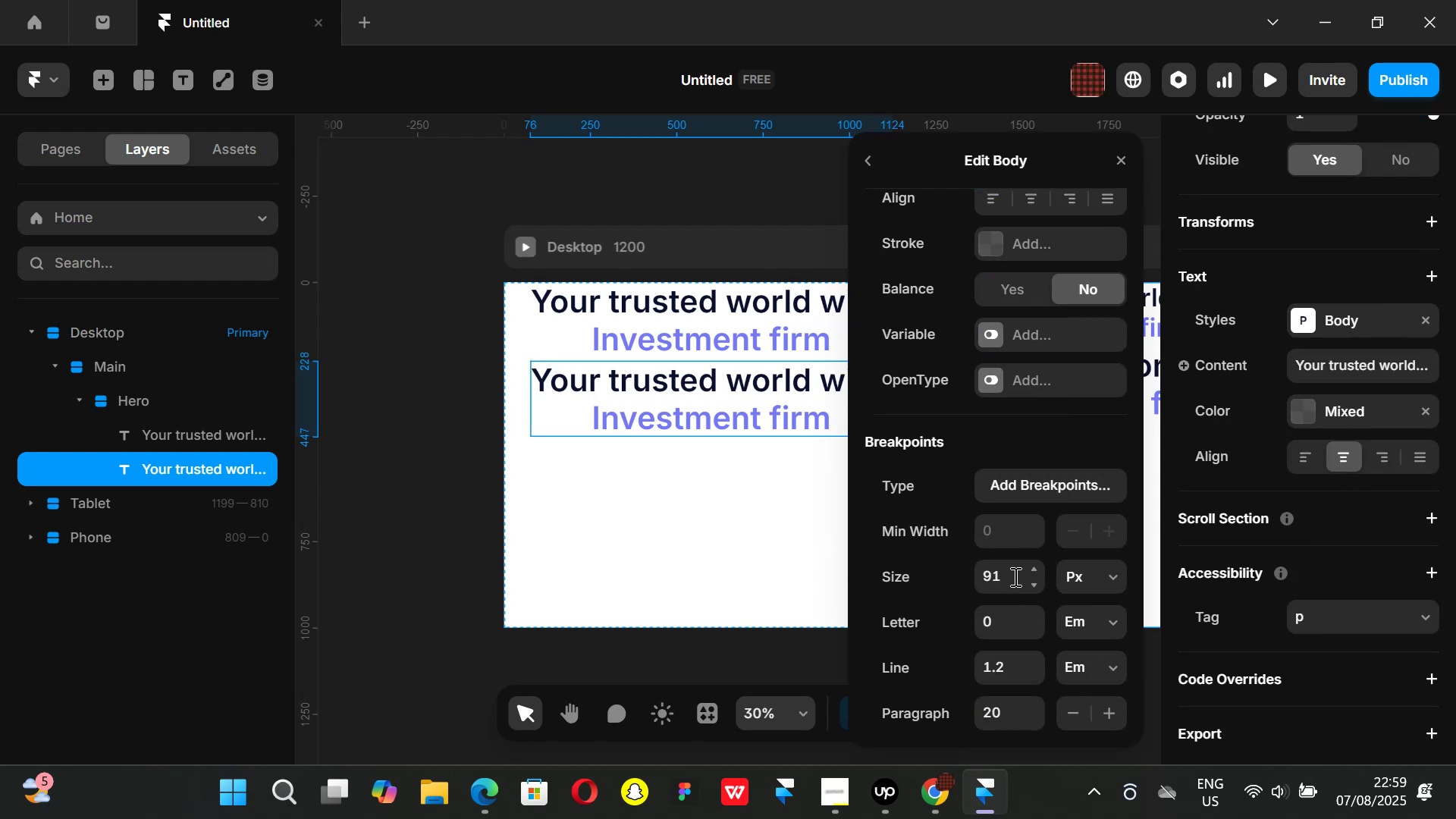 
left_click([1014, 571])
 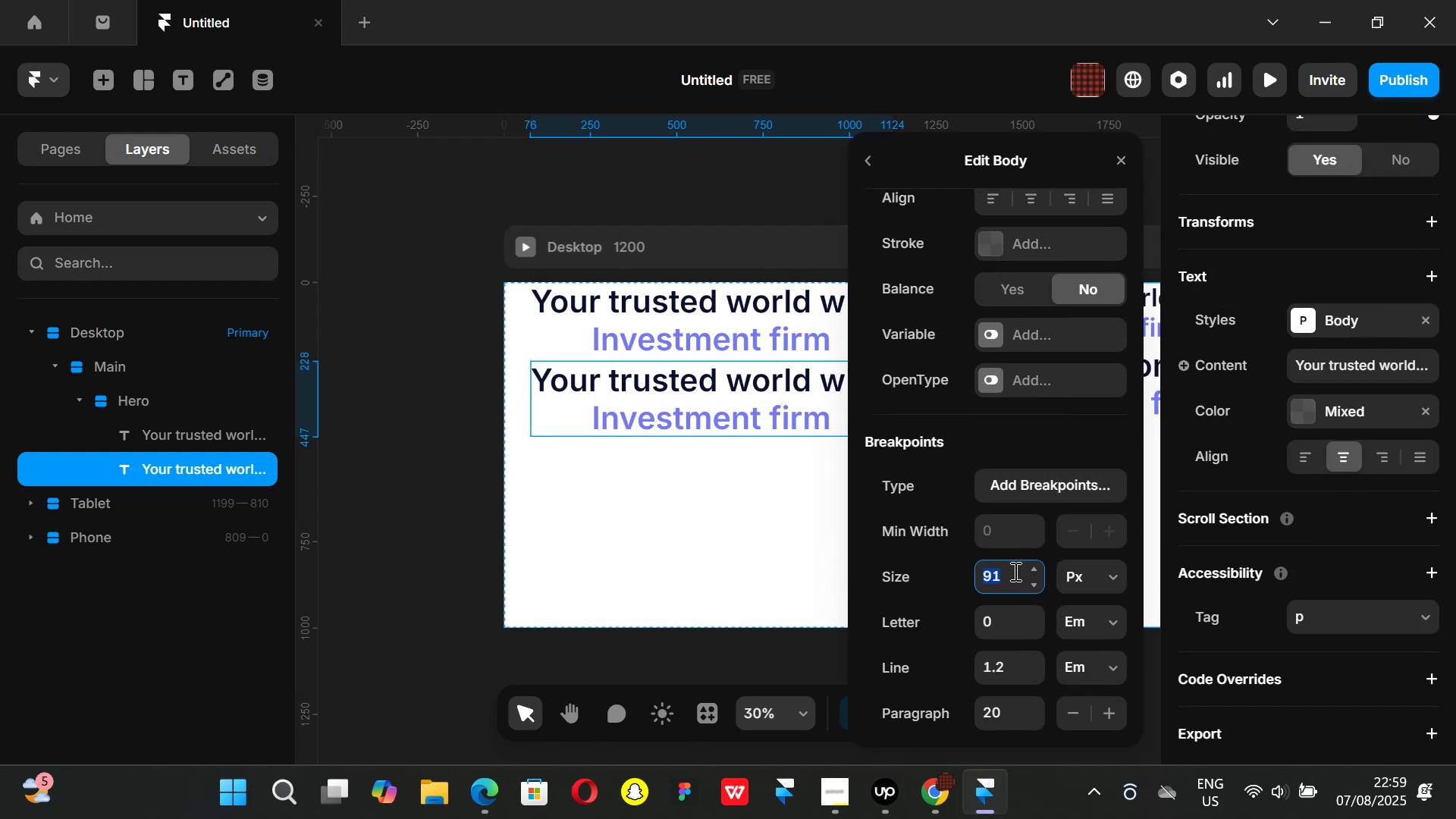 
type(20)
 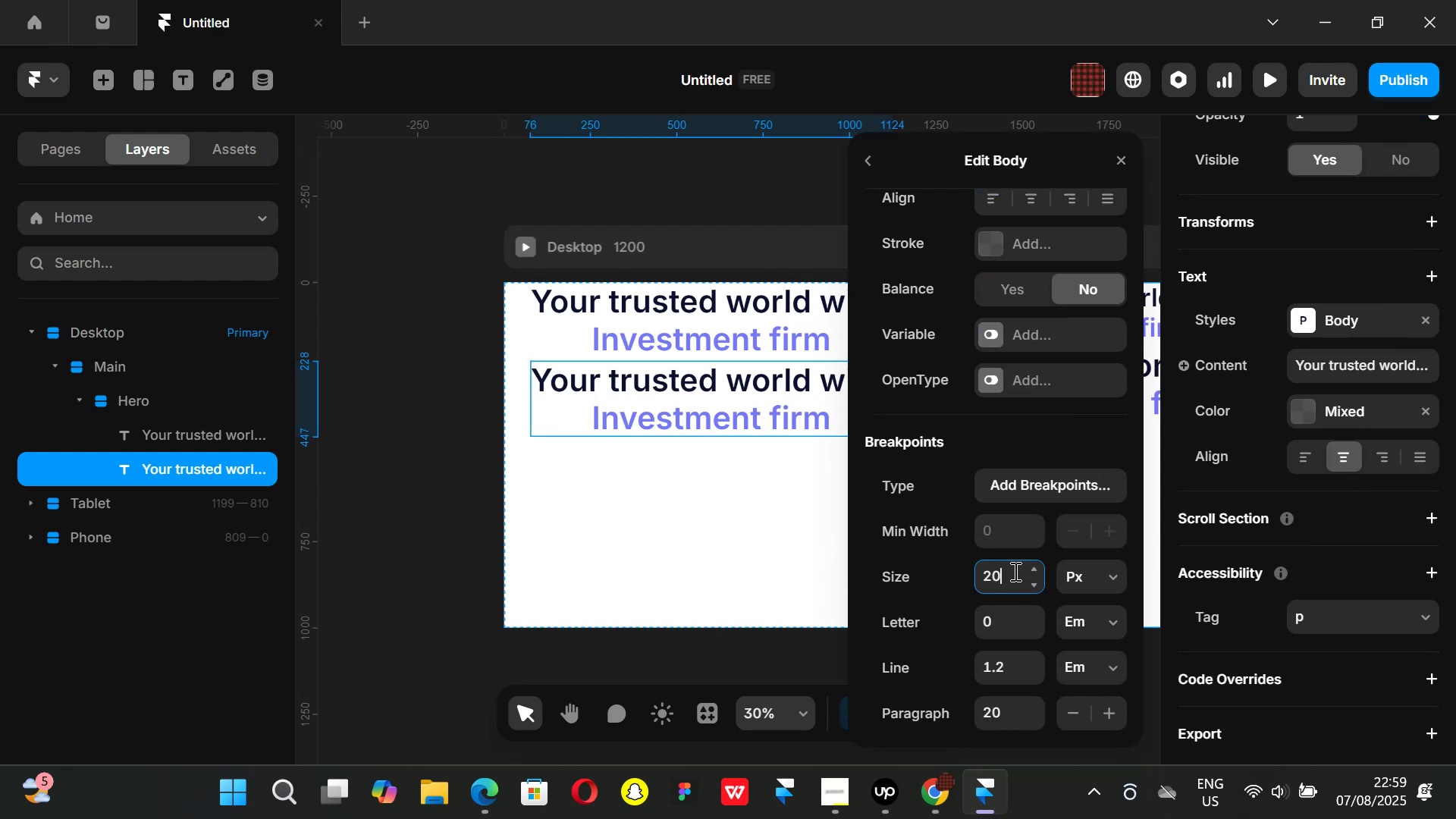 
key(Enter)
 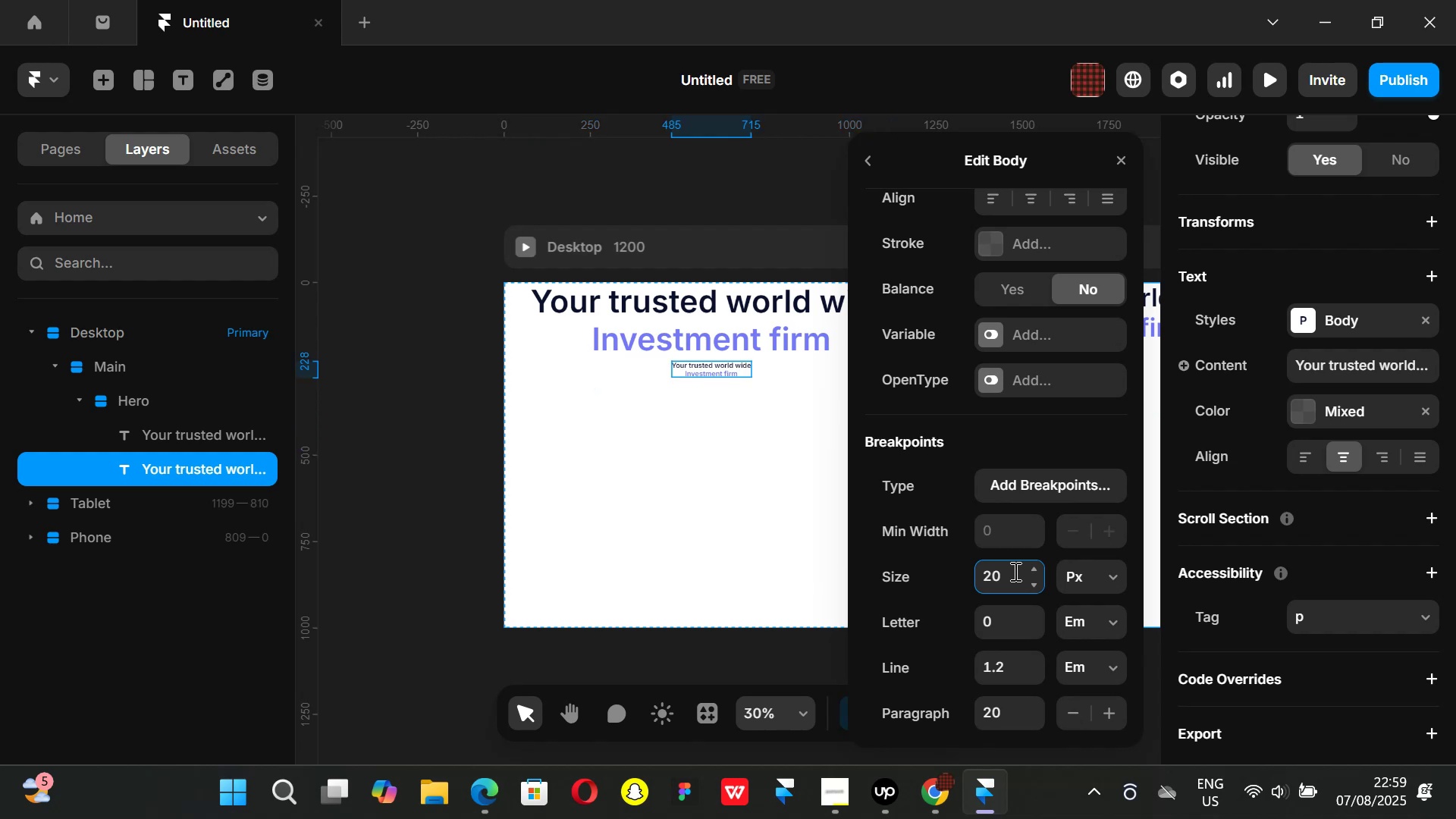 
key(Enter)
 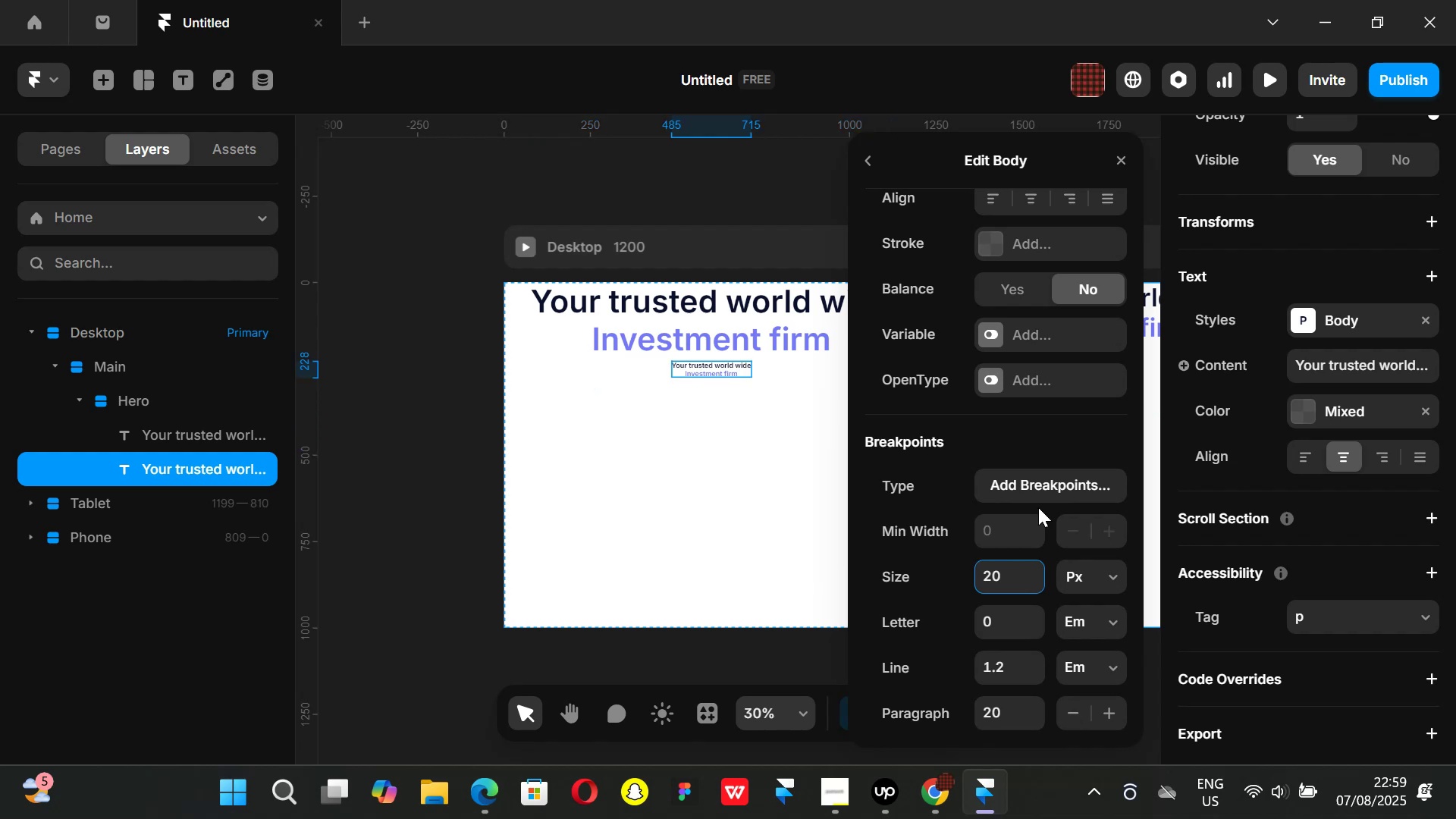 
left_click([1031, 488])
 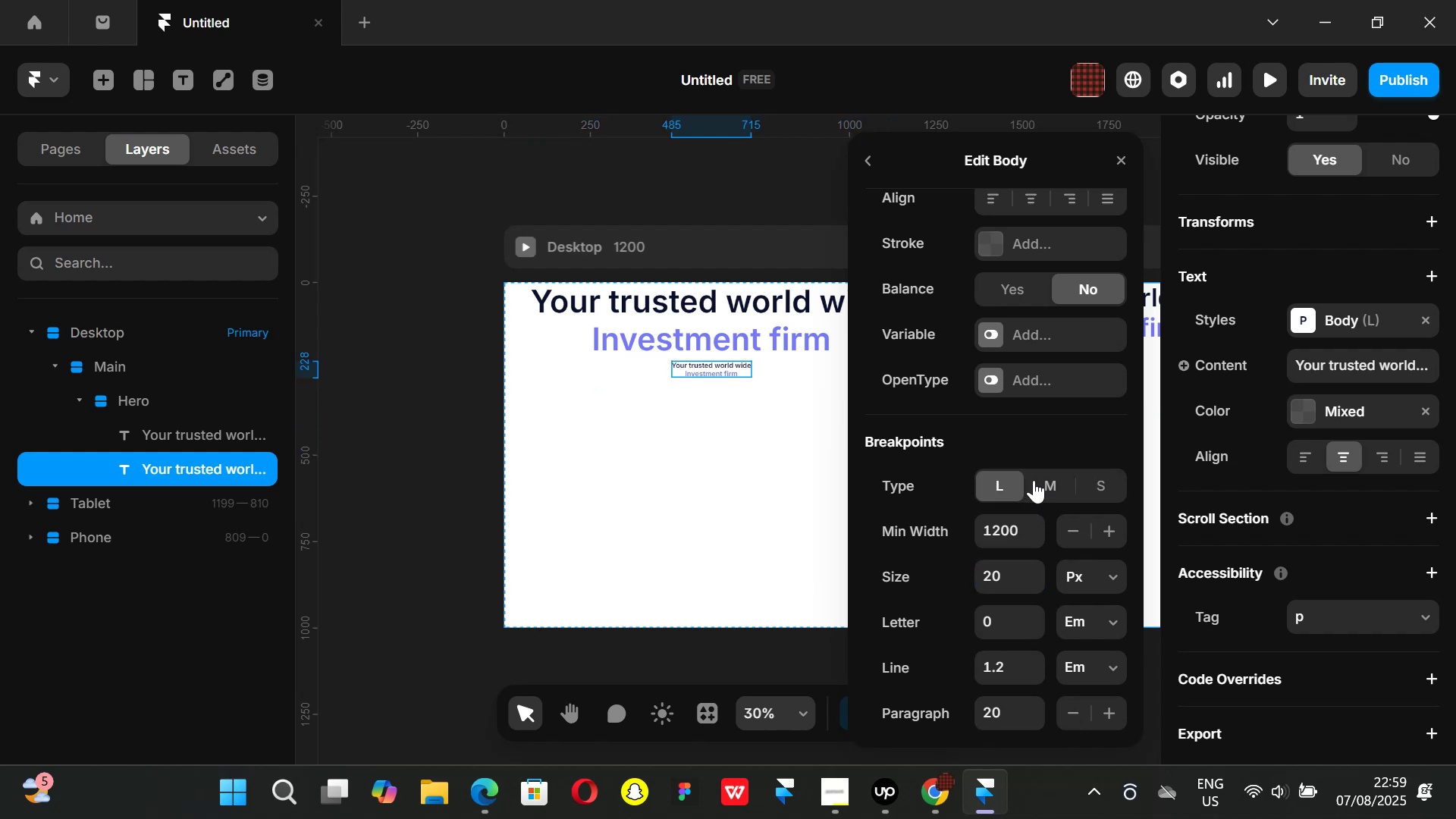 
scroll: coordinate [1034, 482], scroll_direction: up, amount: 2.0
 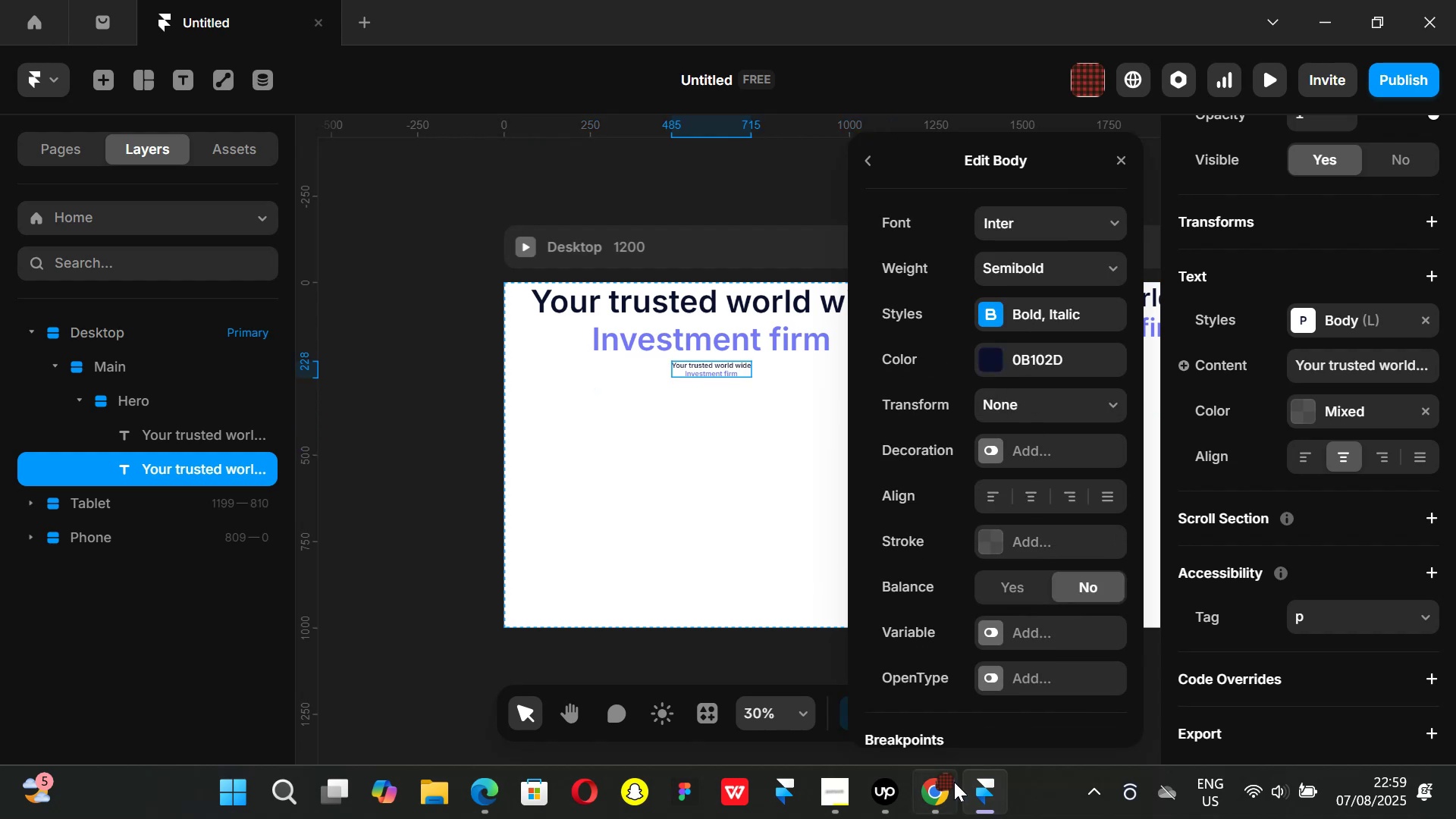 
left_click([915, 799])
 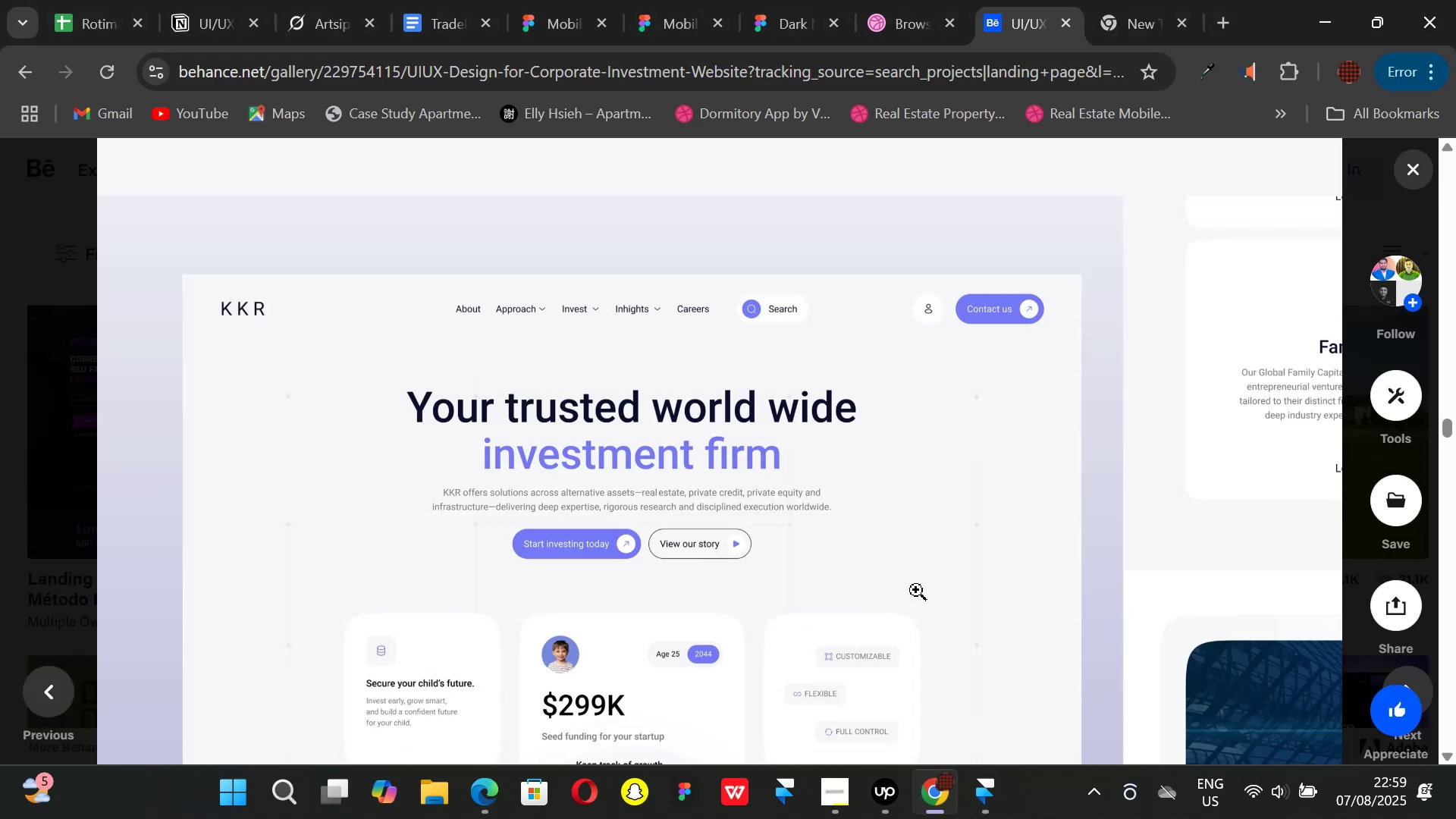 
scroll: coordinate [843, 518], scroll_direction: down, amount: 21.0
 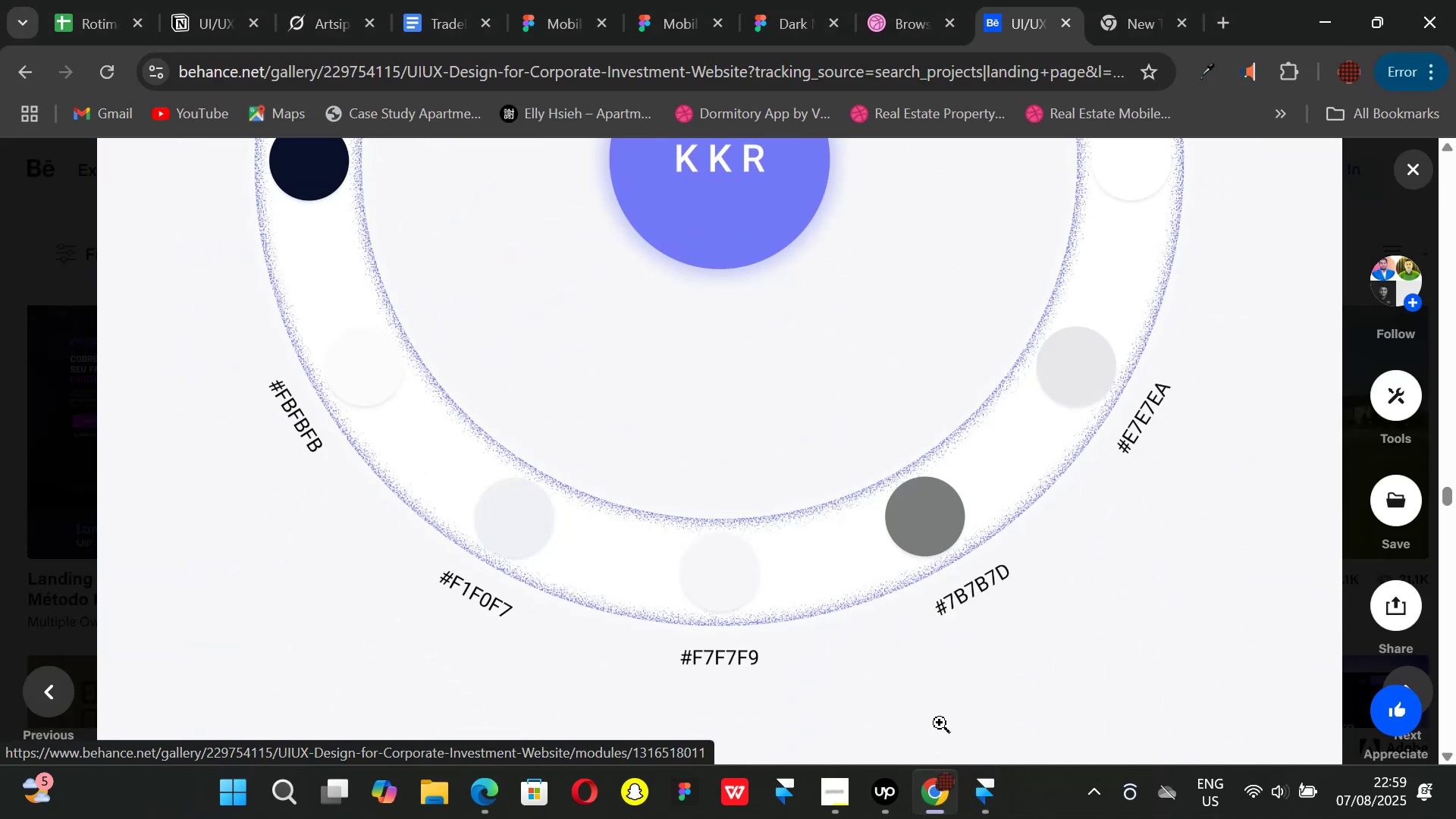 
left_click([981, 795])
 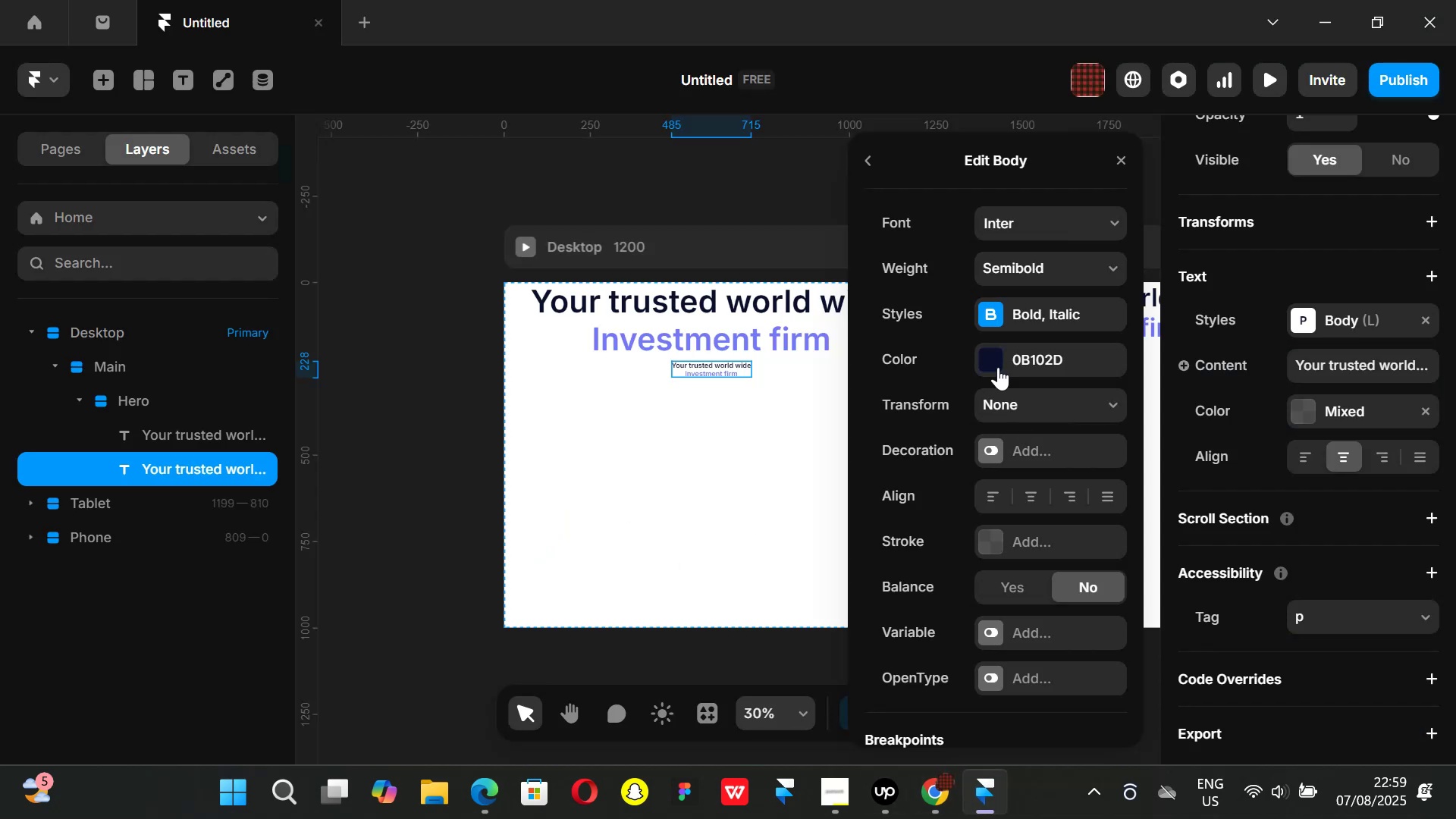 
left_click([993, 359])
 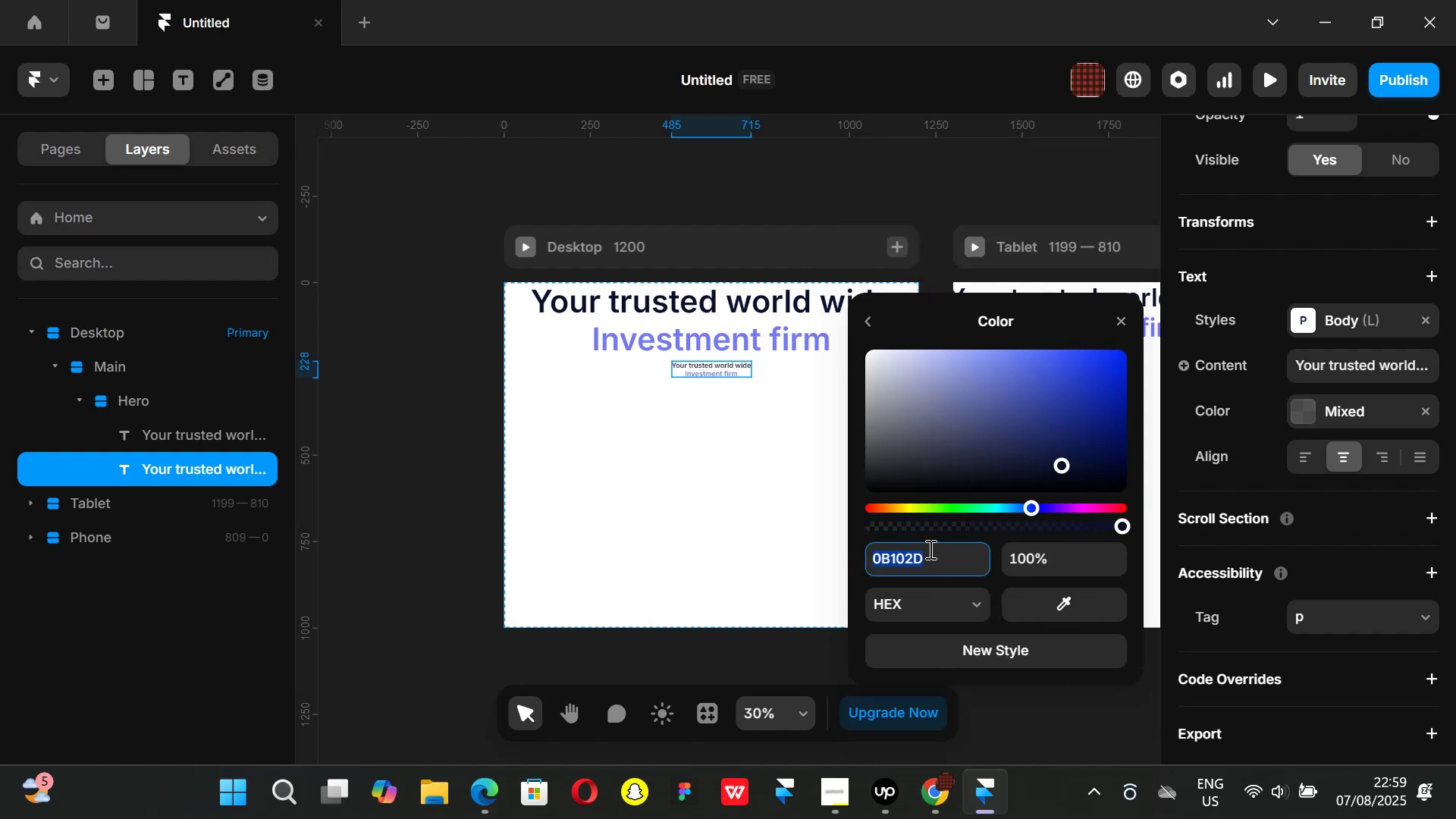 
key(Backspace)
key(Backspace)
key(Backspace)
type(e7e7ea)
 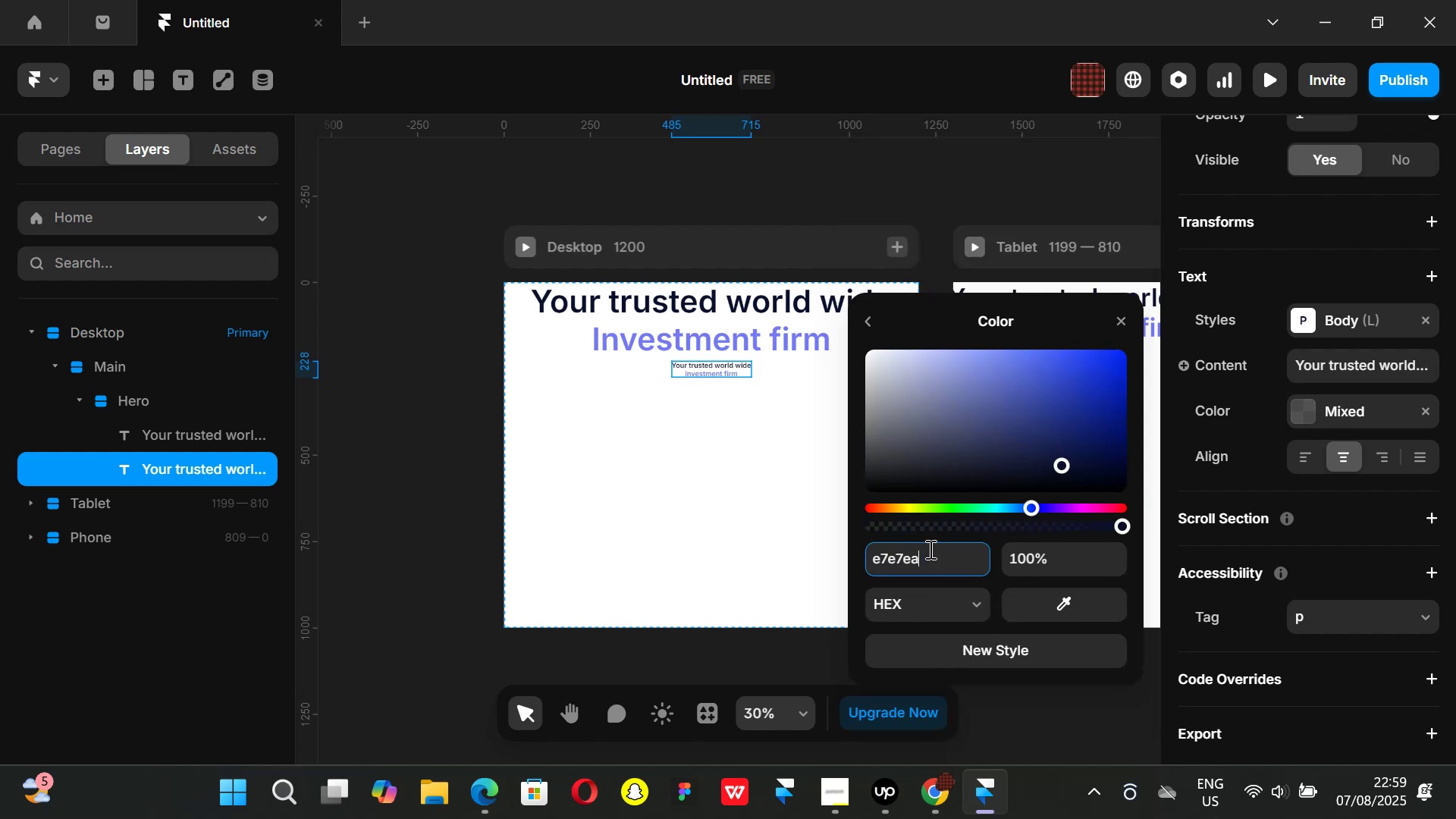 
key(Enter)
 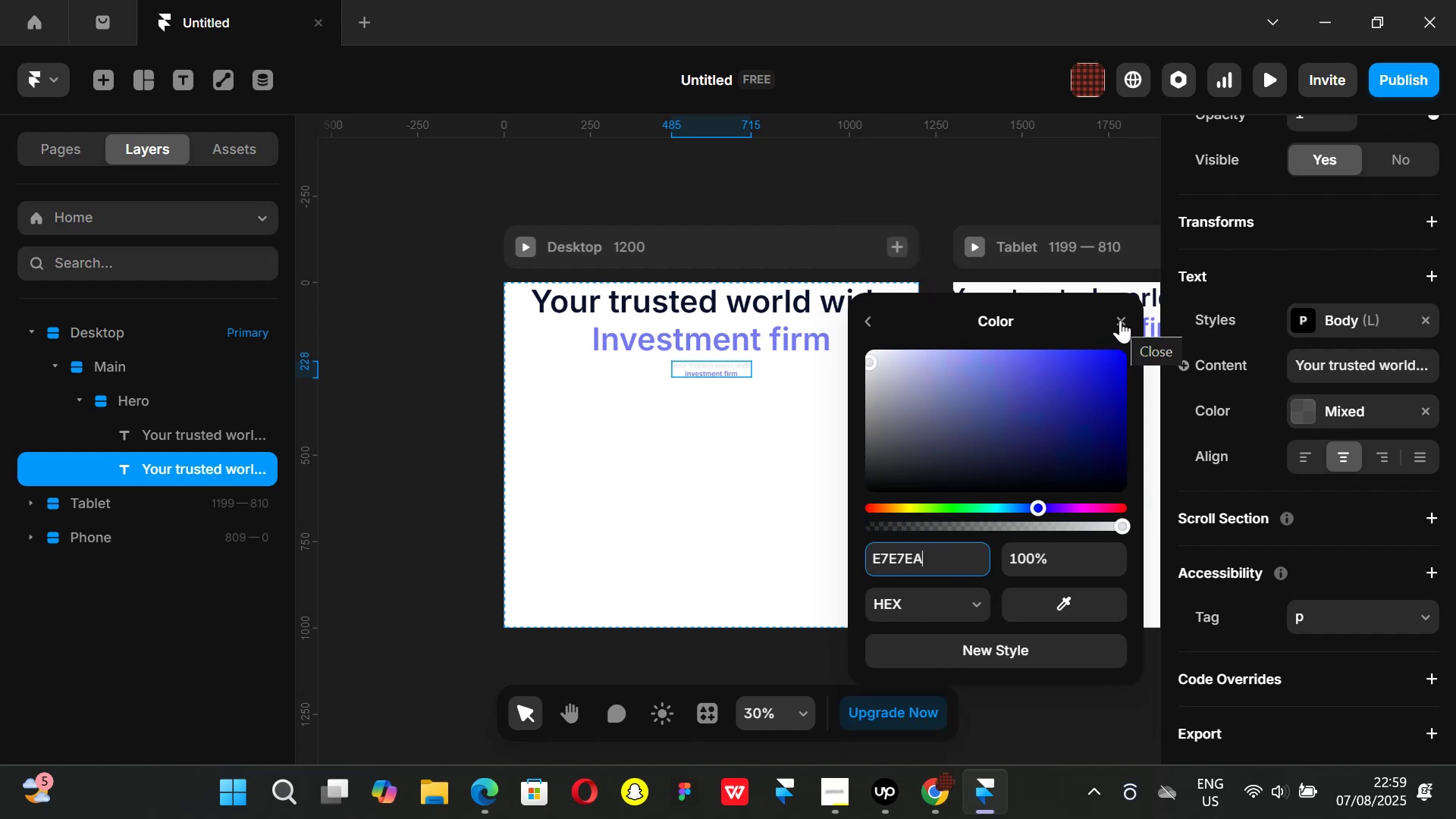 
left_click([924, 803])
 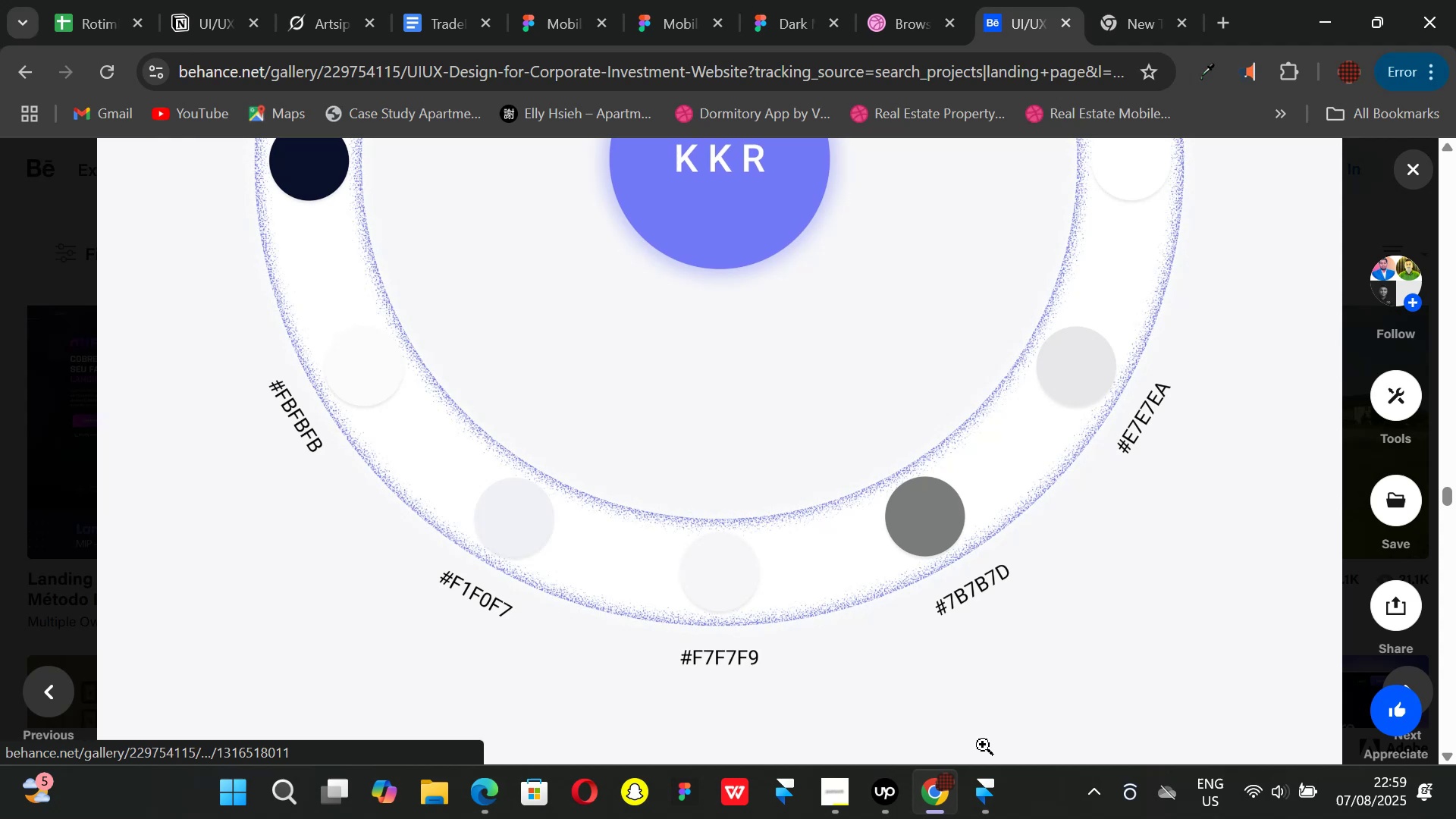 
left_click([982, 786])
 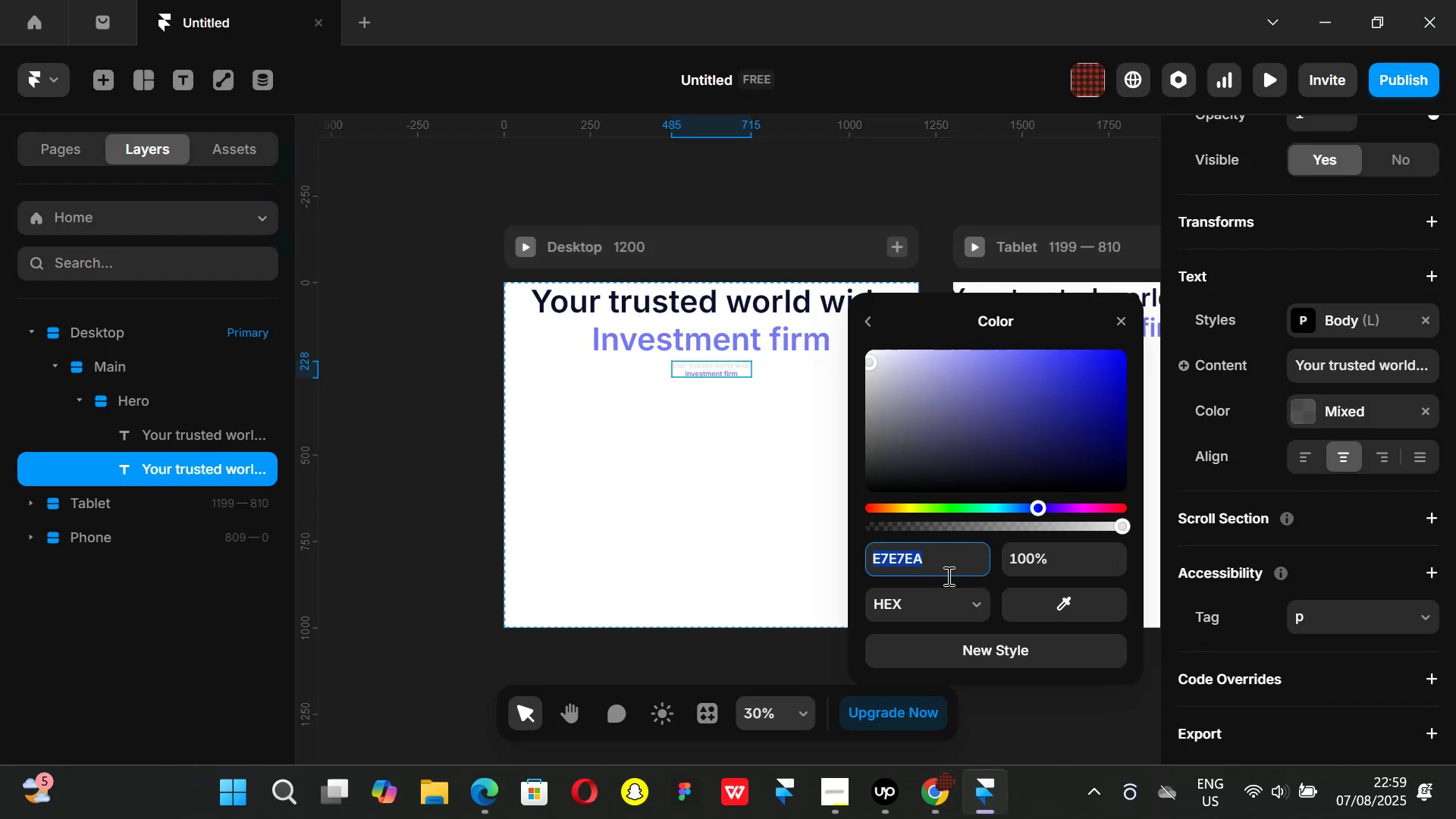 
key(Backspace)
key(Backspace)
type(7b7b7d)
 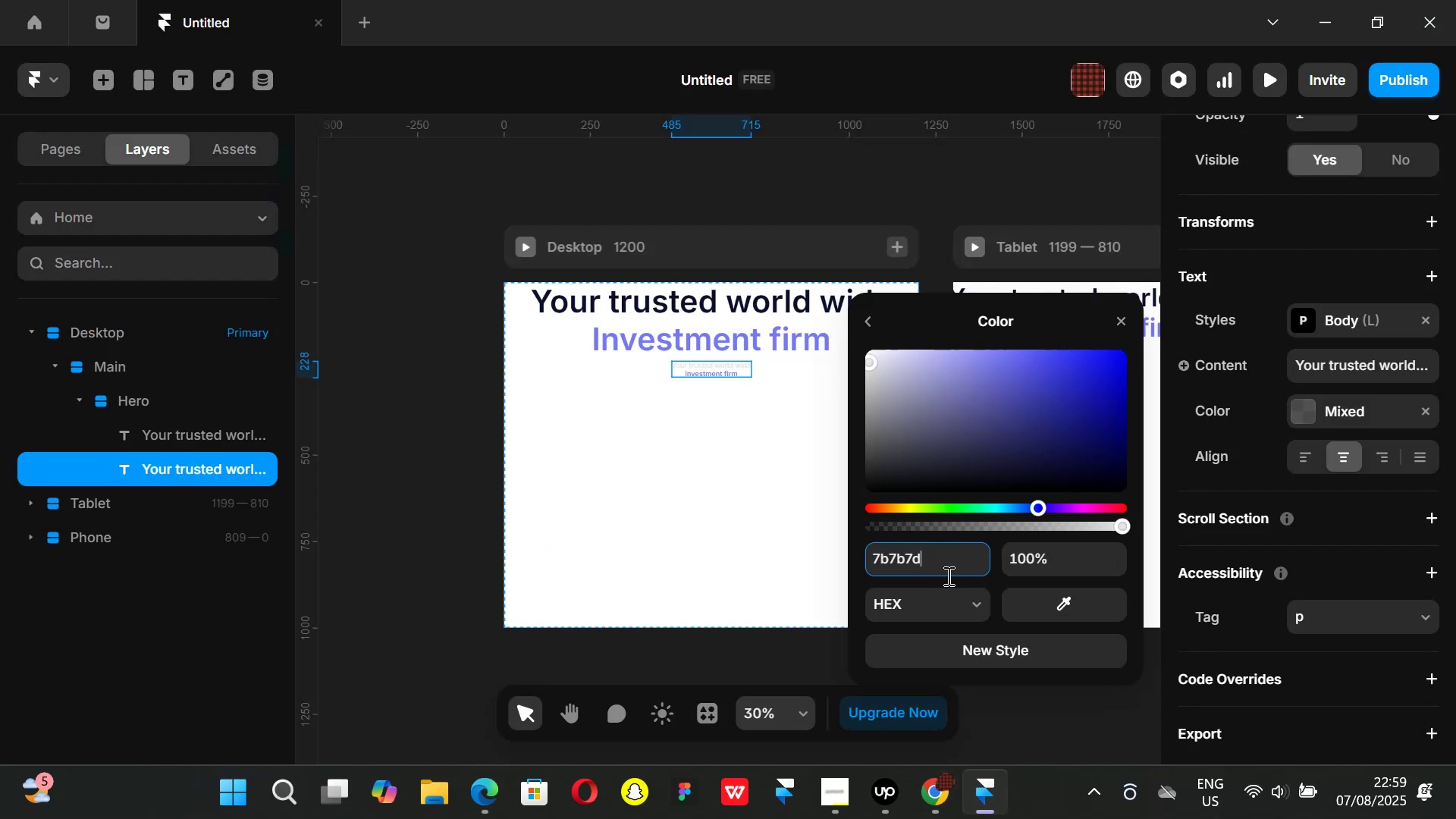 
key(Enter)
 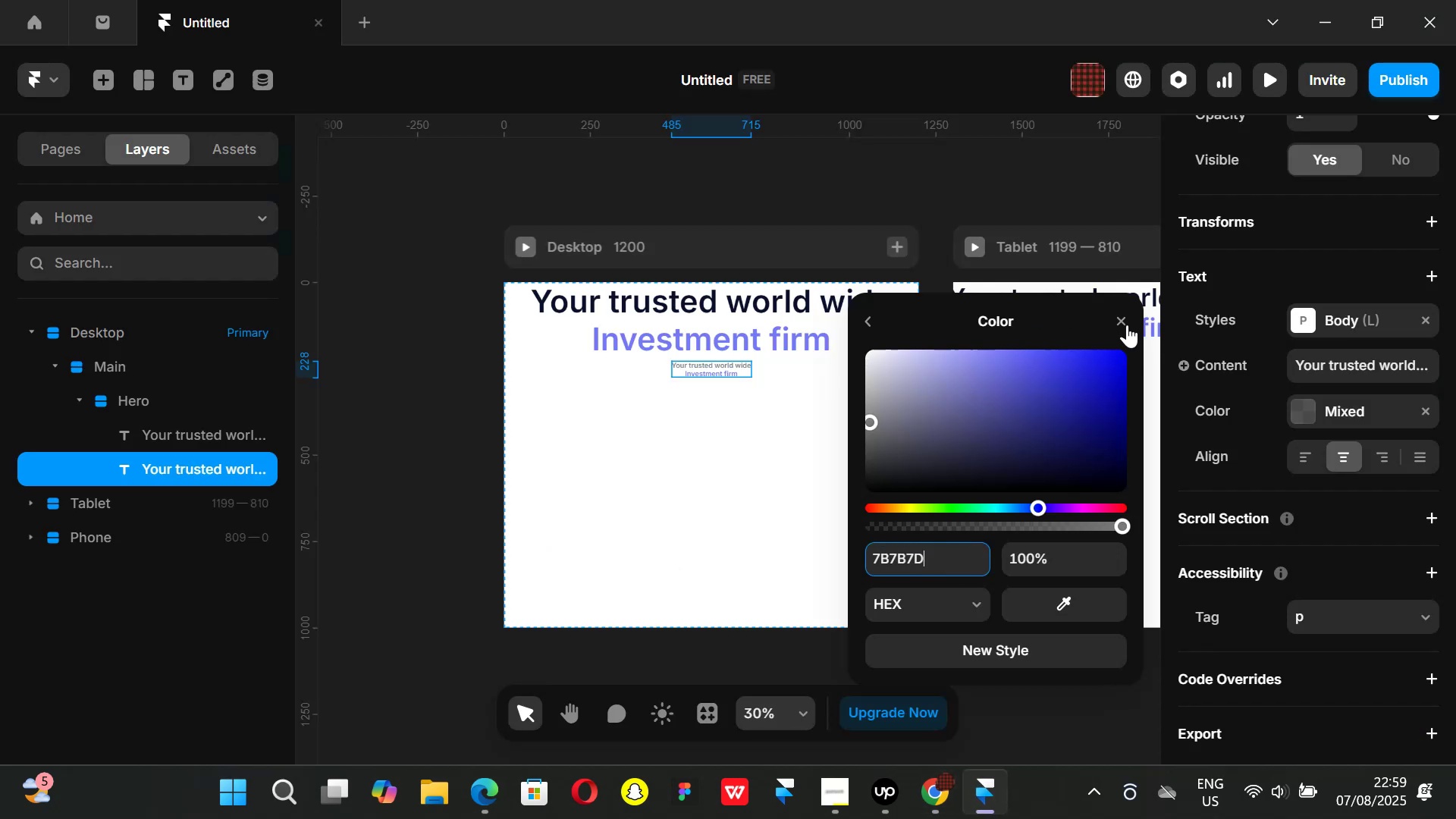 
left_click([1120, 317])
 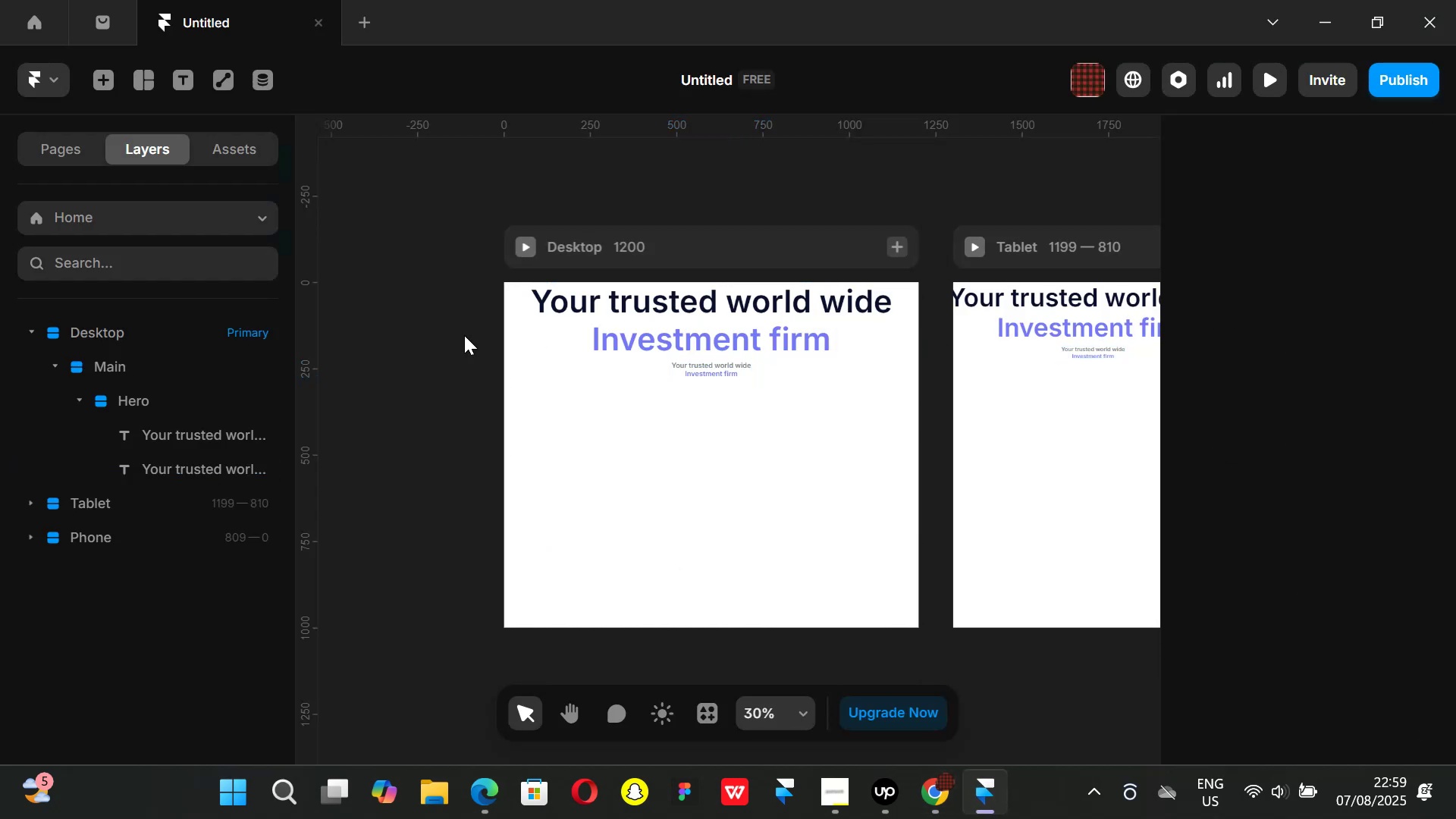 
hold_key(key=ControlLeft, duration=0.6)
scroll: coordinate [722, 389], scroll_direction: up, amount: 1.0
 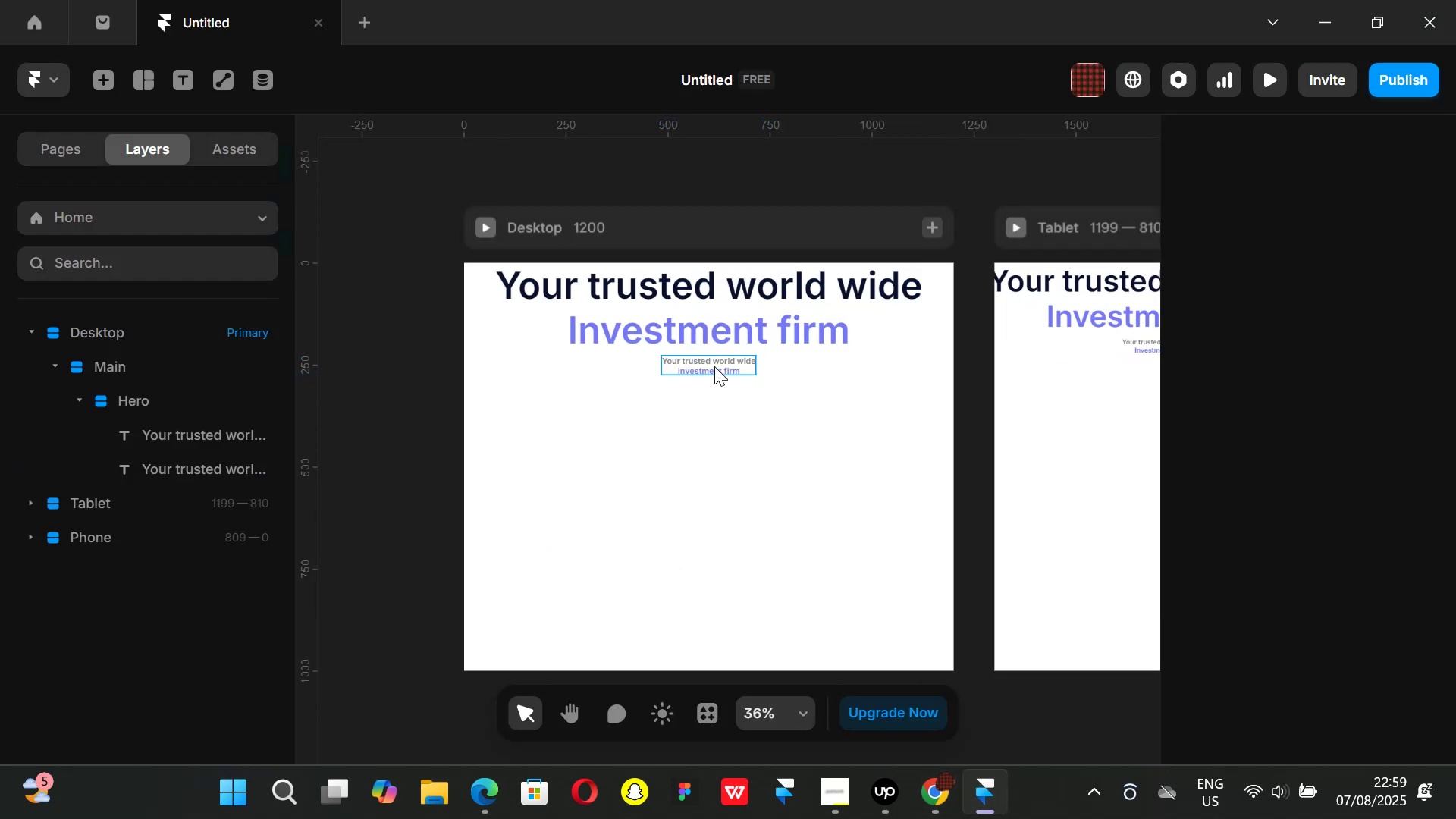 
left_click([714, 366])
 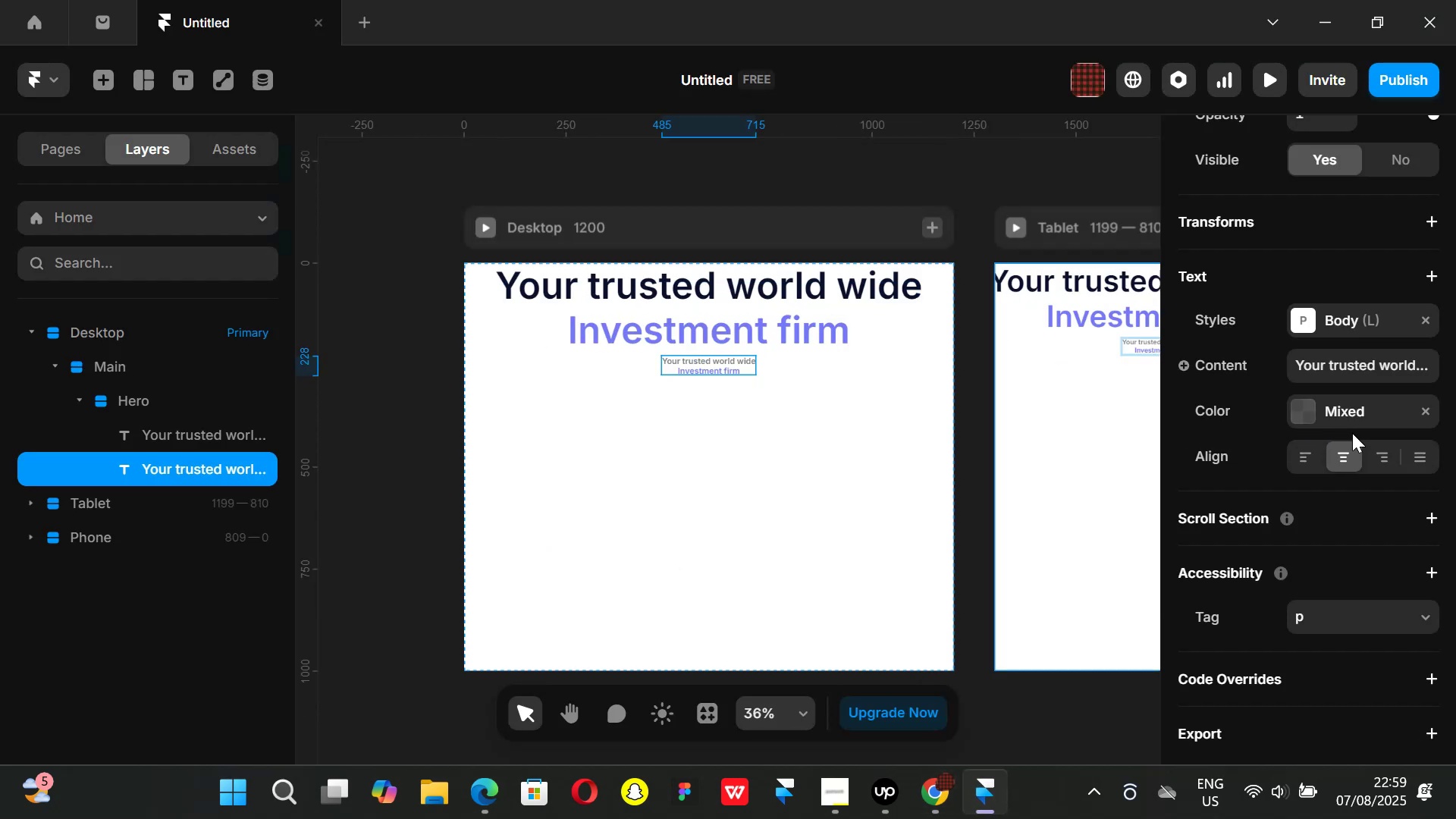 
scroll: coordinate [1331, 488], scroll_direction: up, amount: 4.0
 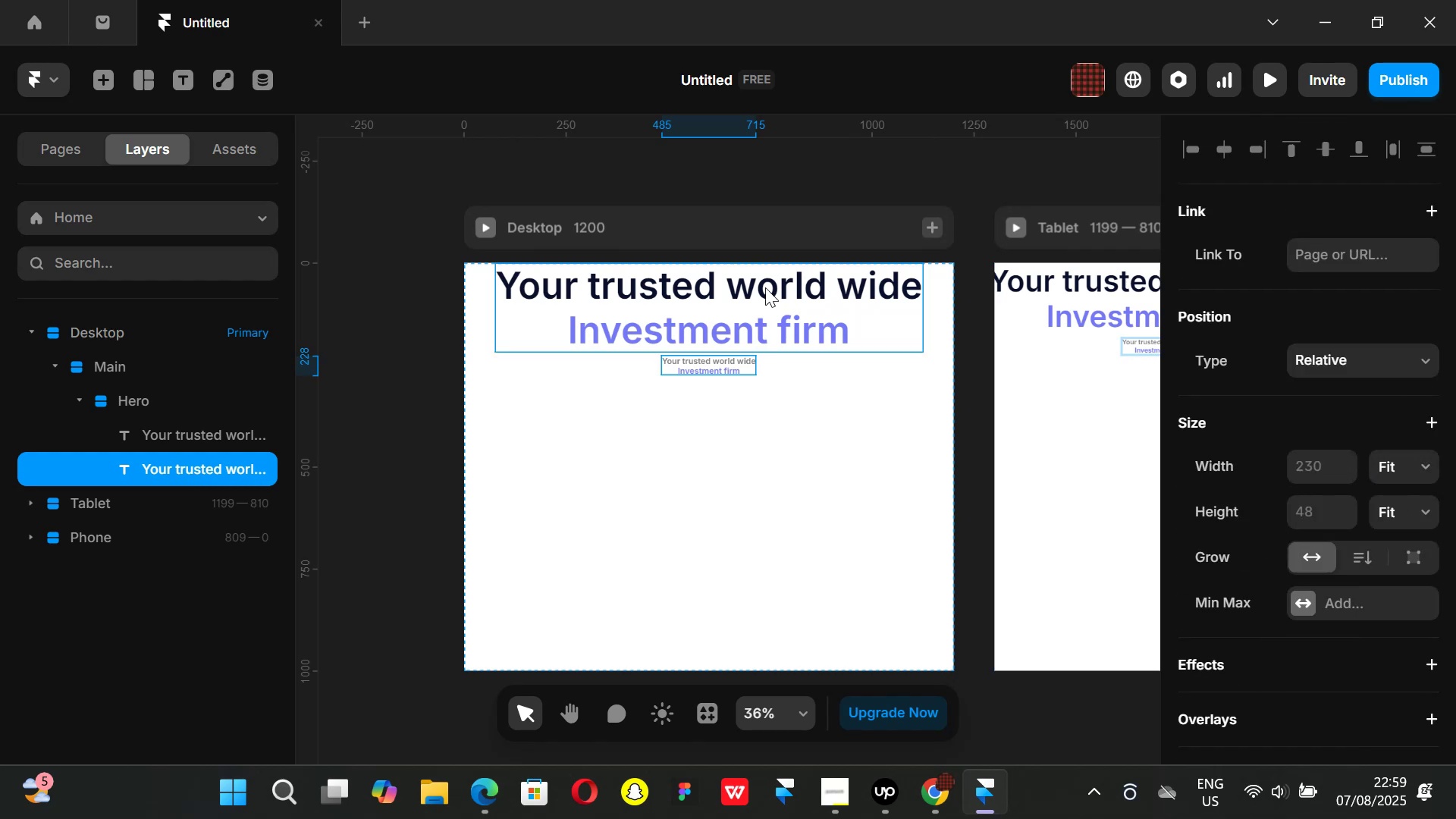 
left_click([765, 287])
 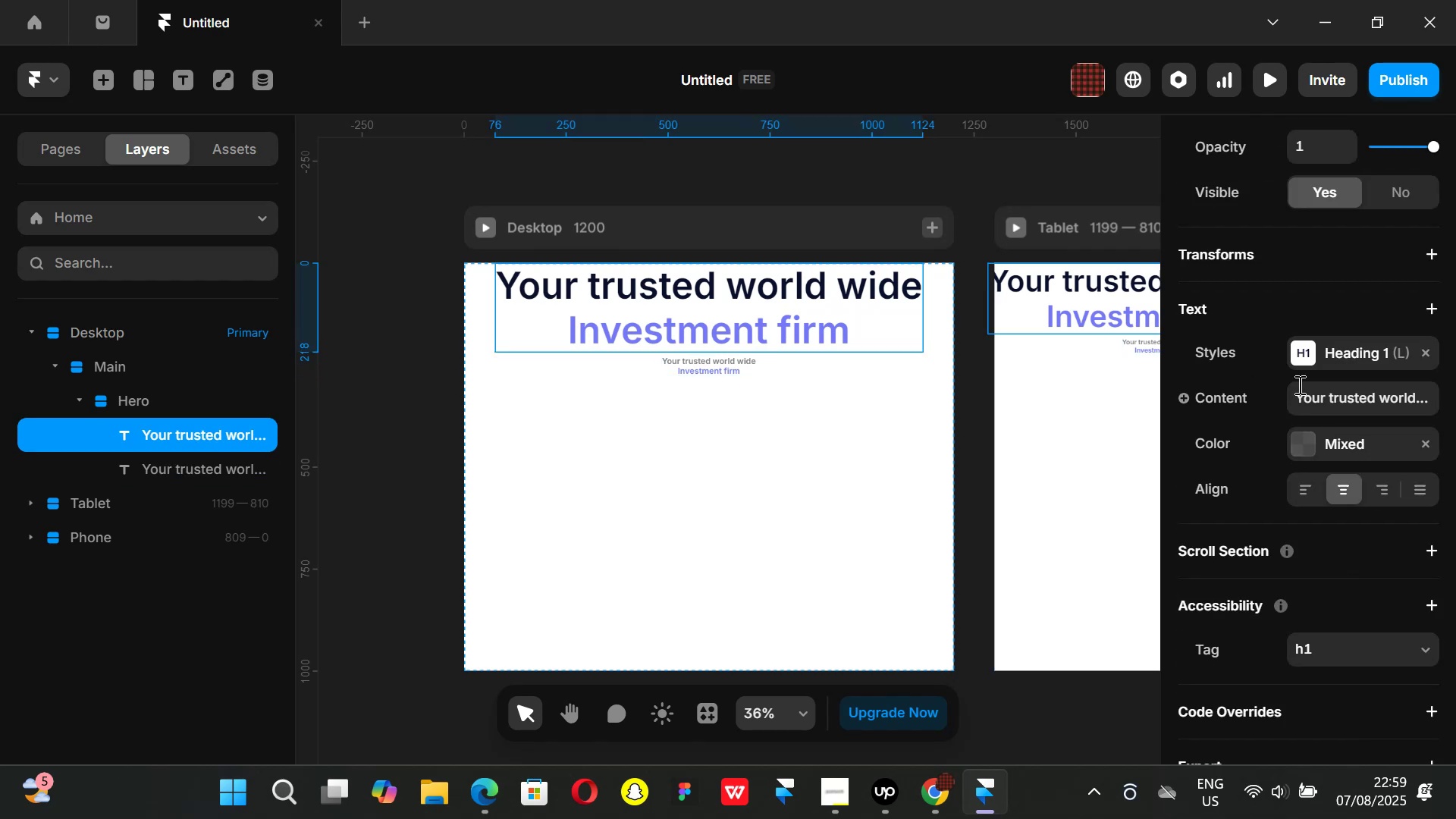 
scroll: coordinate [1303, 394], scroll_direction: up, amount: 4.0
 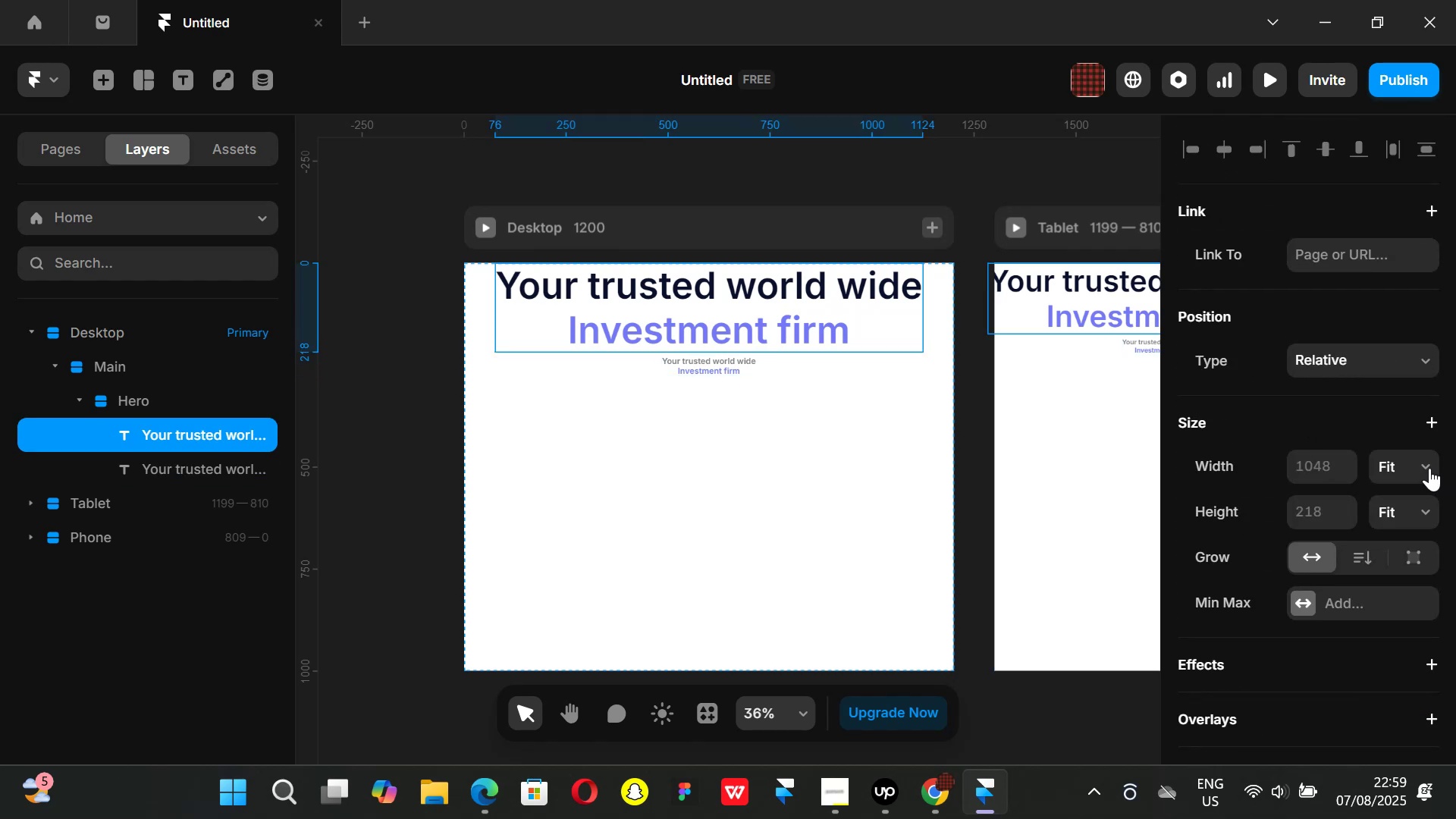 
left_click([1429, 468])
 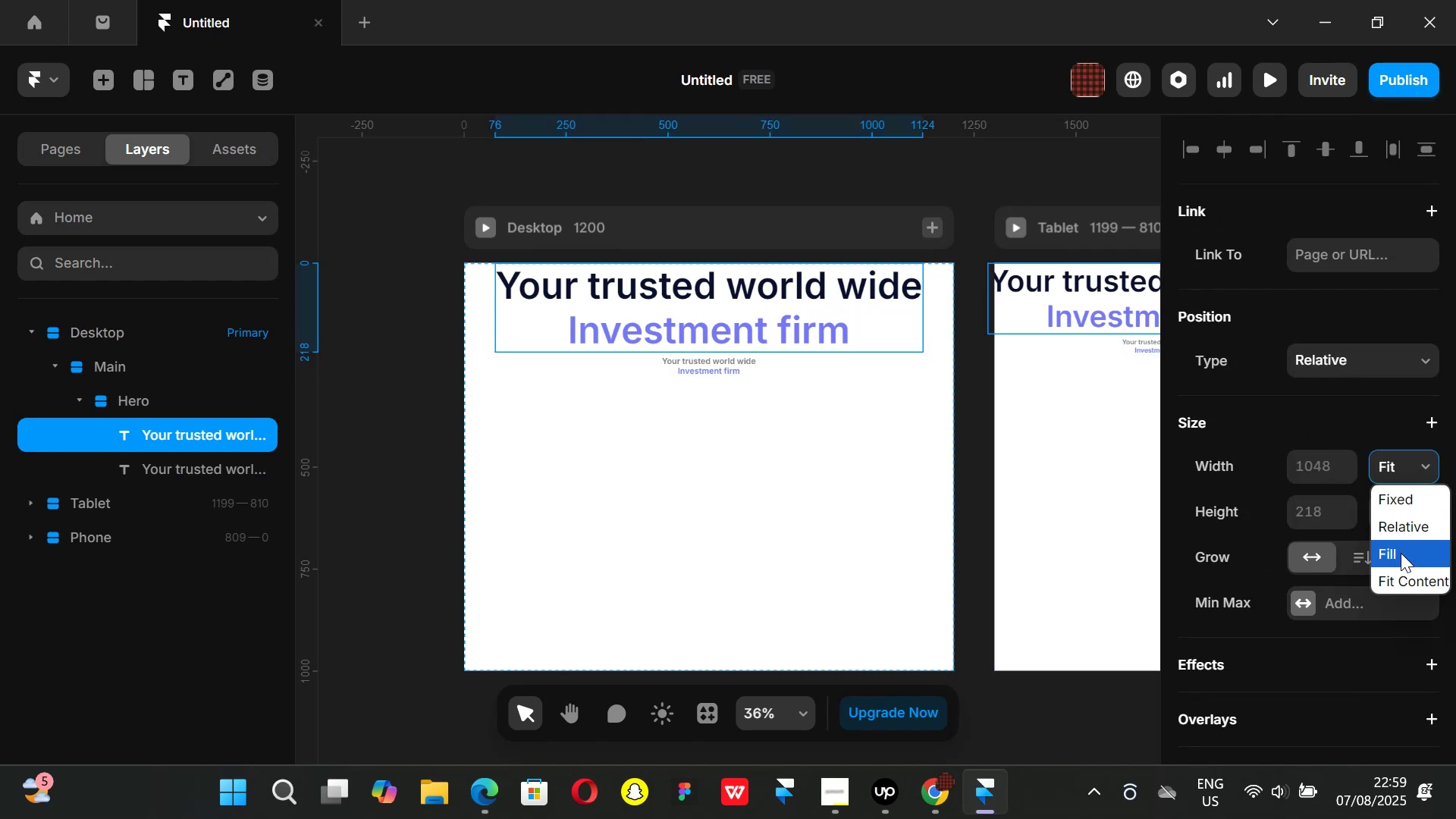 
left_click([1401, 553])
 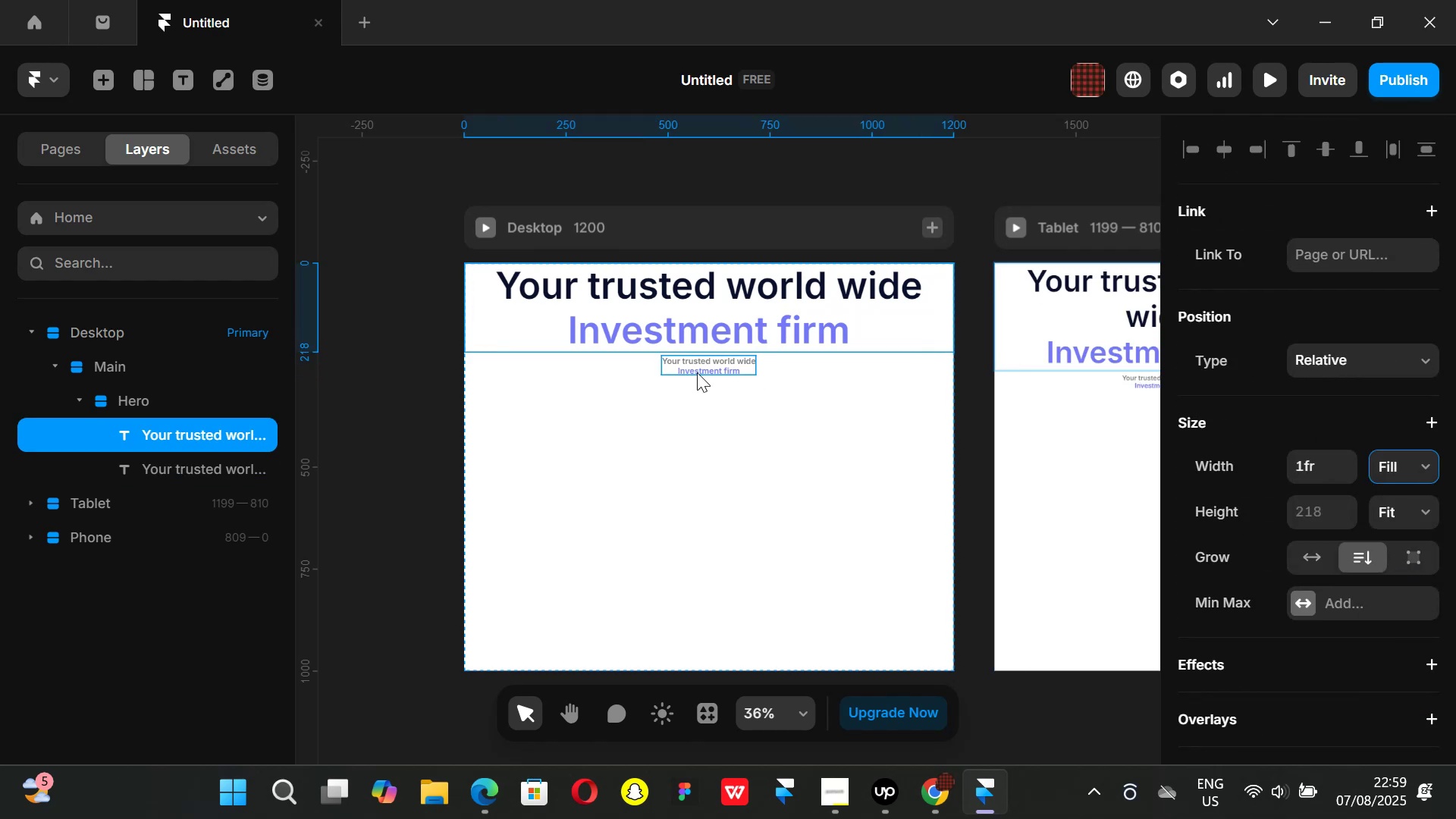 
left_click([697, 372])
 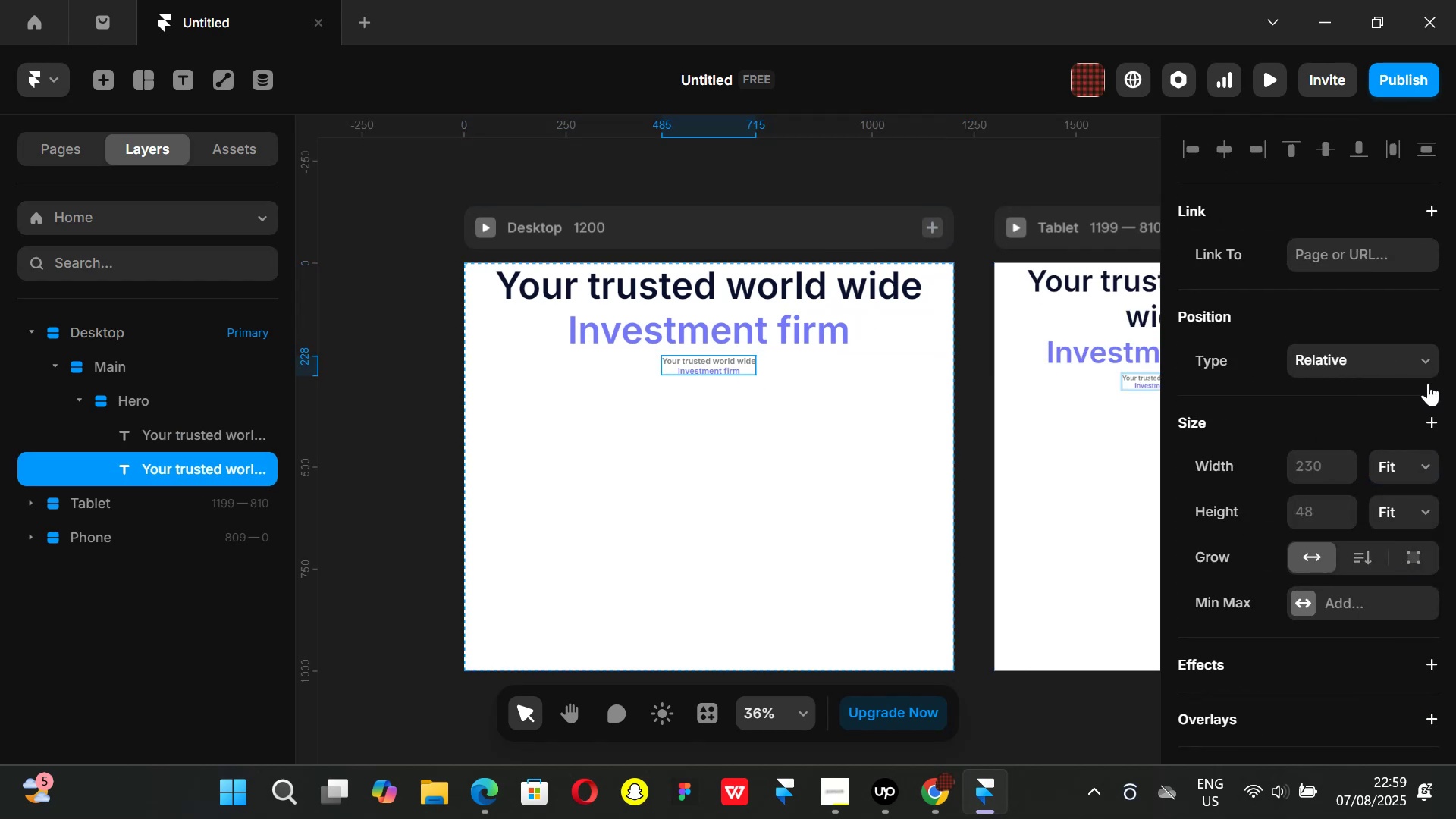 
left_click([1422, 469])
 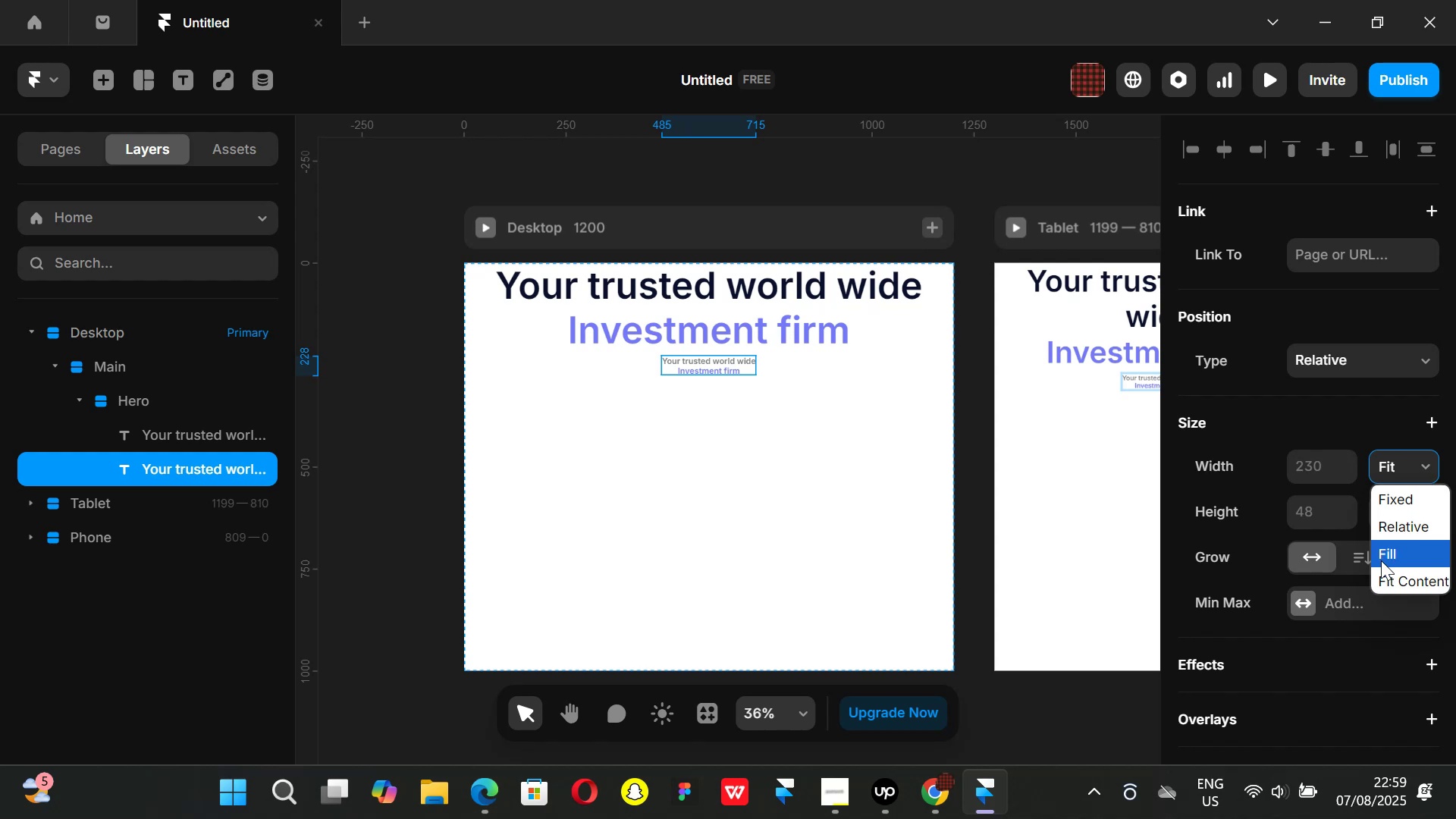 
left_click([1381, 560])
 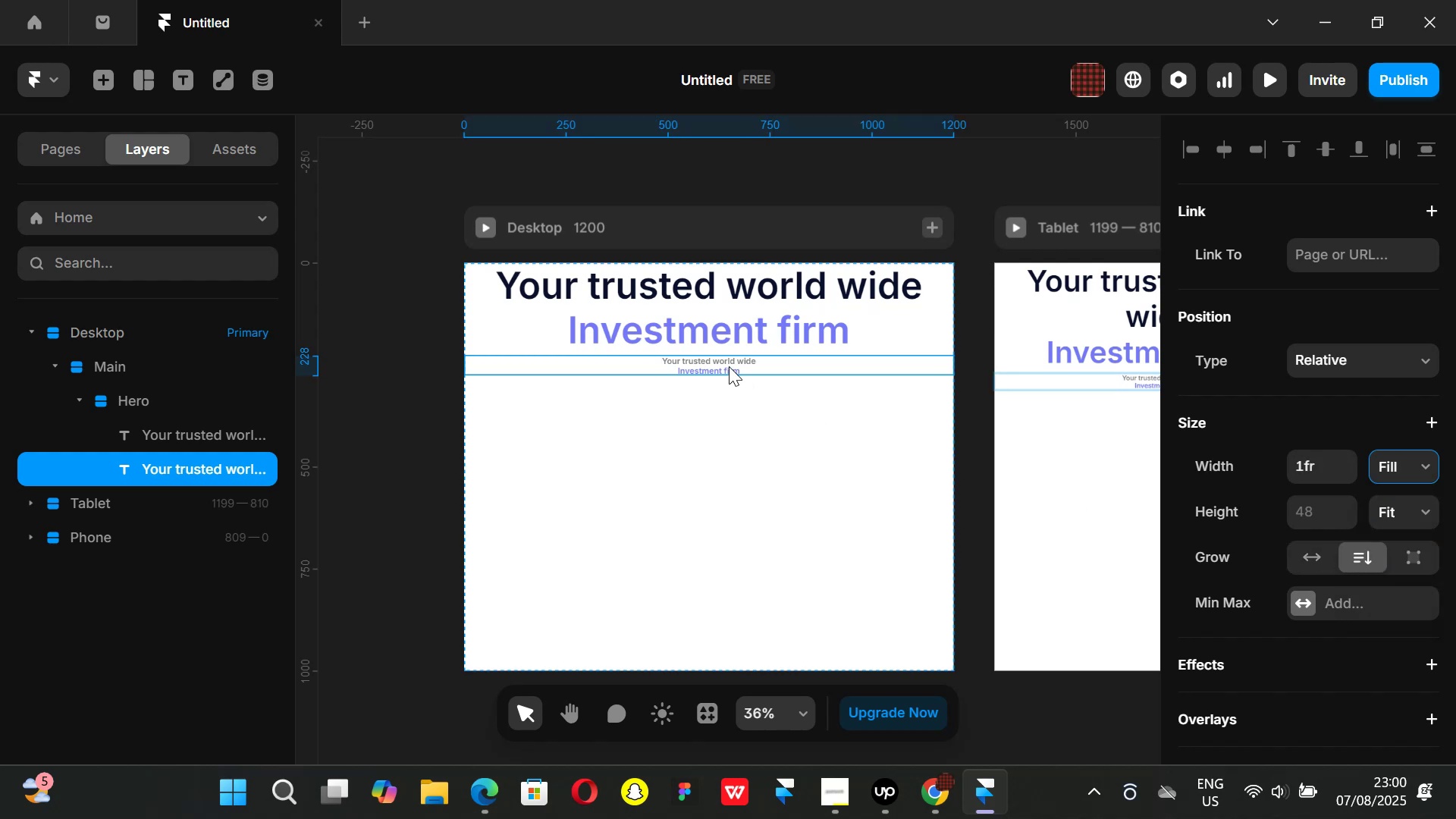 
left_click([729, 366])
 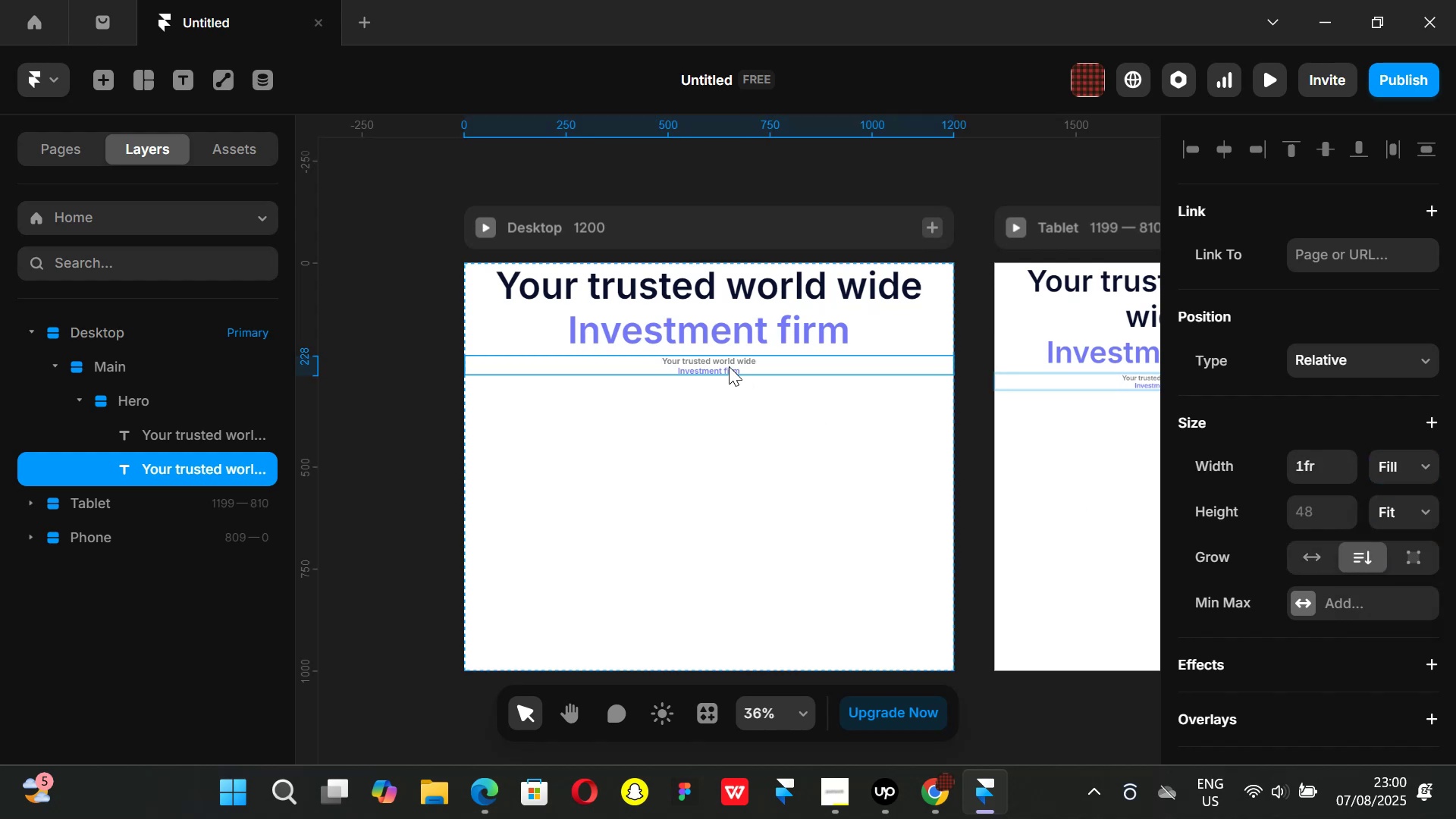 
double_click([729, 366])
 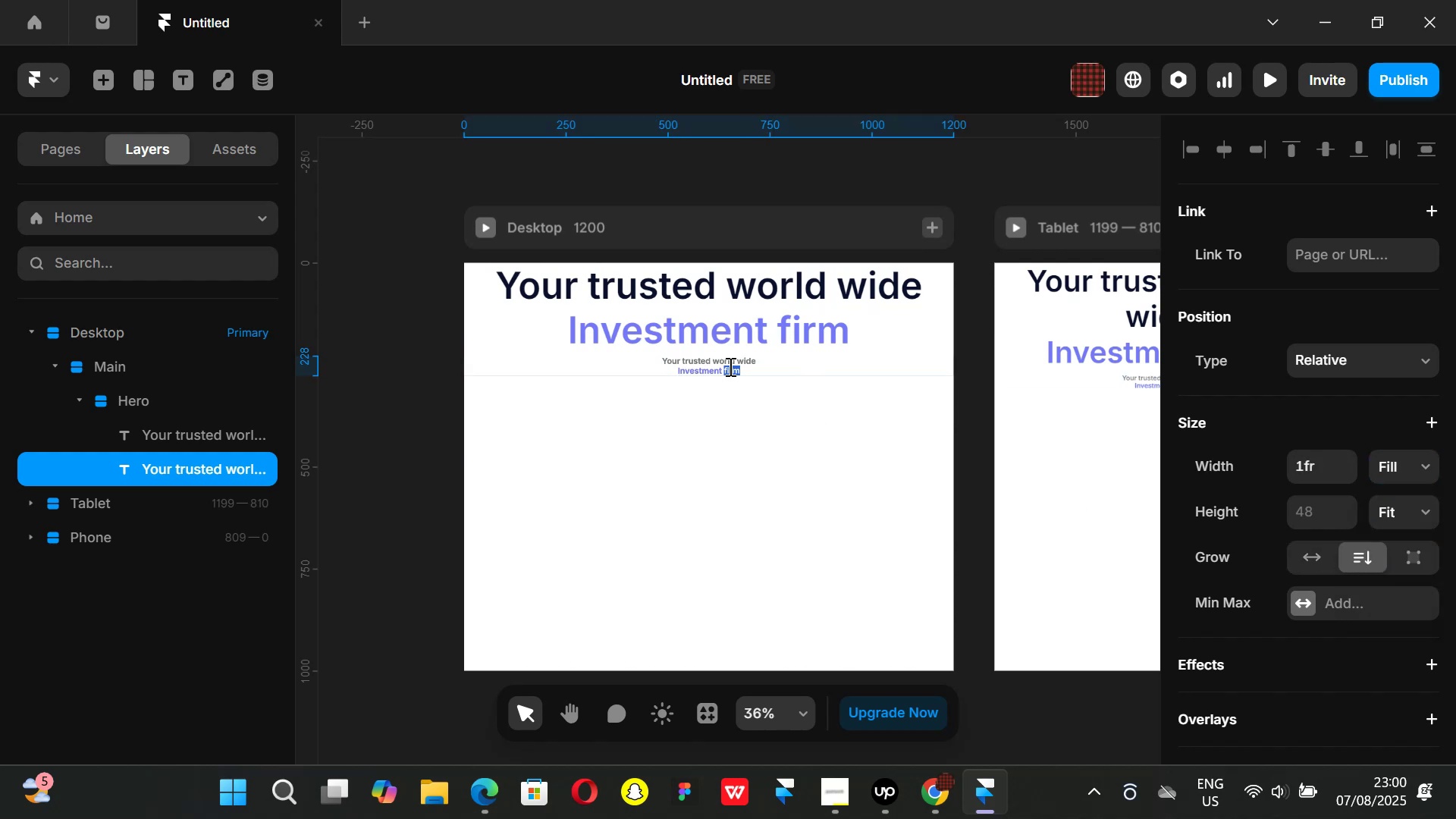 
triple_click([729, 366])
 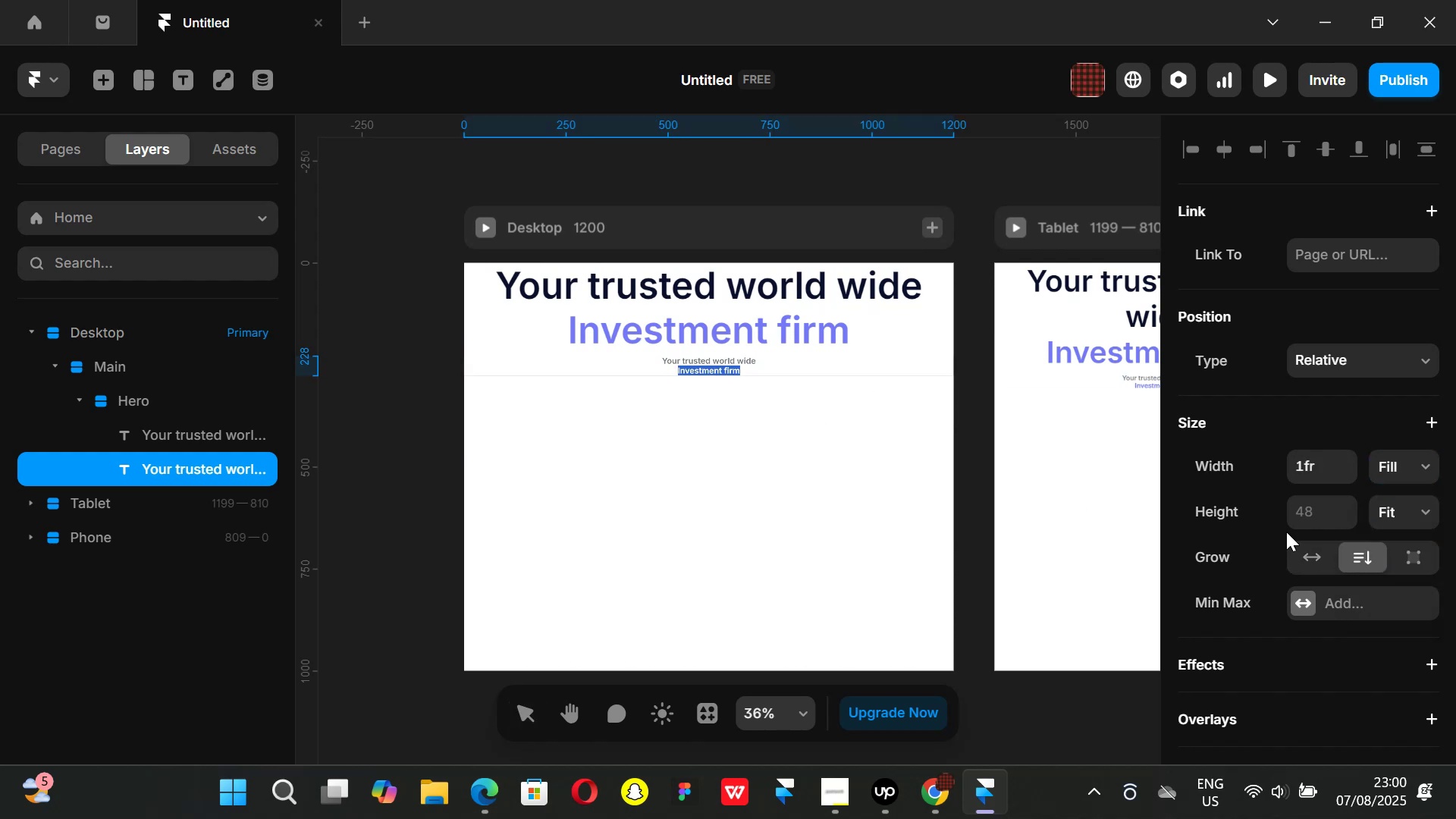 
left_click([1315, 561])
 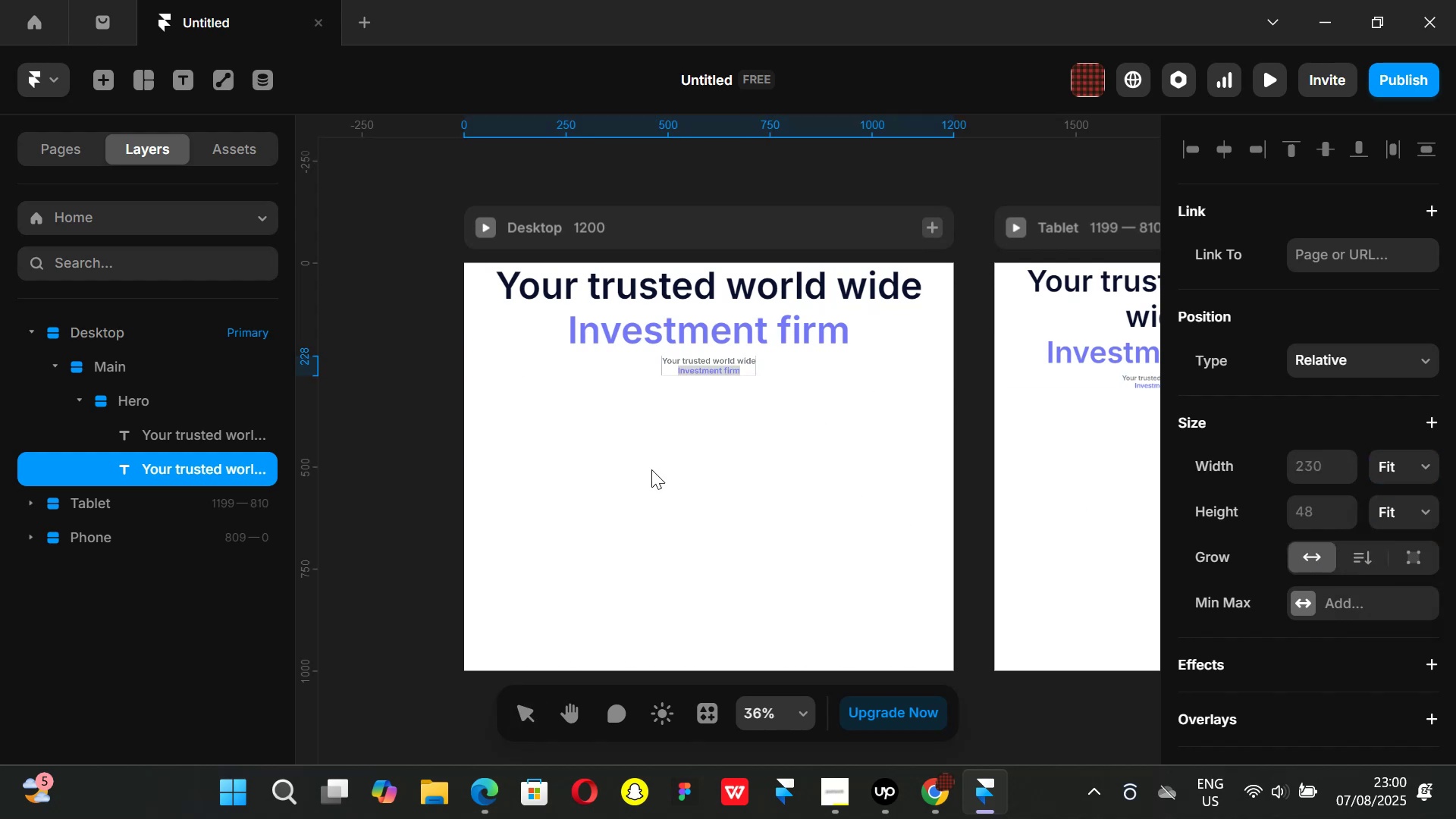 
left_click([381, 442])
 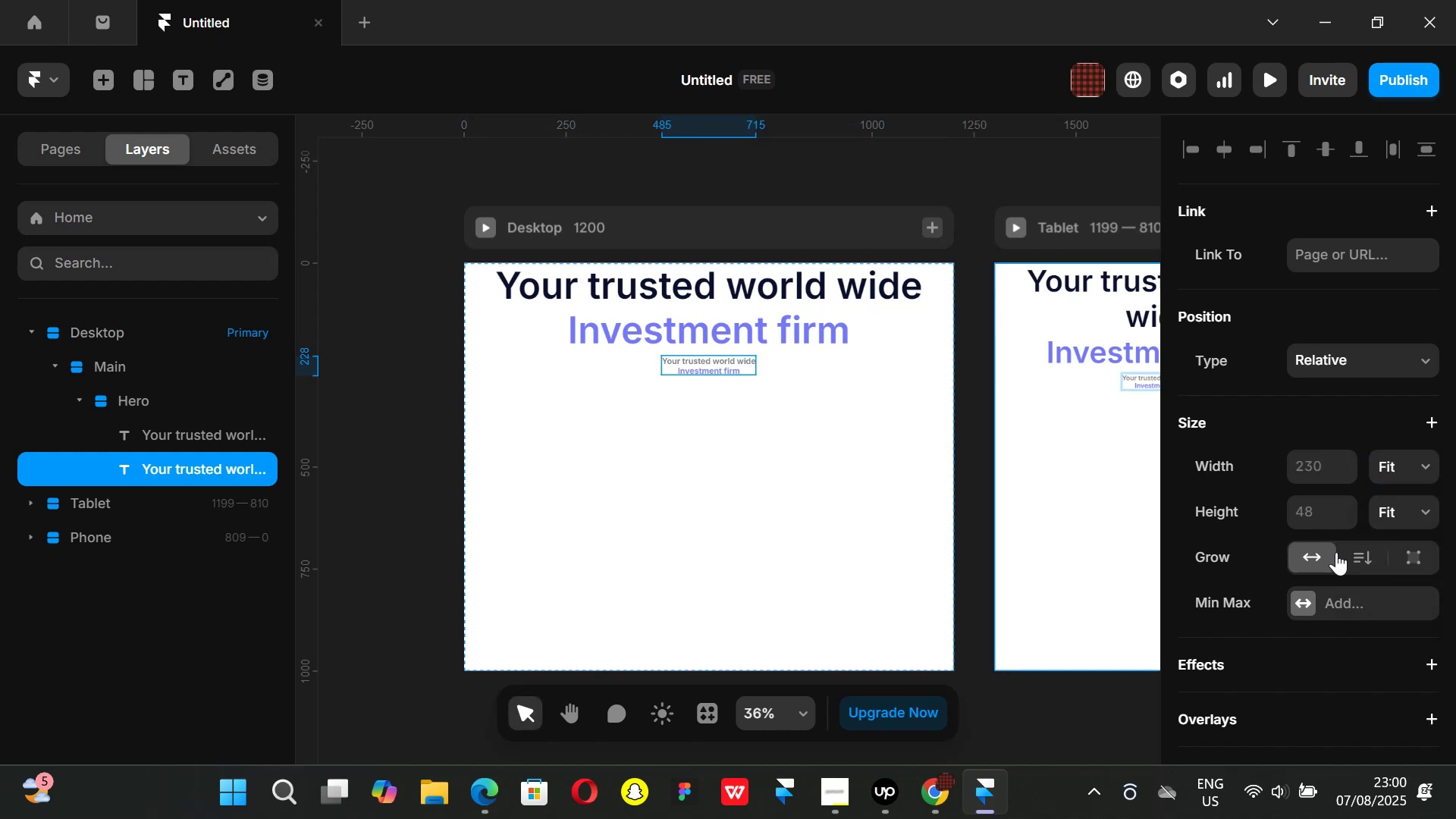 
left_click([1353, 553])
 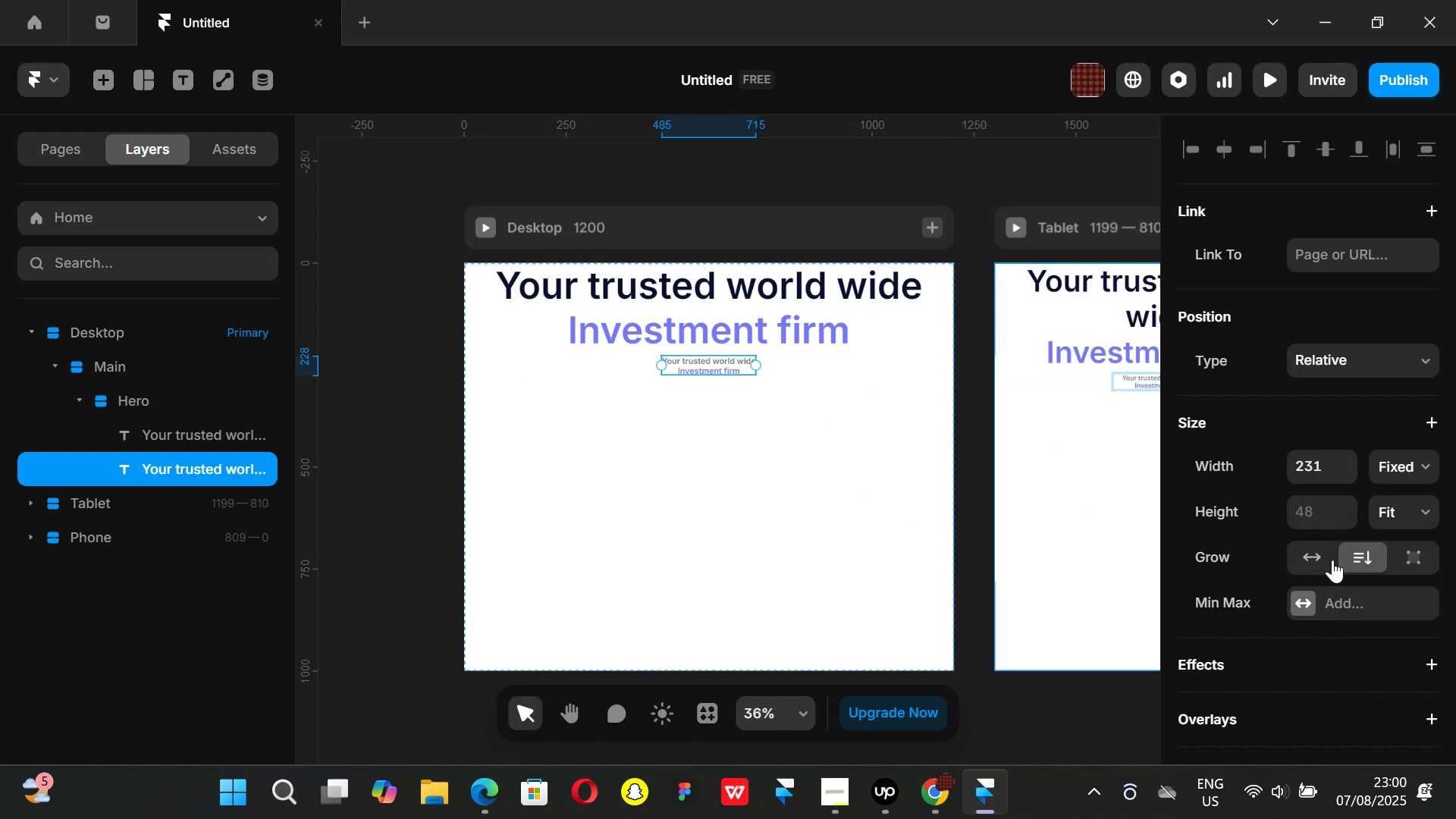 
left_click([1332, 560])
 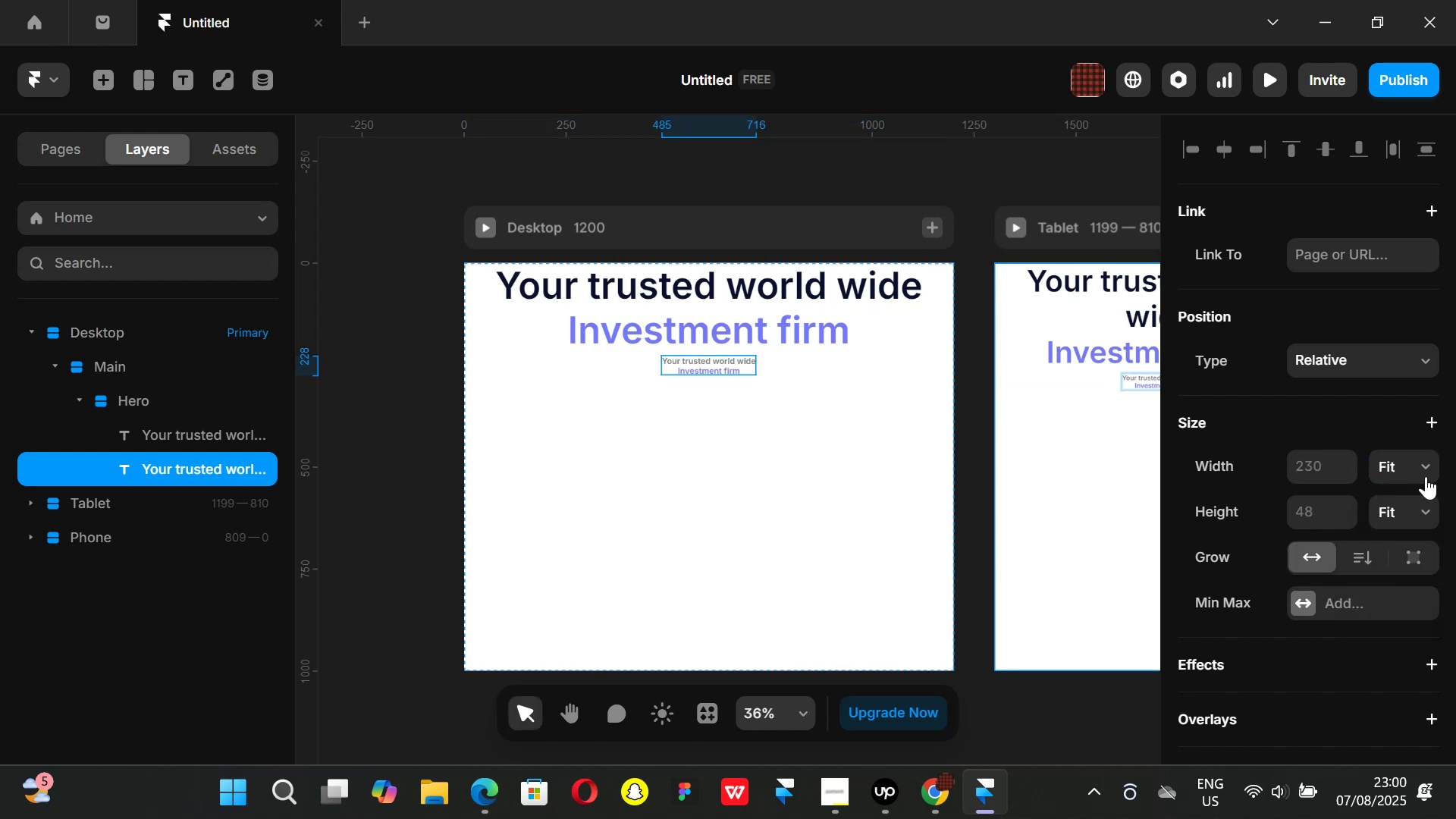 
left_click([1426, 466])
 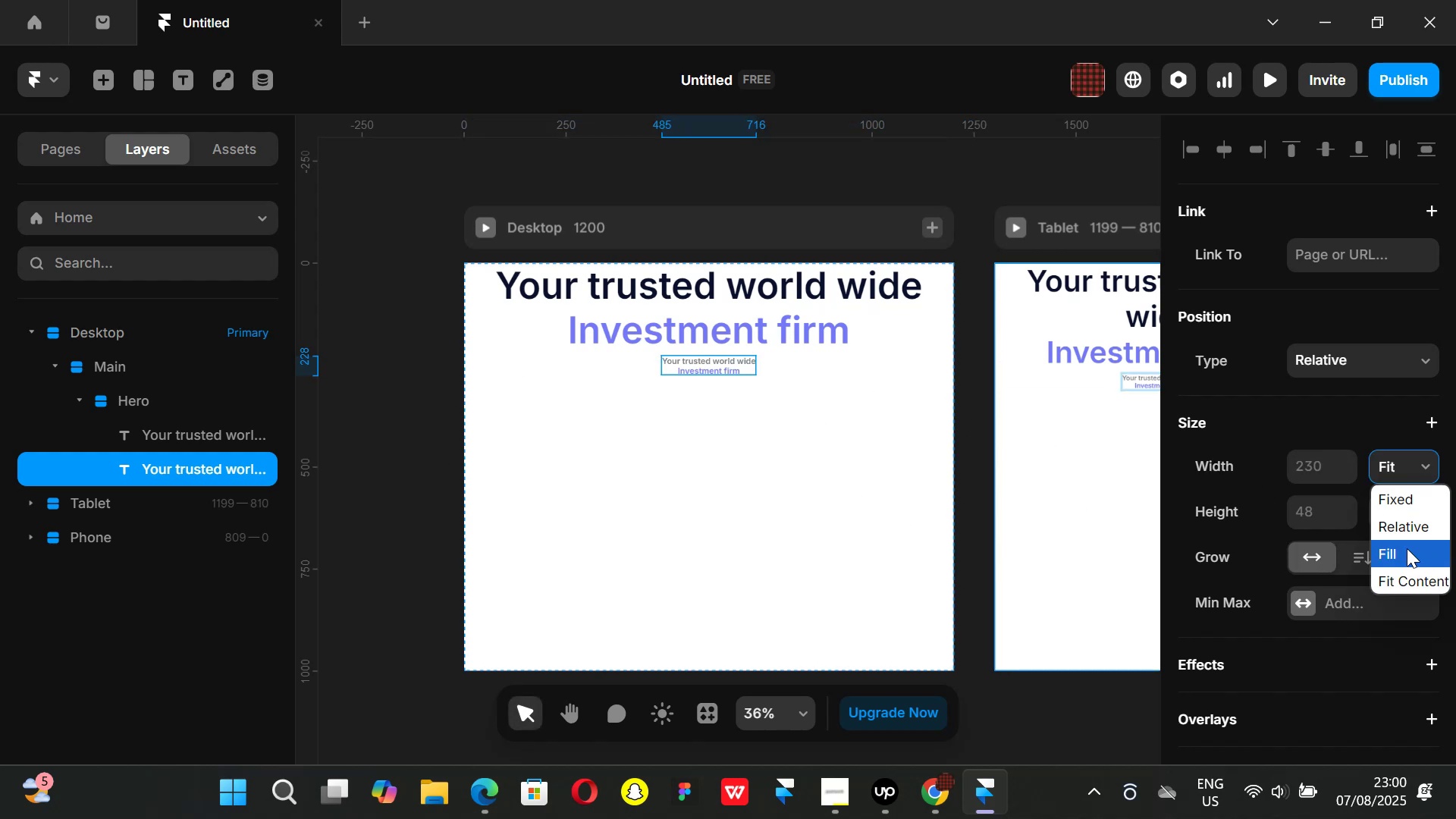 
left_click([1407, 548])
 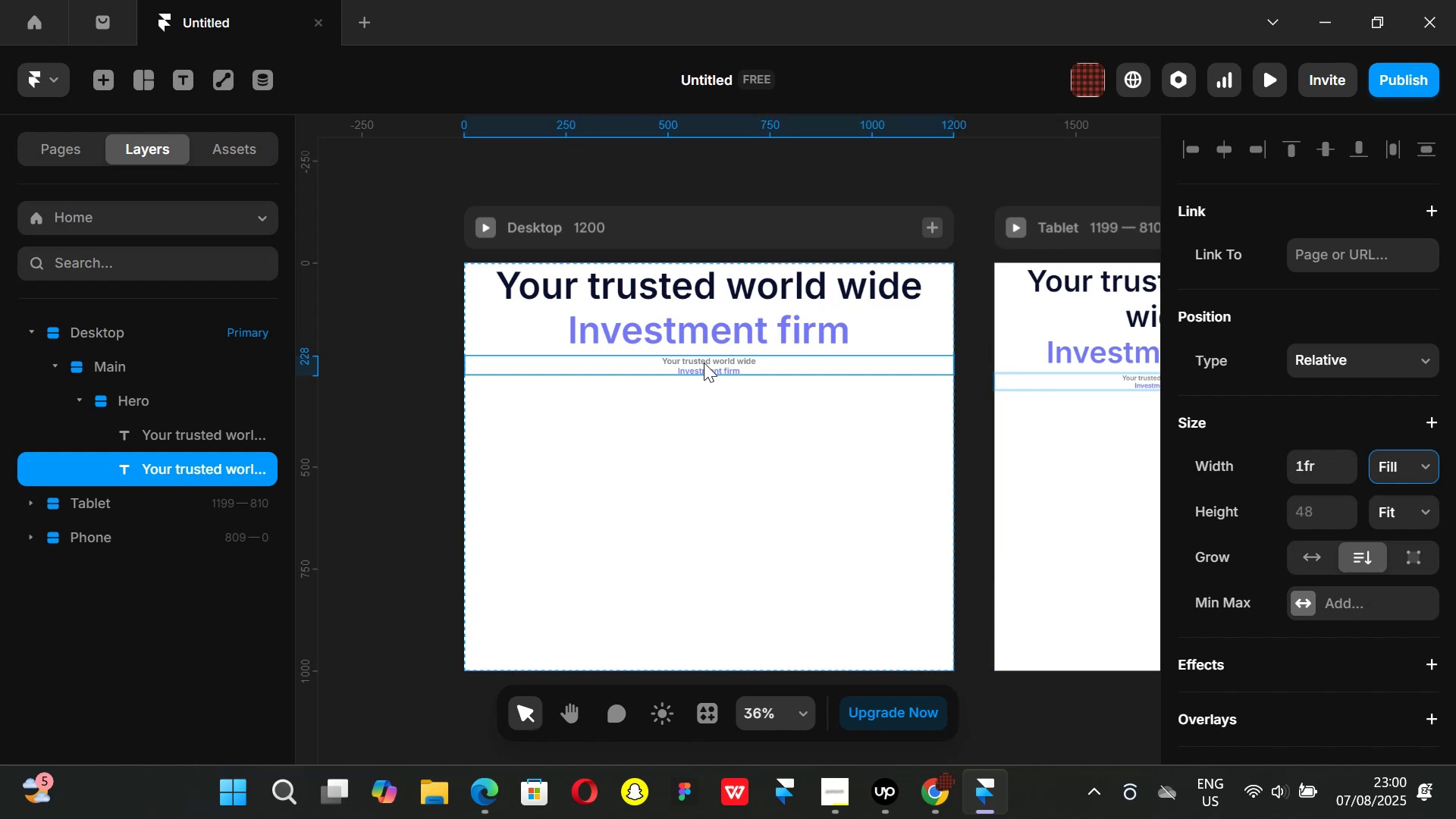 
double_click([704, 362])
 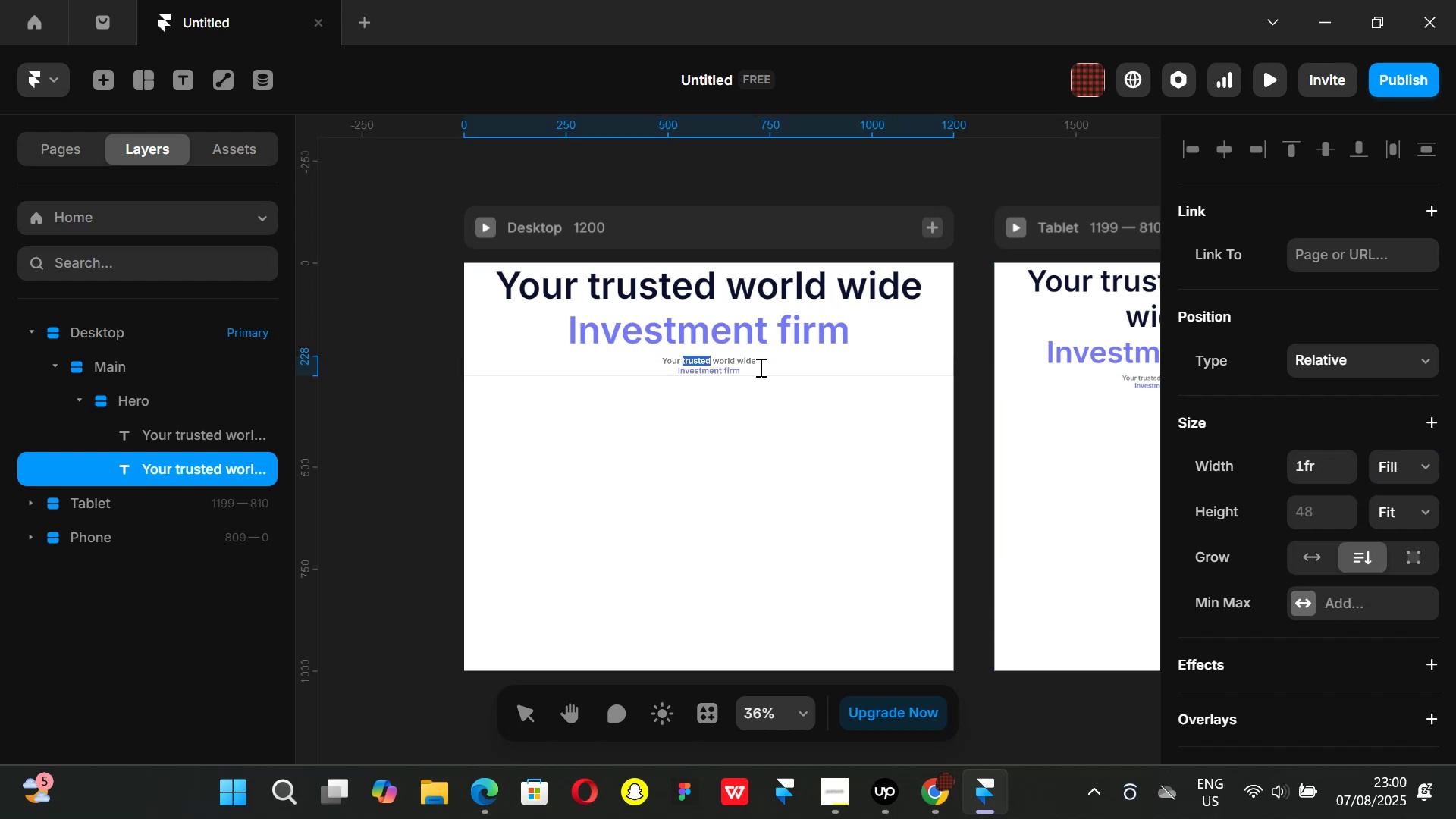 
left_click([759, 367])
 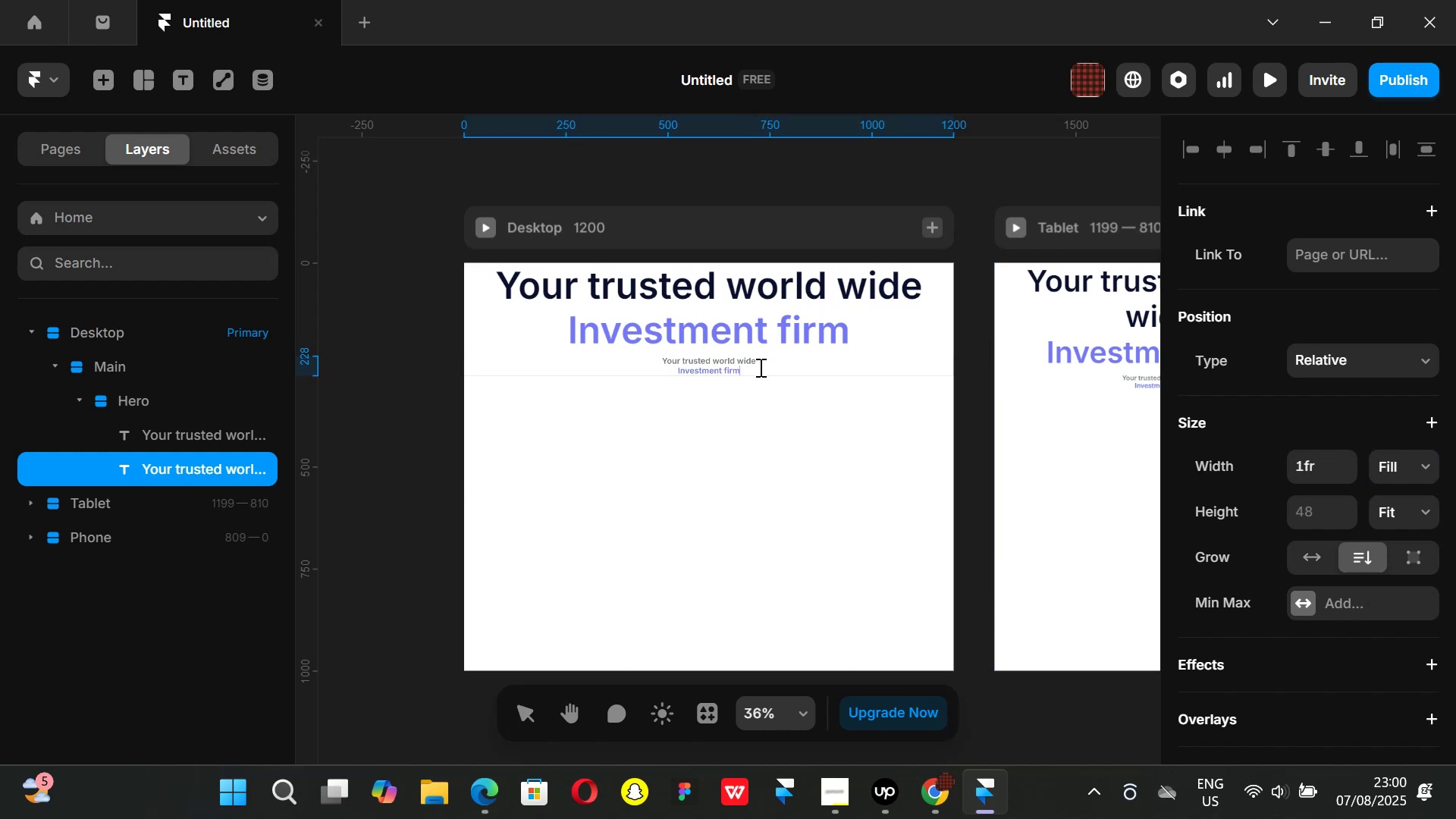 
left_click_drag(start_coordinate=[759, 367], to_coordinate=[655, 352])
 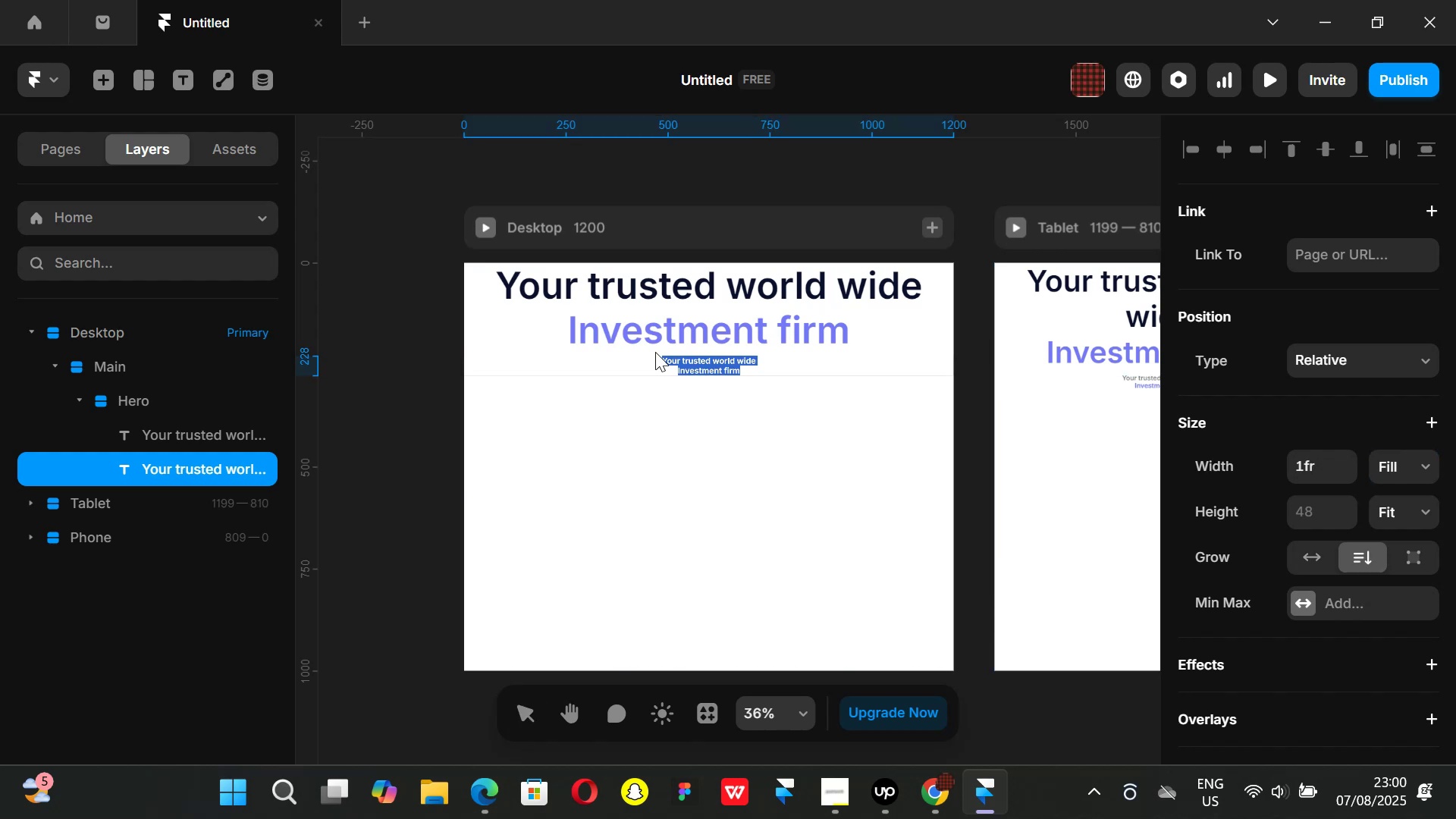 
key(Backspace)
key(Backspace)
type(dddd)
key(Backspace)
key(Backspace)
key(Backspace)
key(Backspace)
 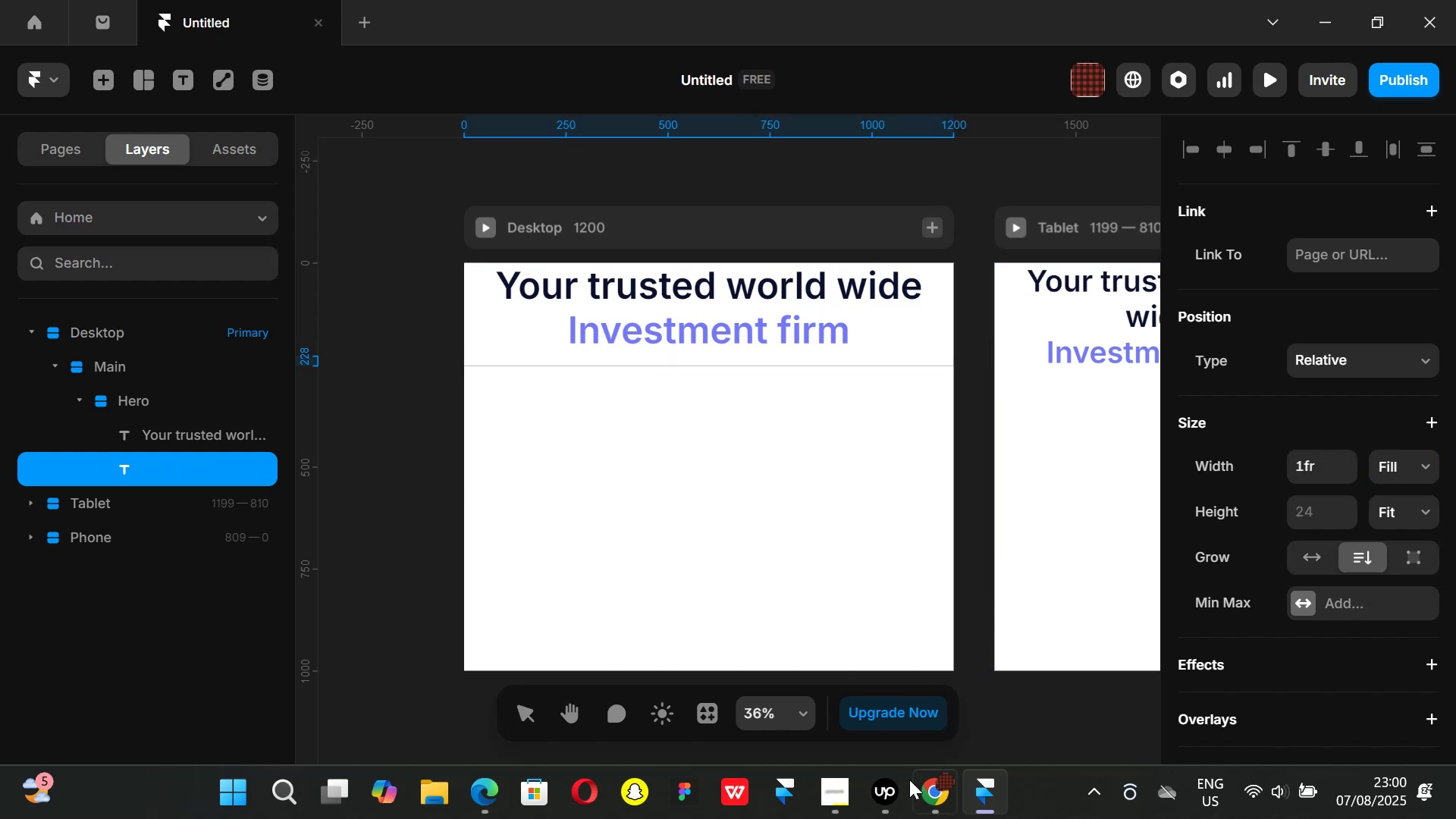 
left_click([915, 796])
 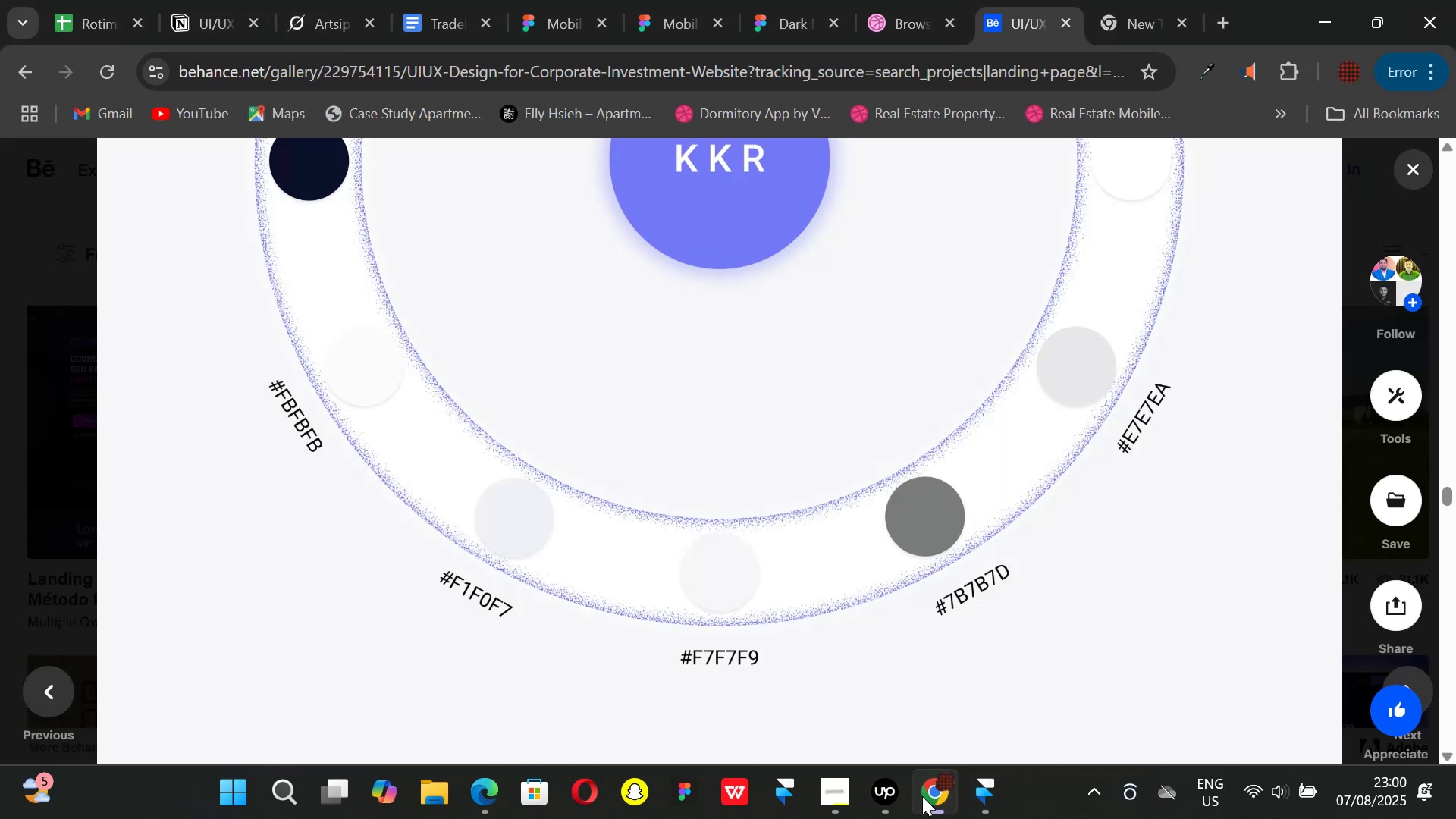 
scroll: coordinate [836, 436], scroll_direction: up, amount: 22.0
 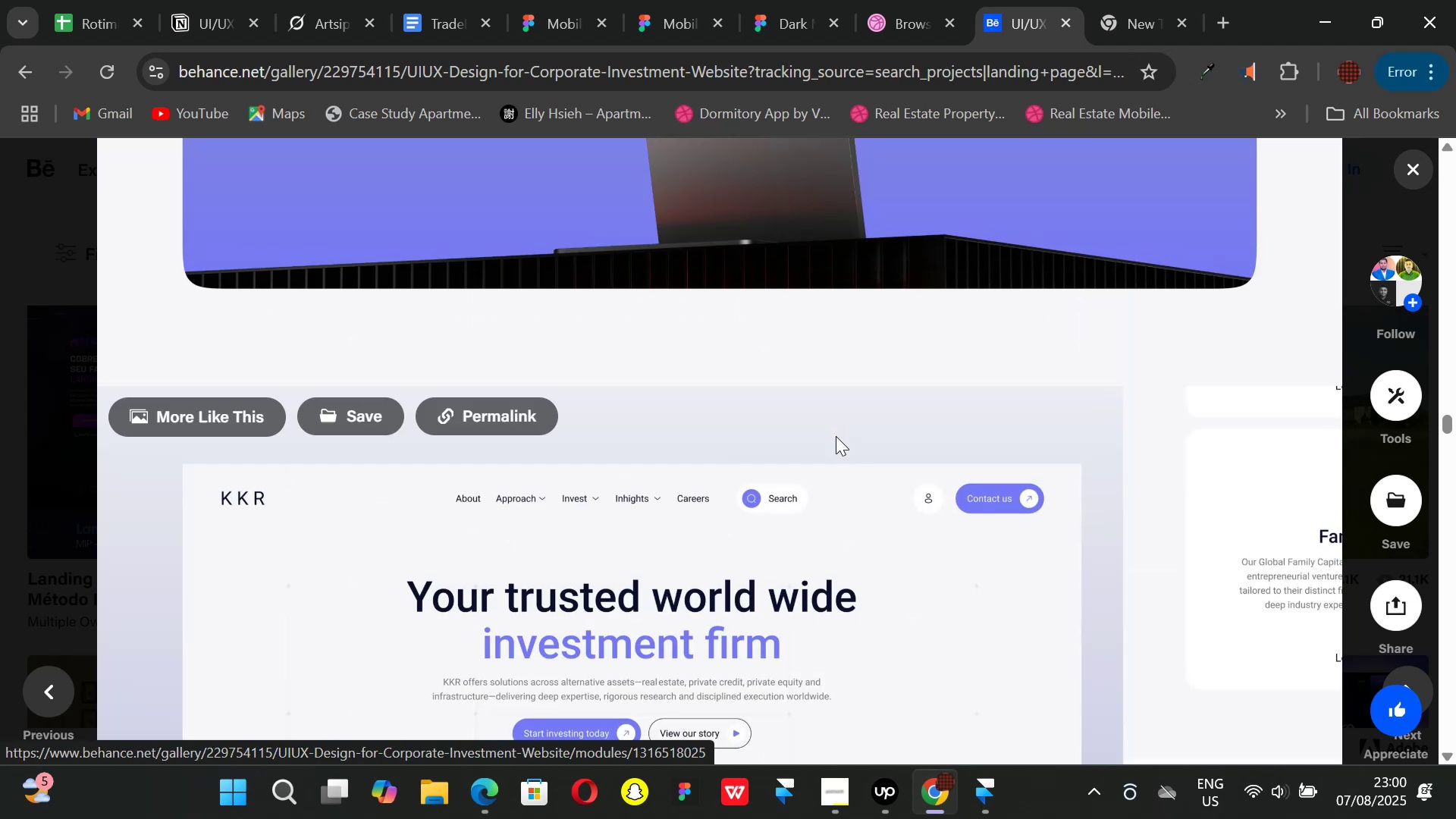 
scroll: coordinate [836, 436], scroll_direction: down, amount: 2.0
 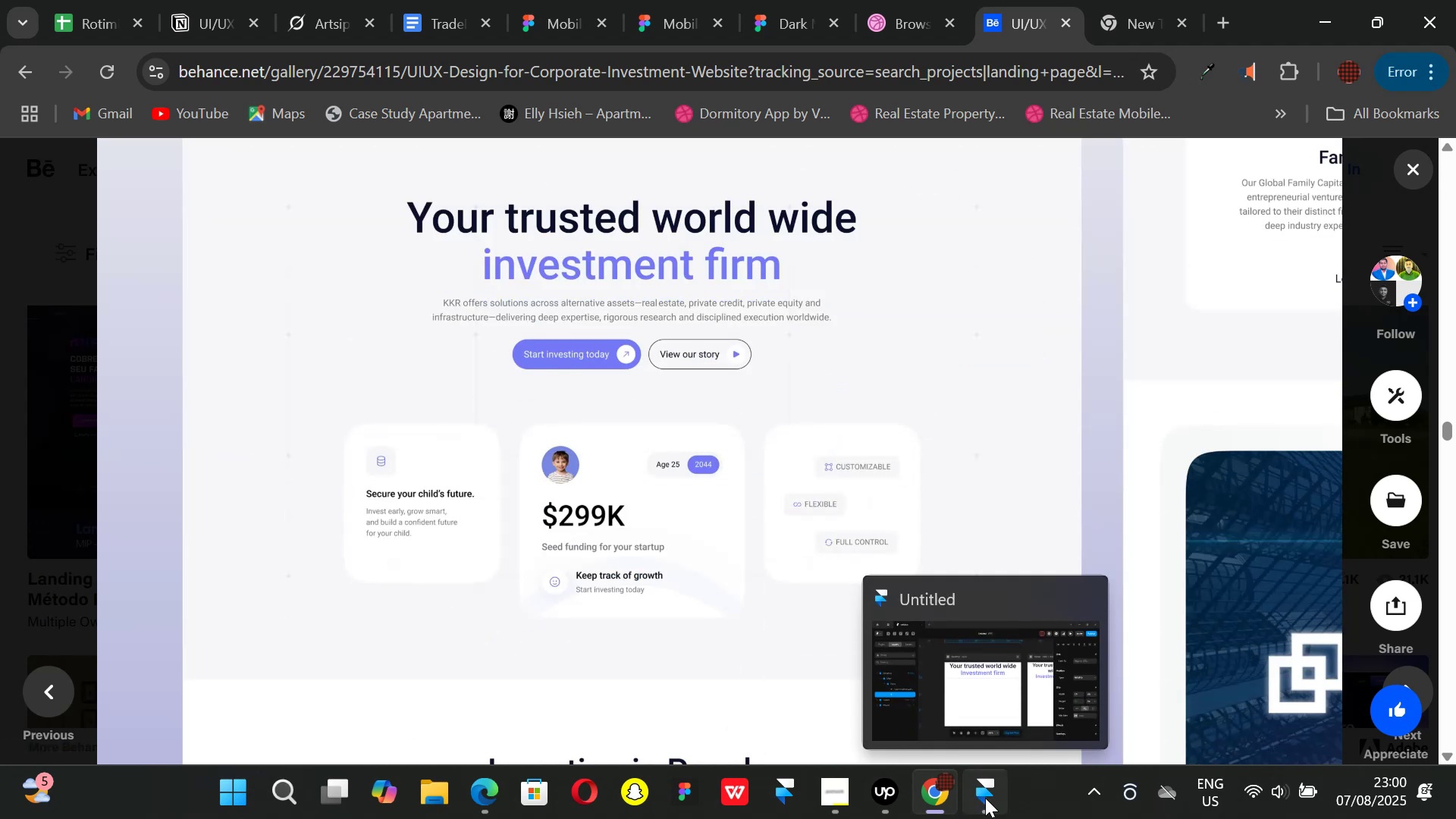 
left_click([985, 798])
 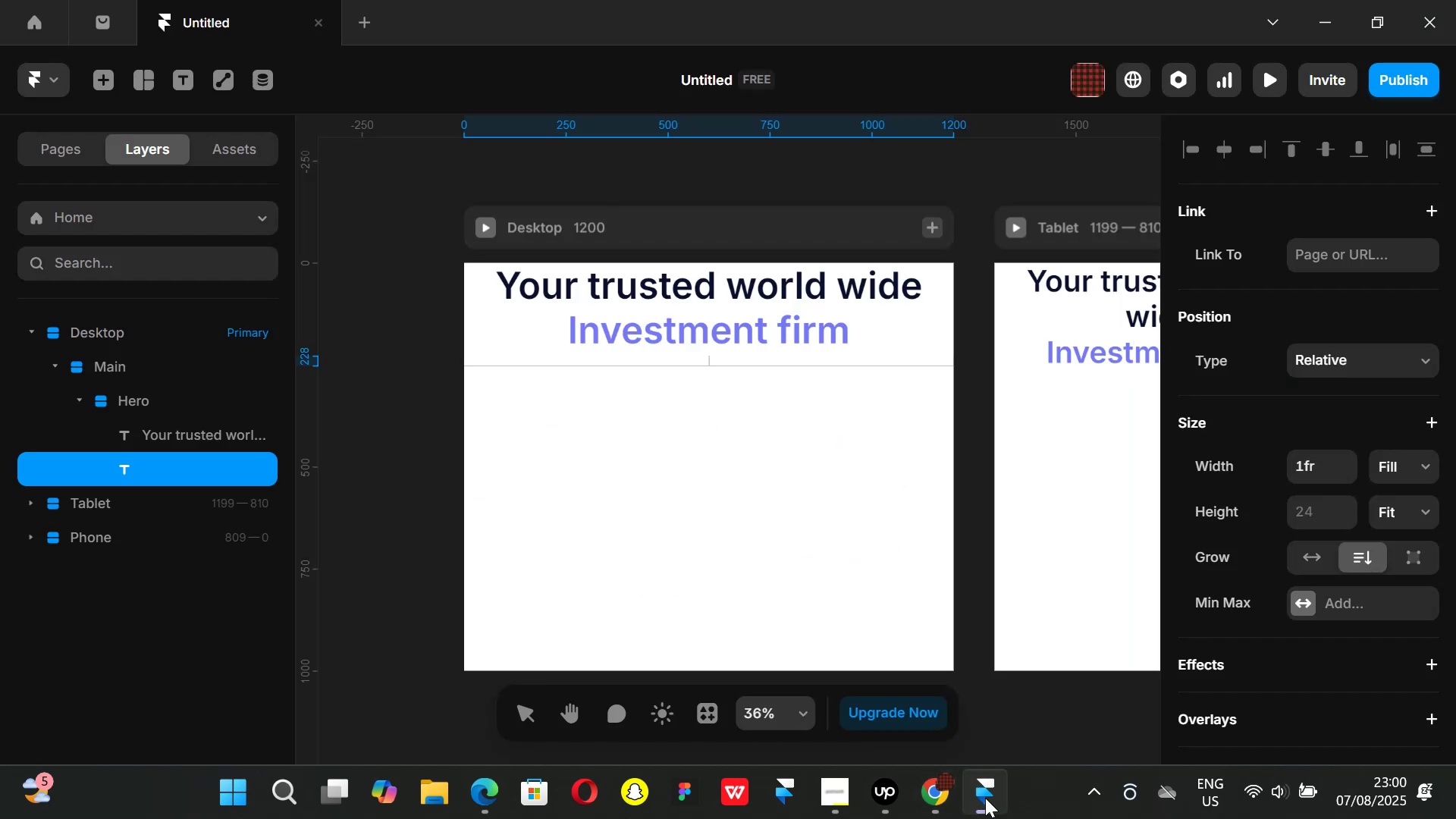 
type(KRK offers solutions across alternato)
key(Backspace)
type(ive assets)
 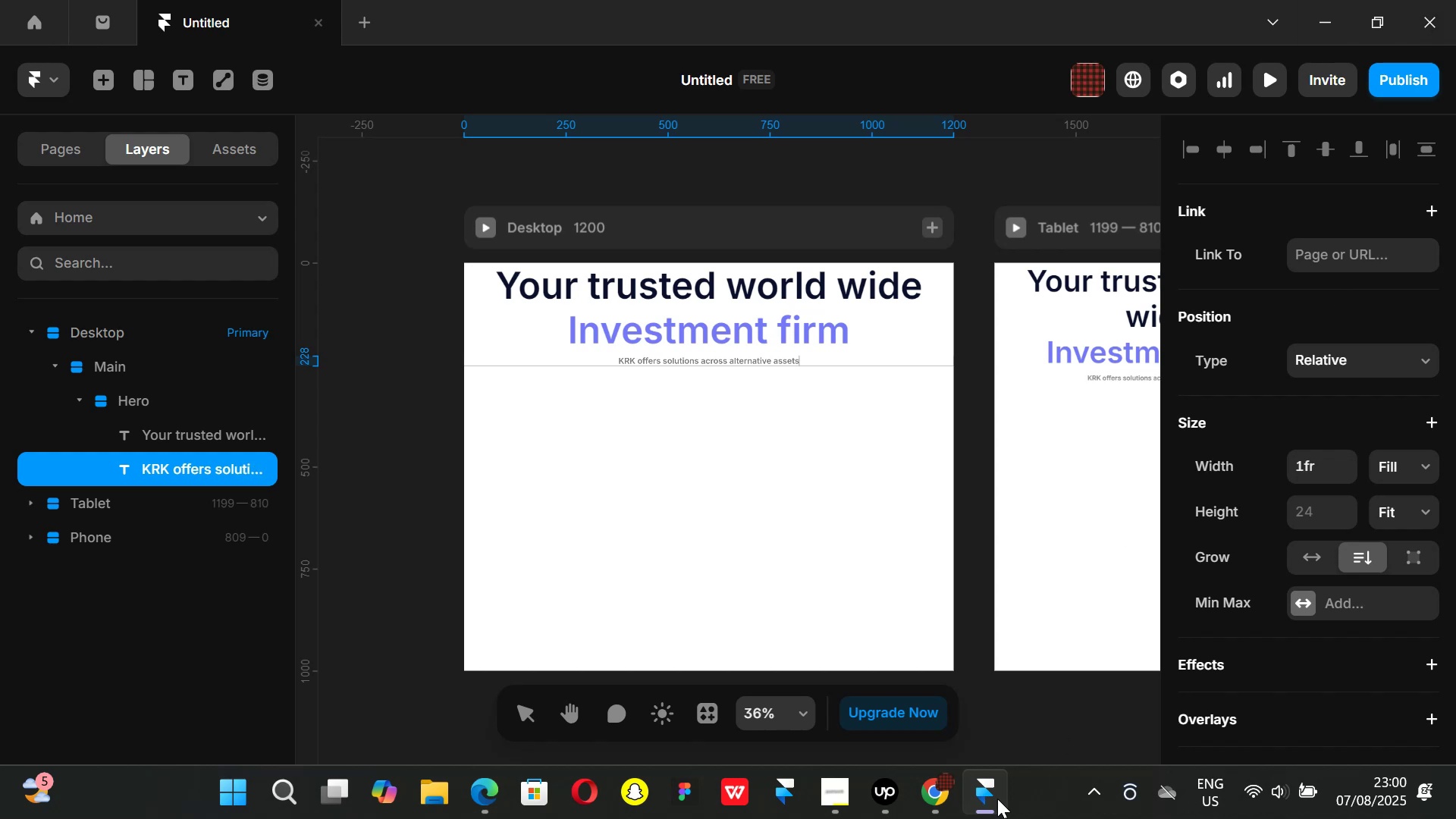 
left_click([940, 792])
 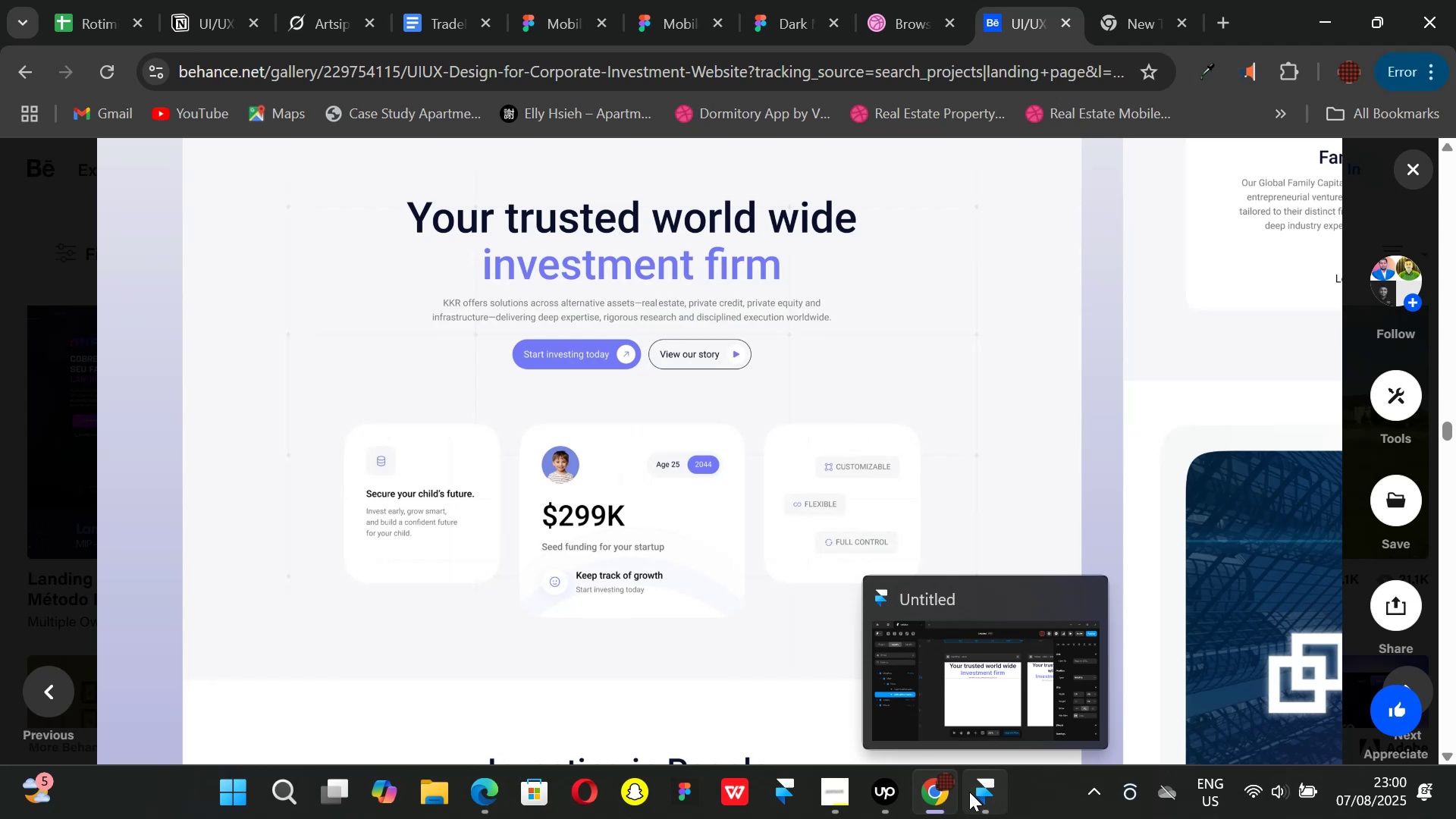 
left_click([969, 792])
 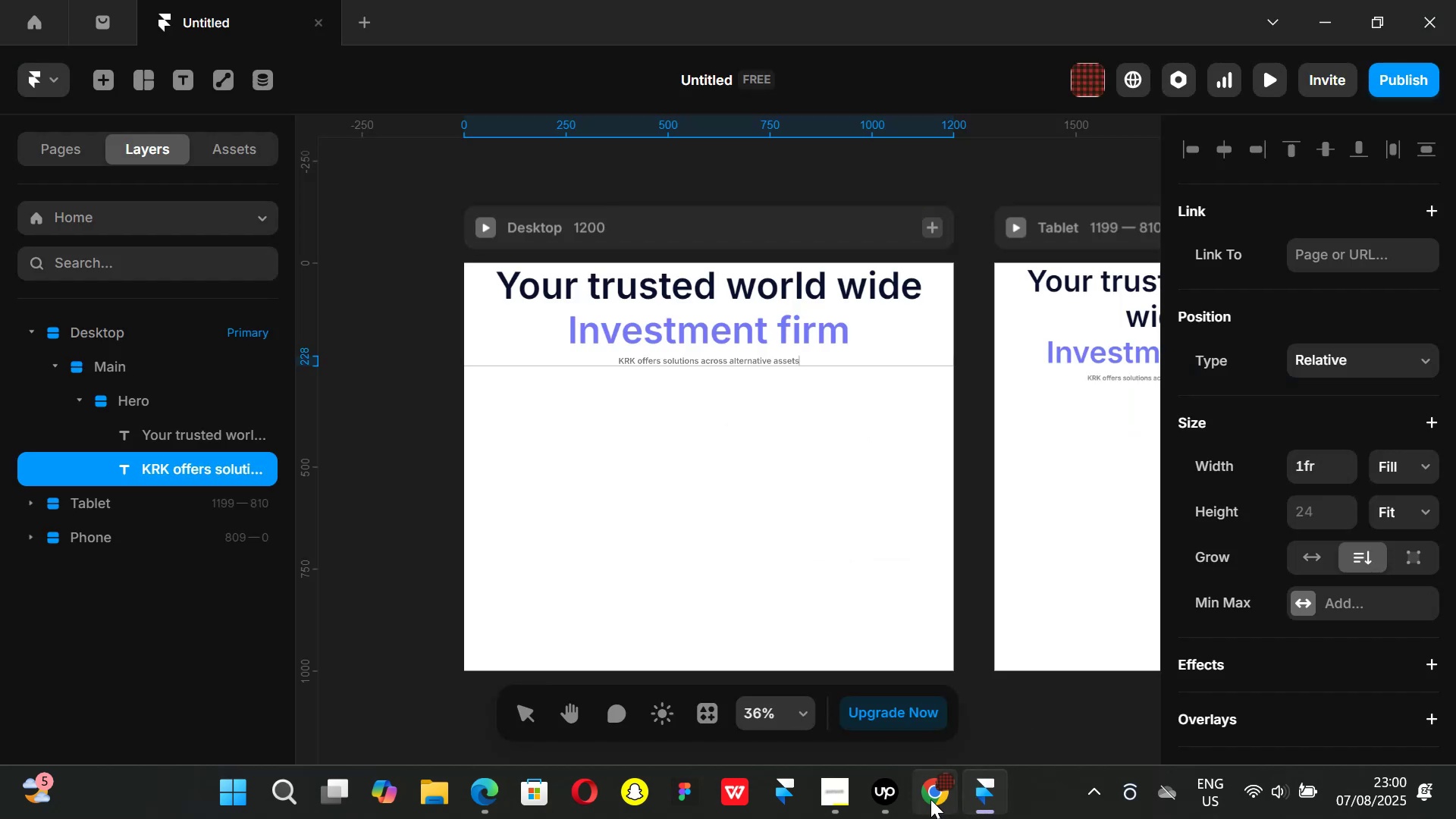 
left_click([930, 799])
 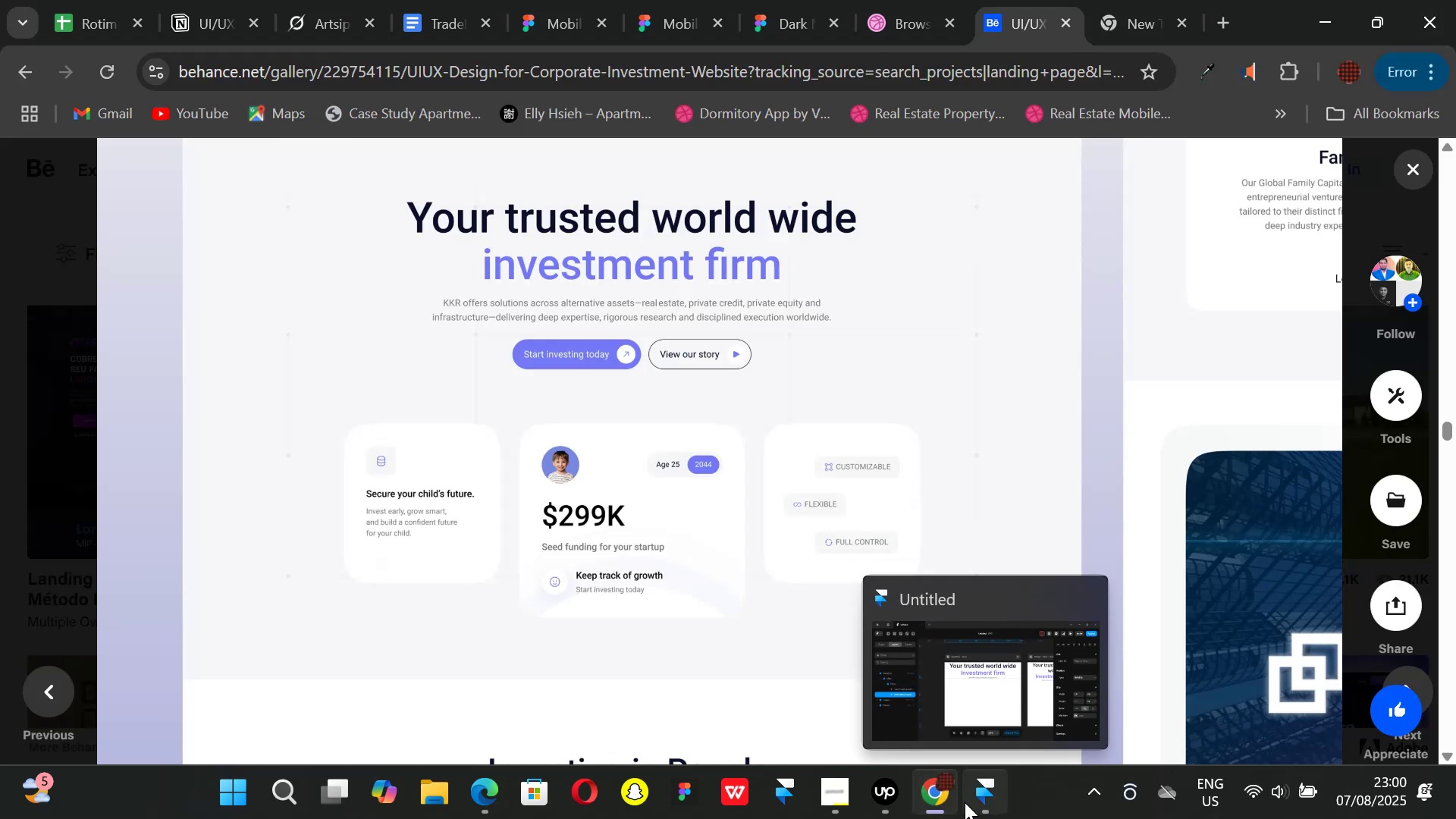 
left_click([965, 802])
 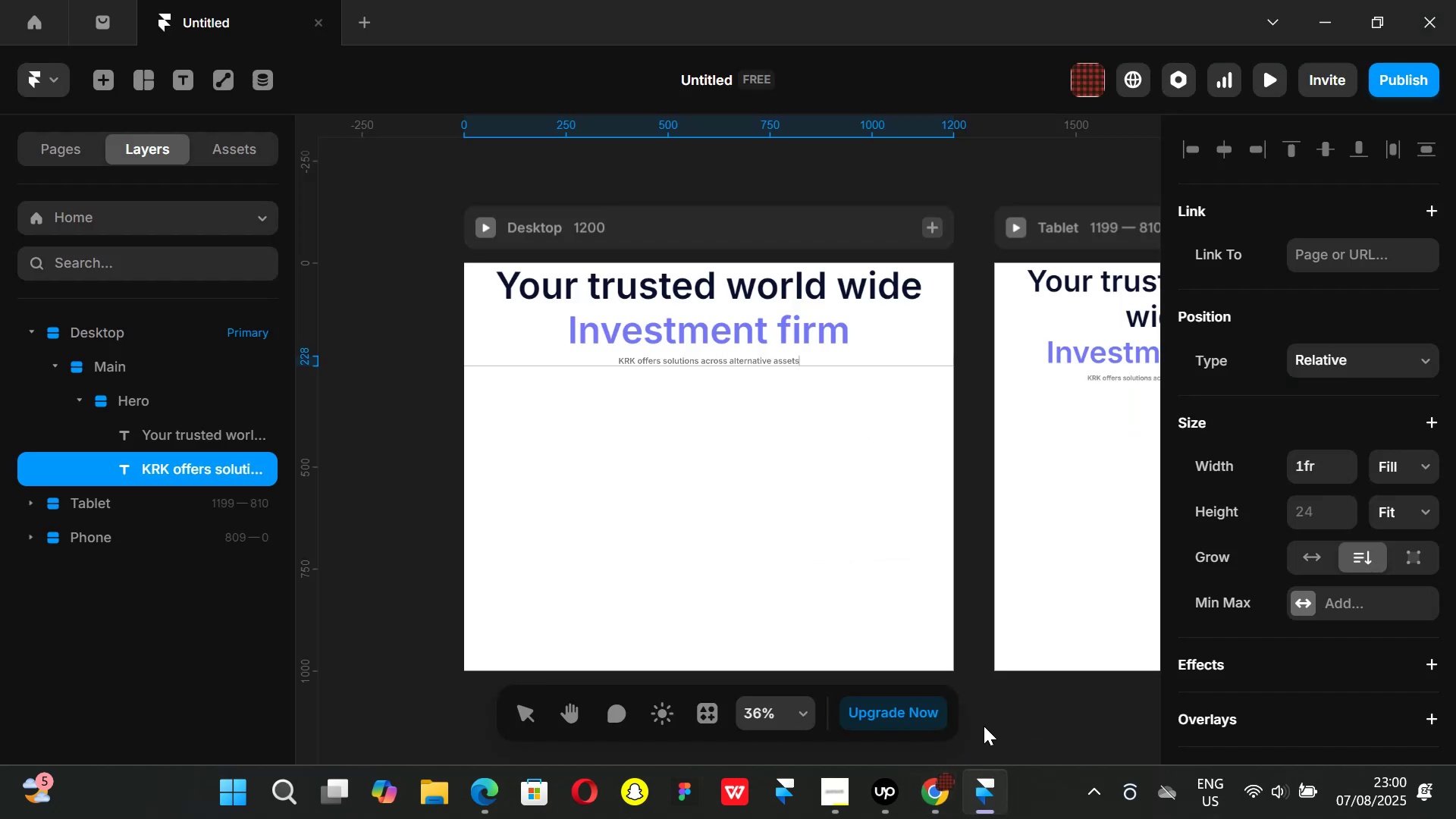 
type(, real estate, private credit)
 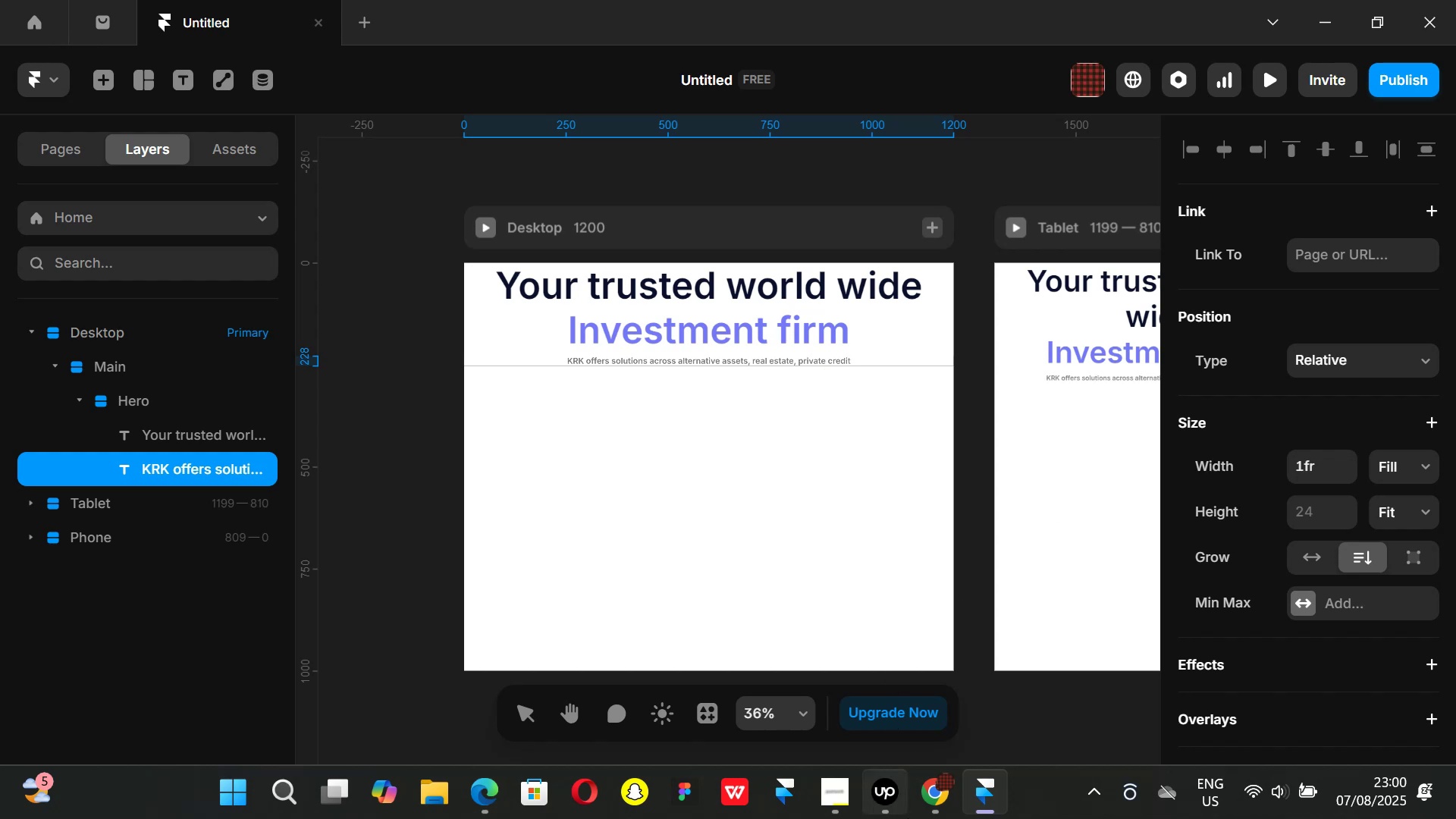 
left_click([930, 808])
 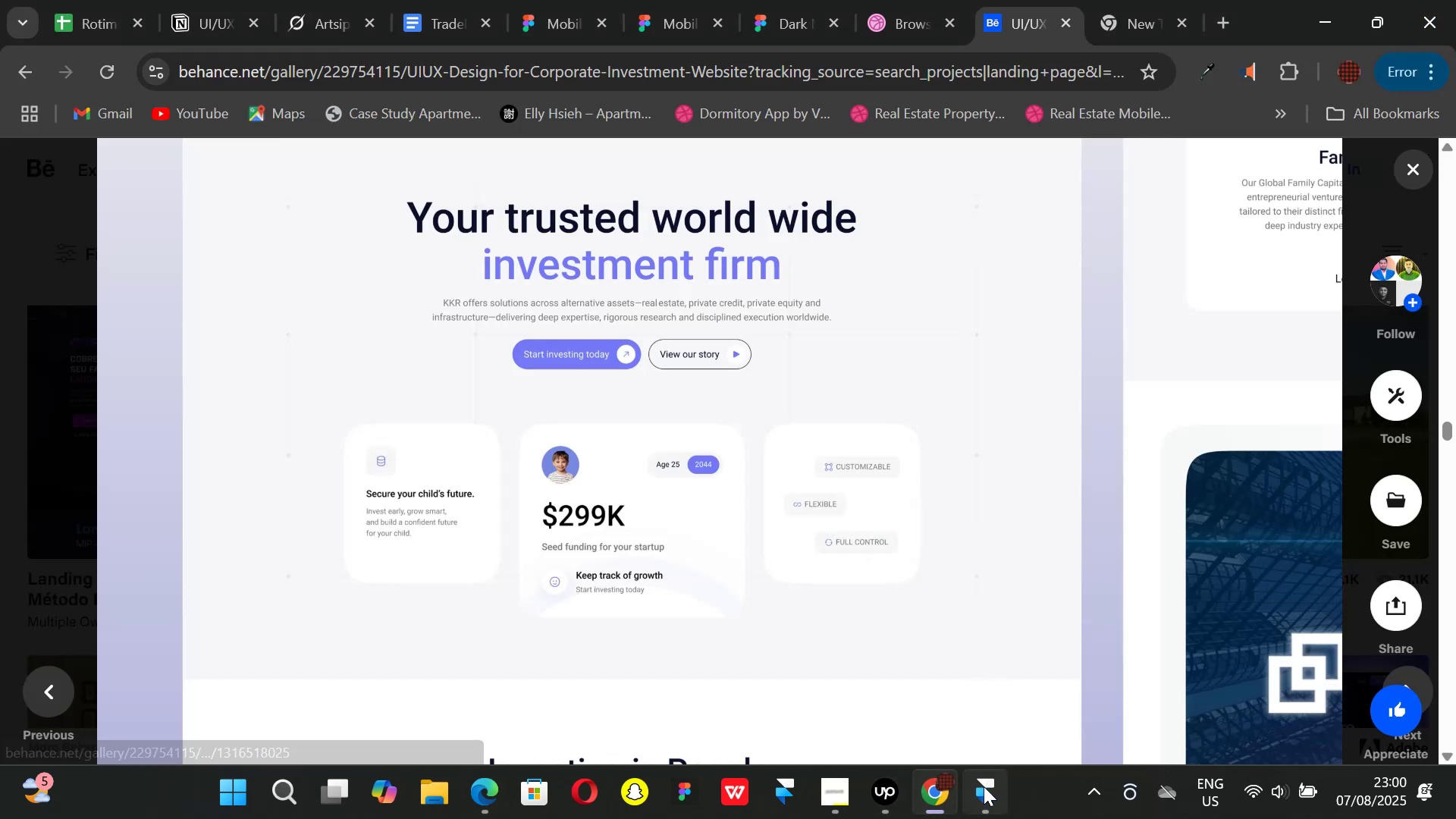 
left_click([990, 789])
 